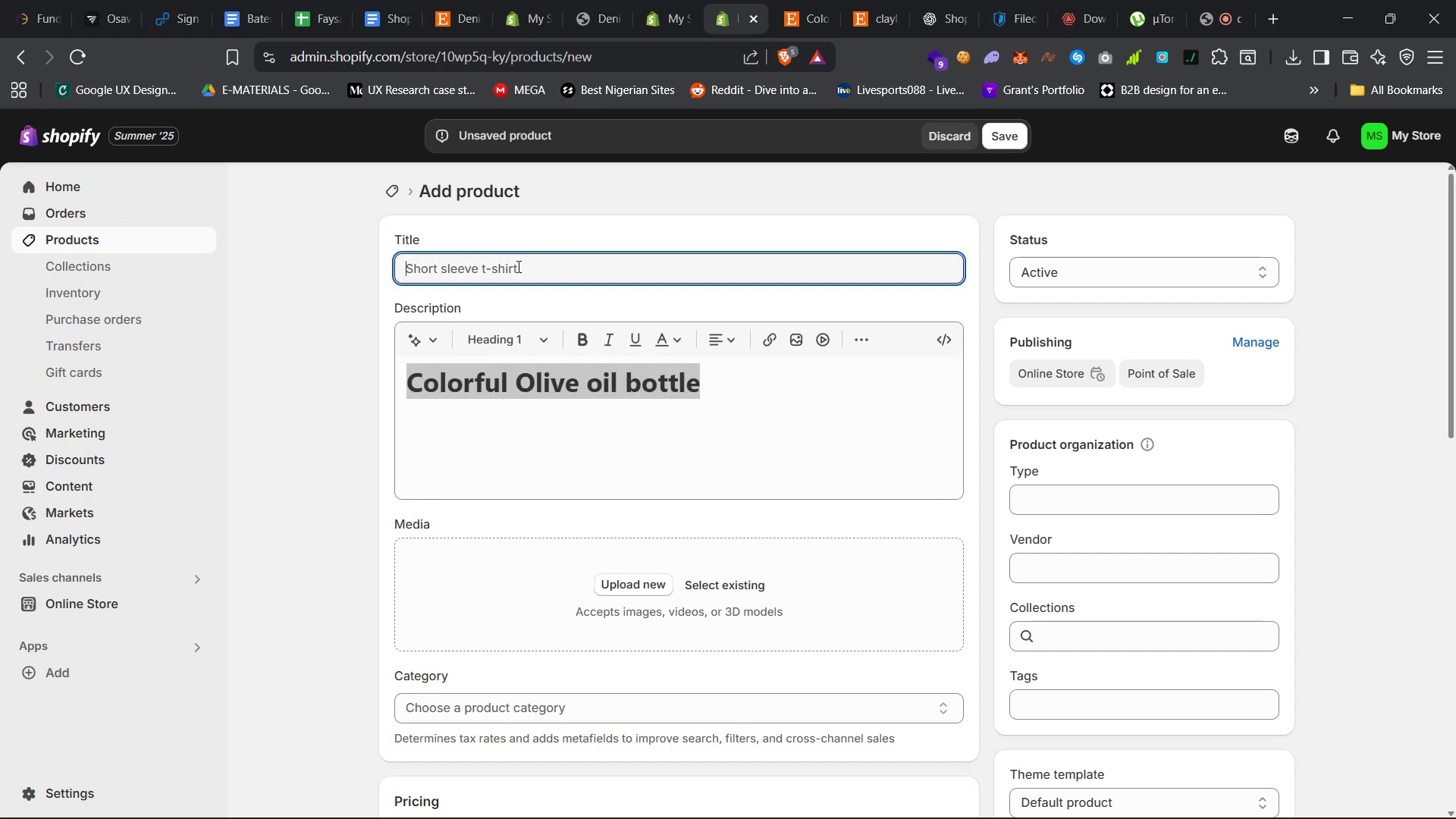 
key(Control+V)
 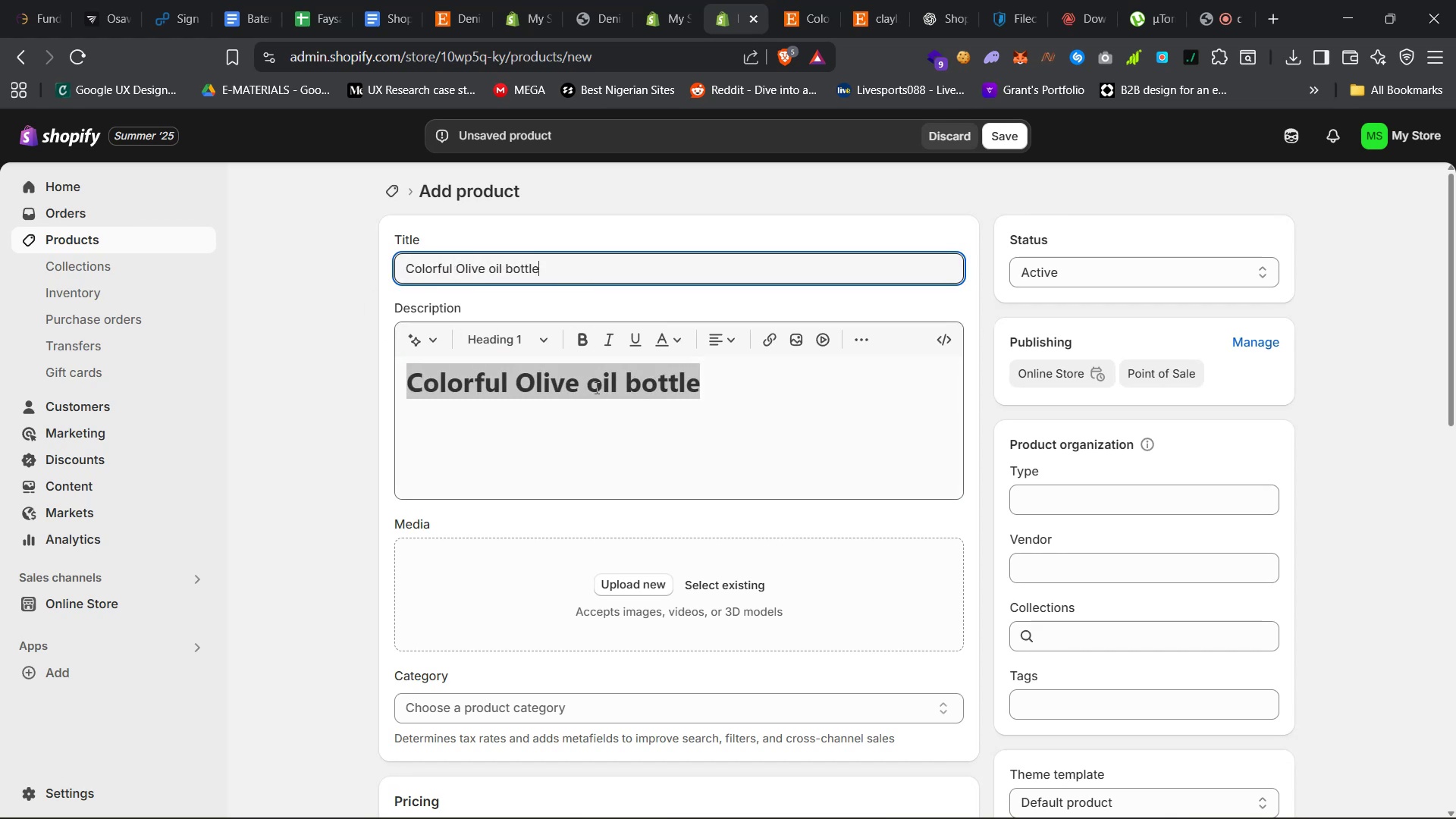 
left_click([595, 388])
 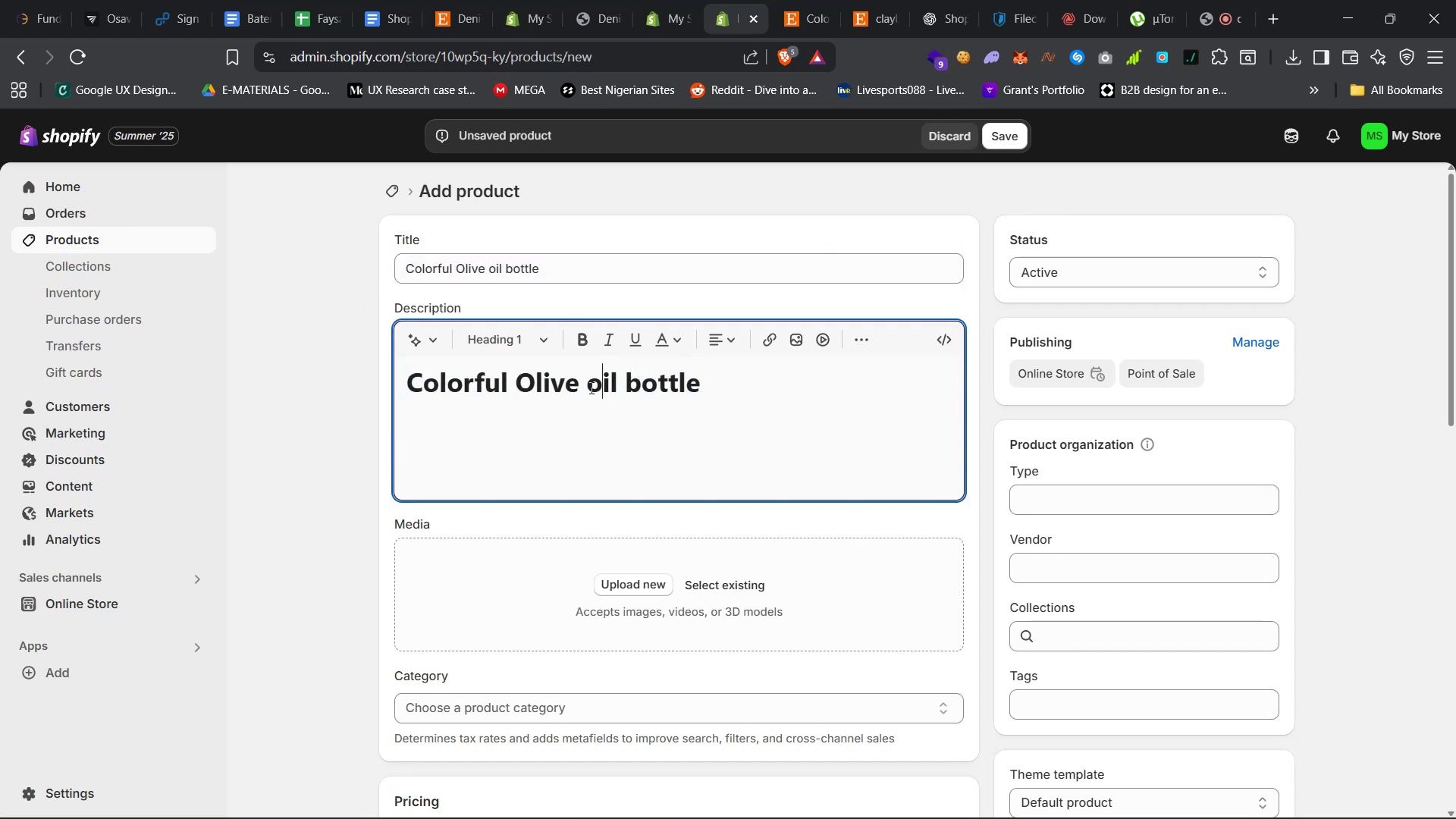 
key(Control+A)
 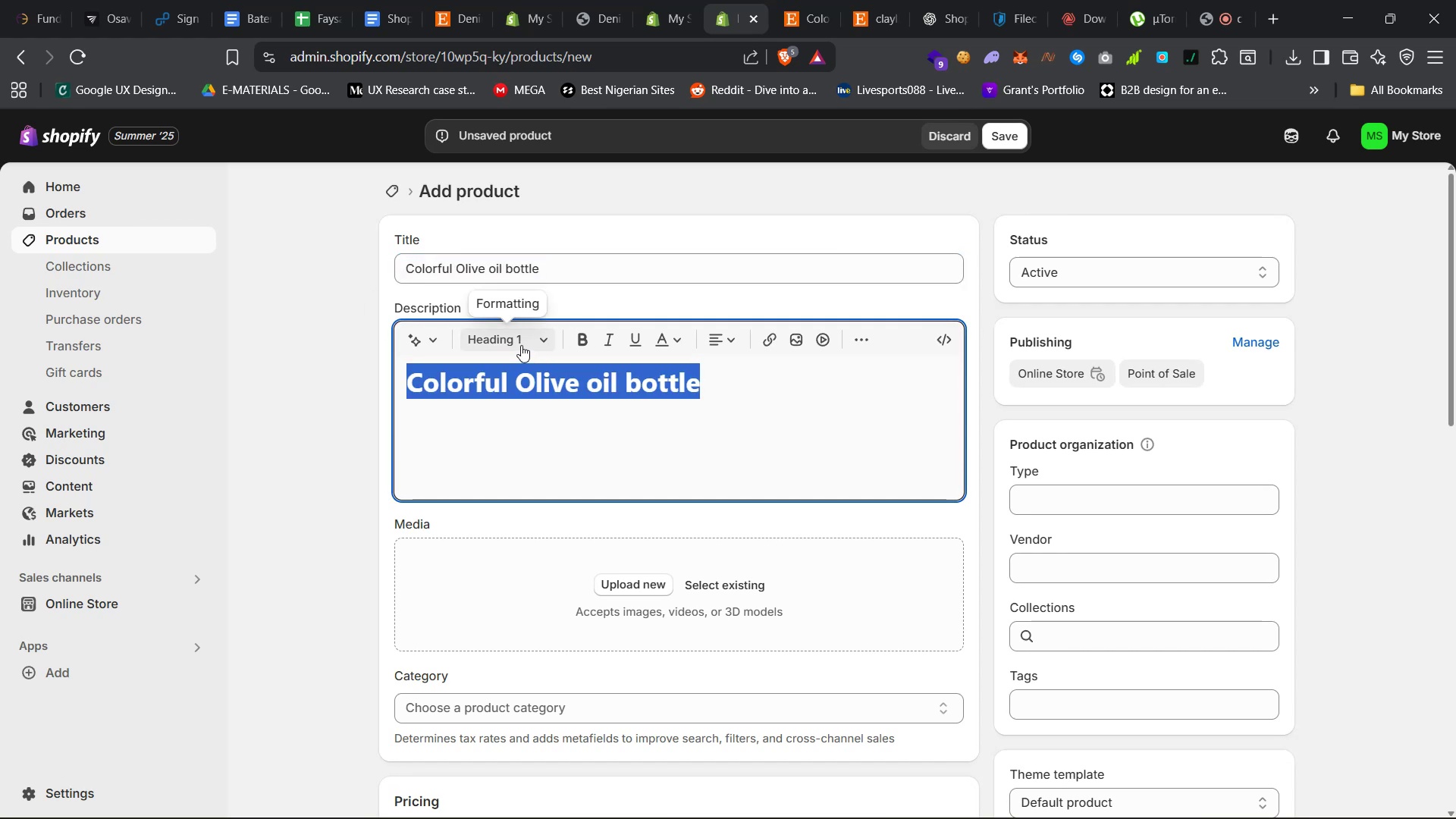 
left_click([521, 345])
 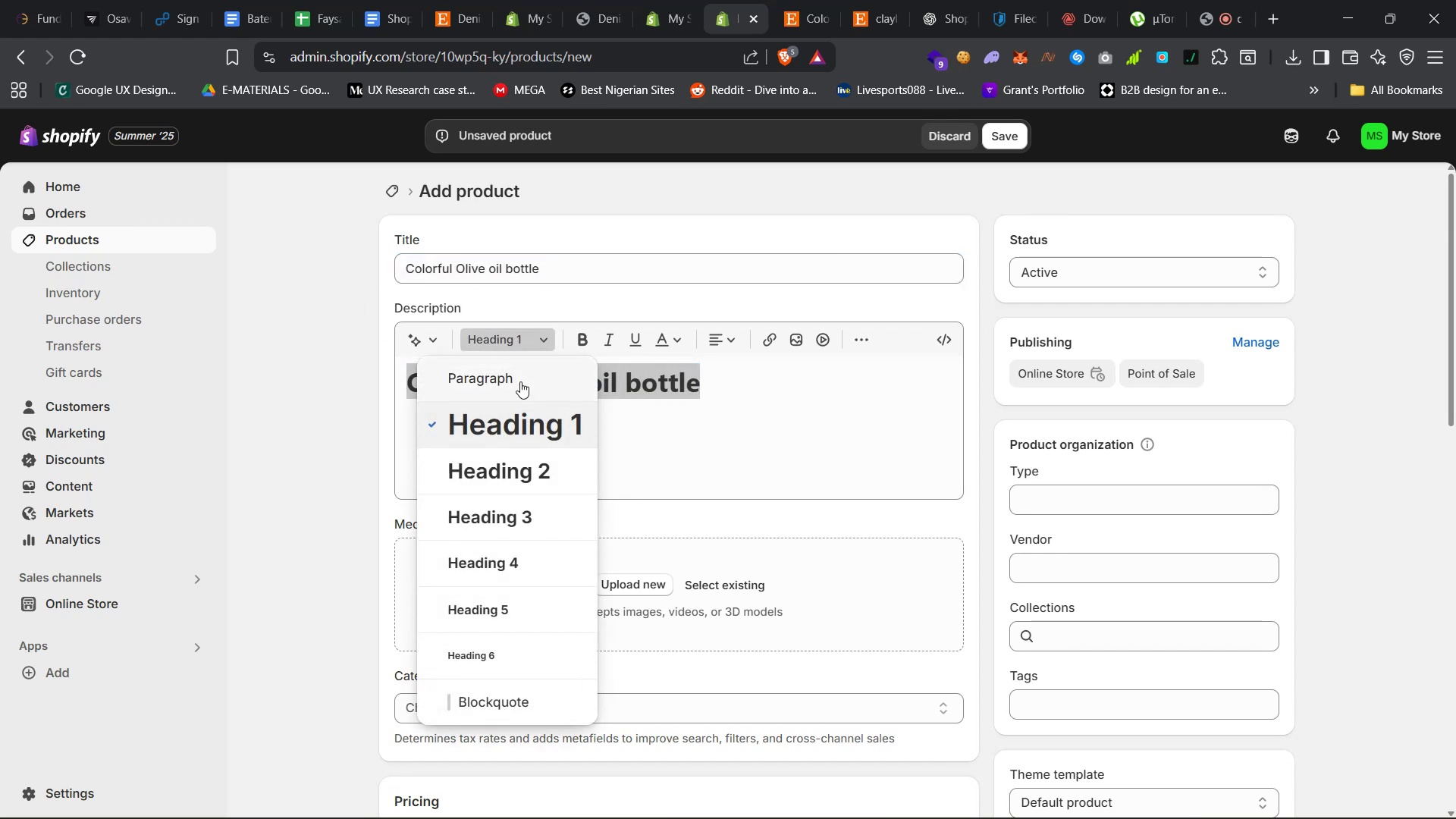 
left_click([520, 381])
 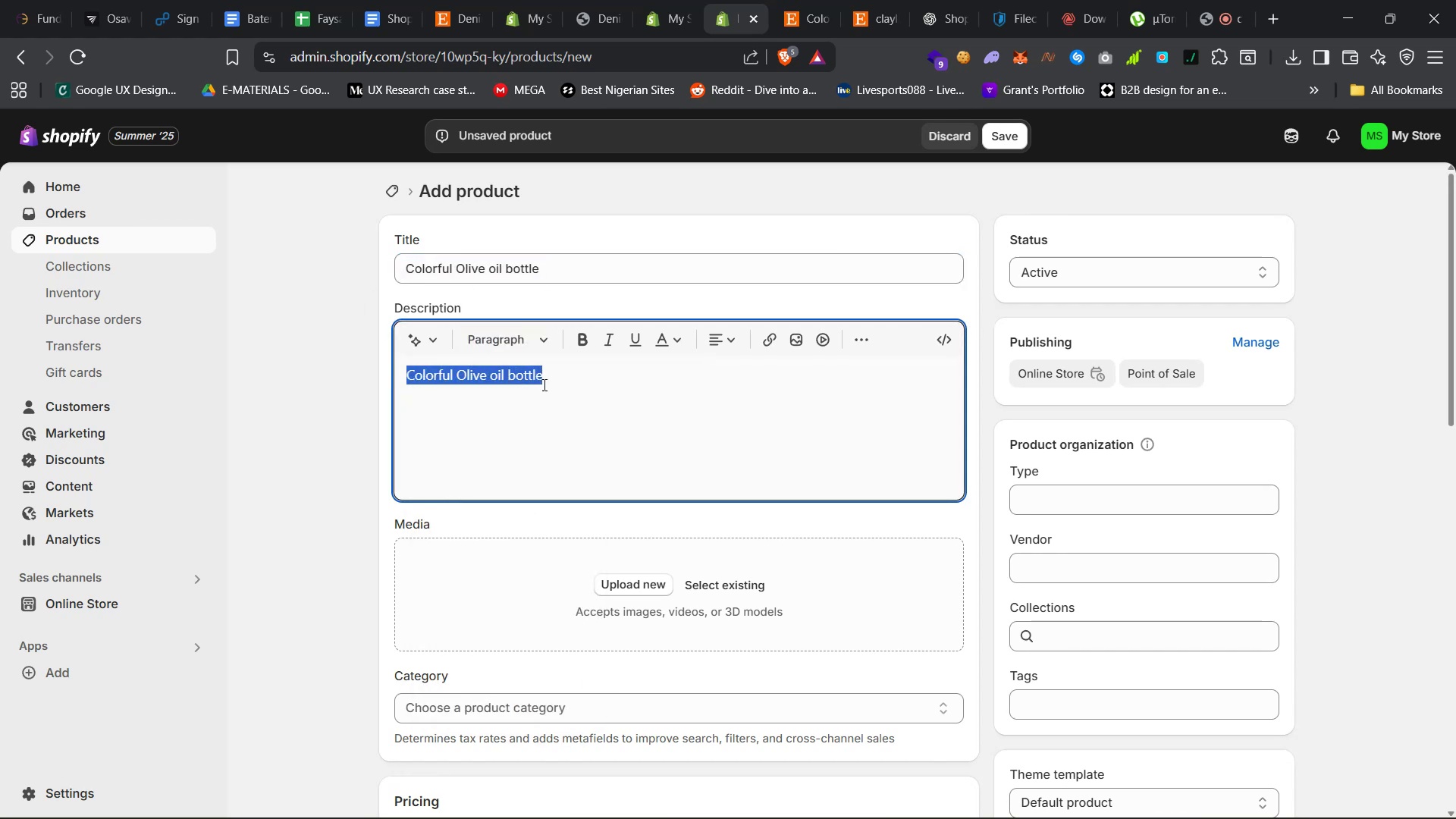 
left_click([590, 384])
 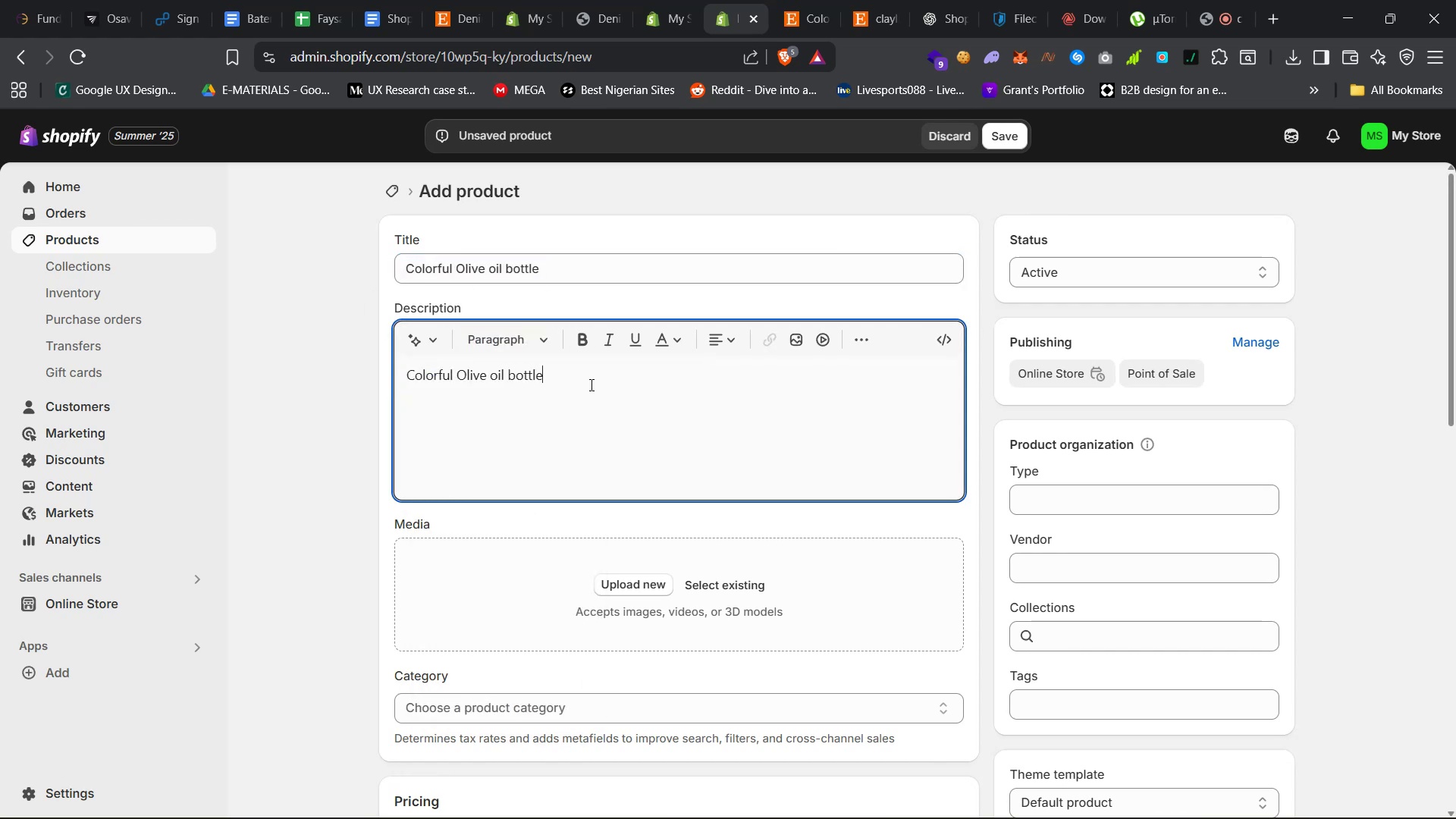 
key(Shift+Enter)
 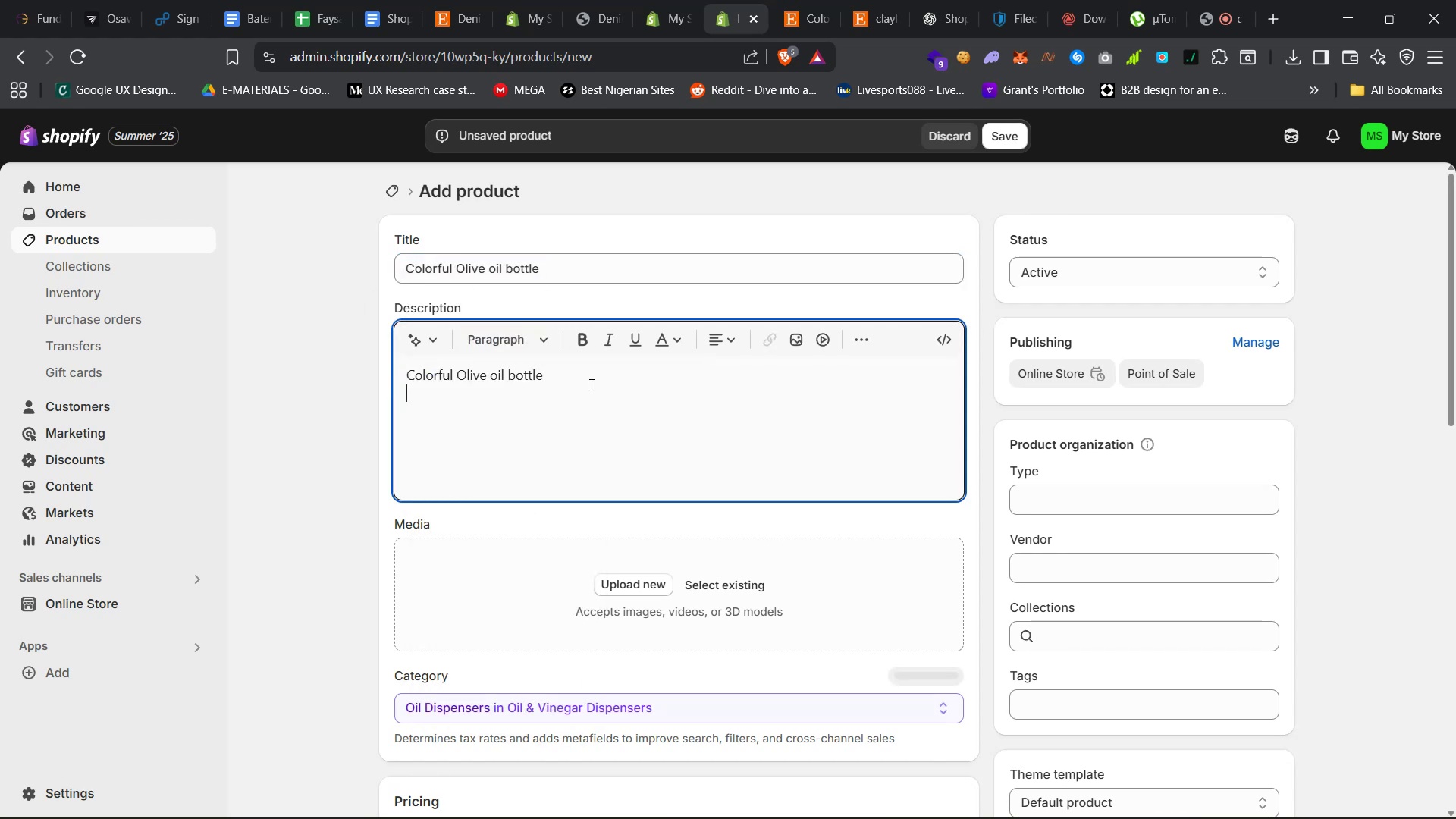 
key(Shift+Enter)
 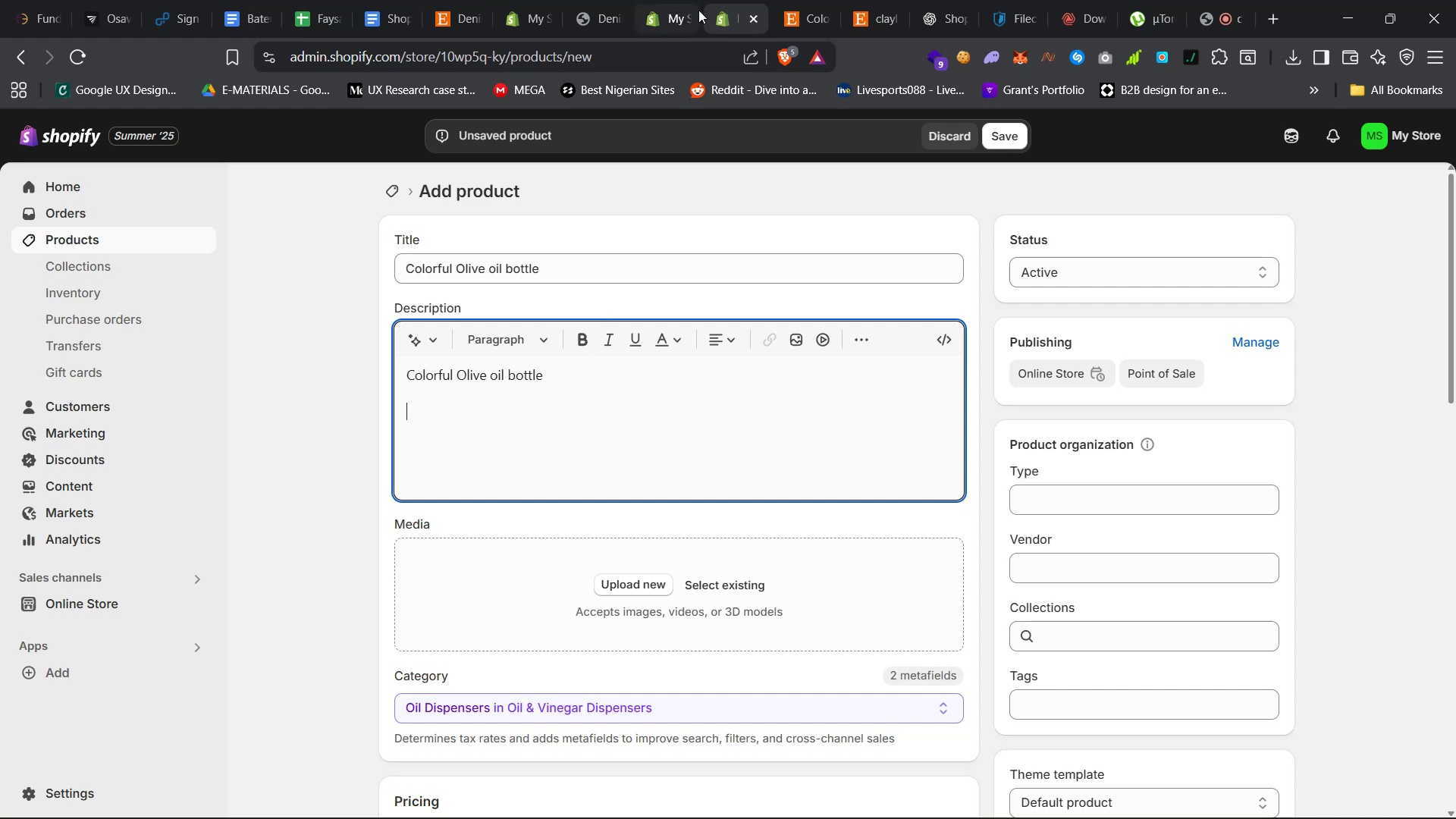 
left_click([800, 8])
 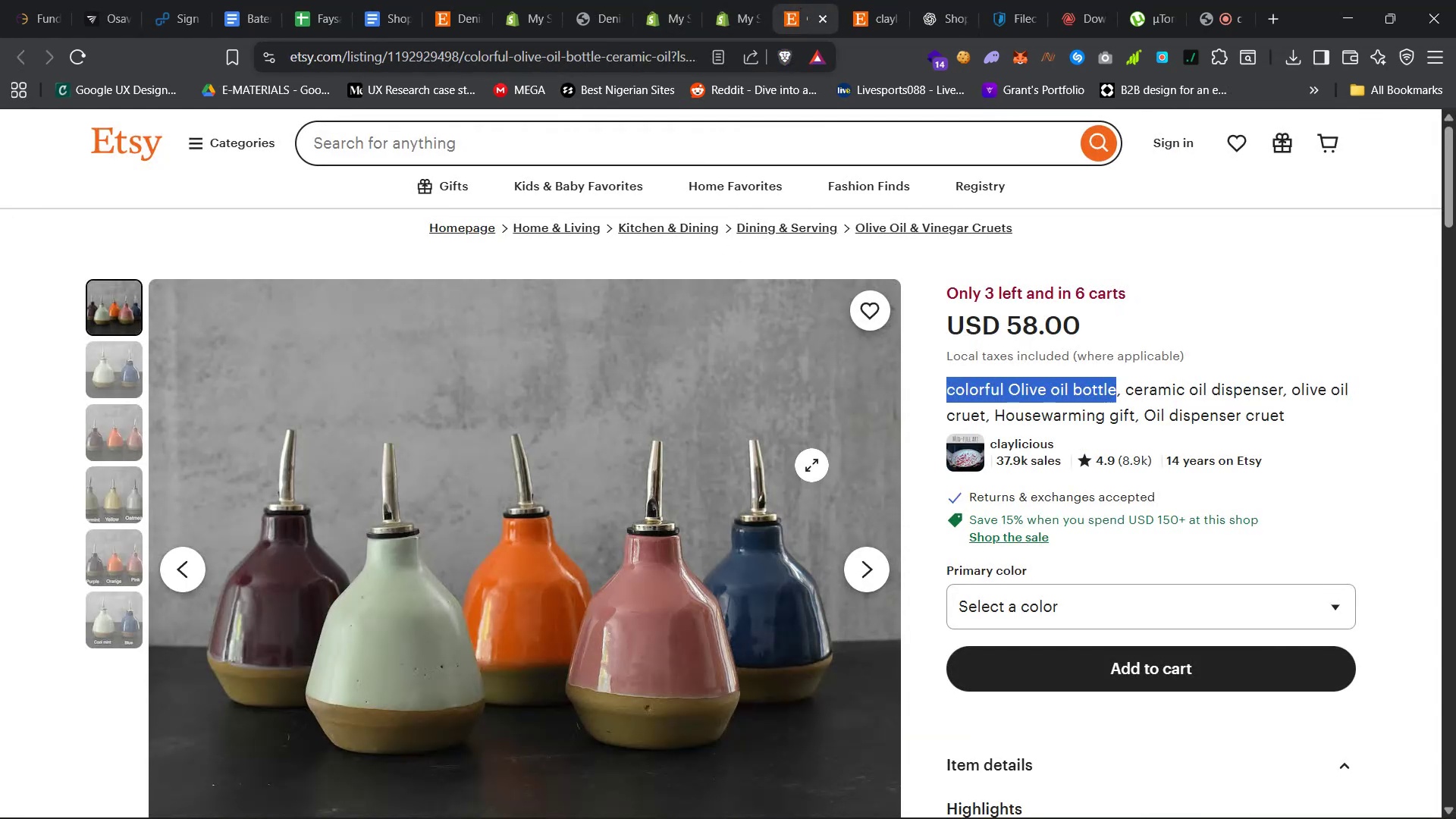 
scroll: coordinate [922, 495], scroll_direction: down, amount: 7.0
 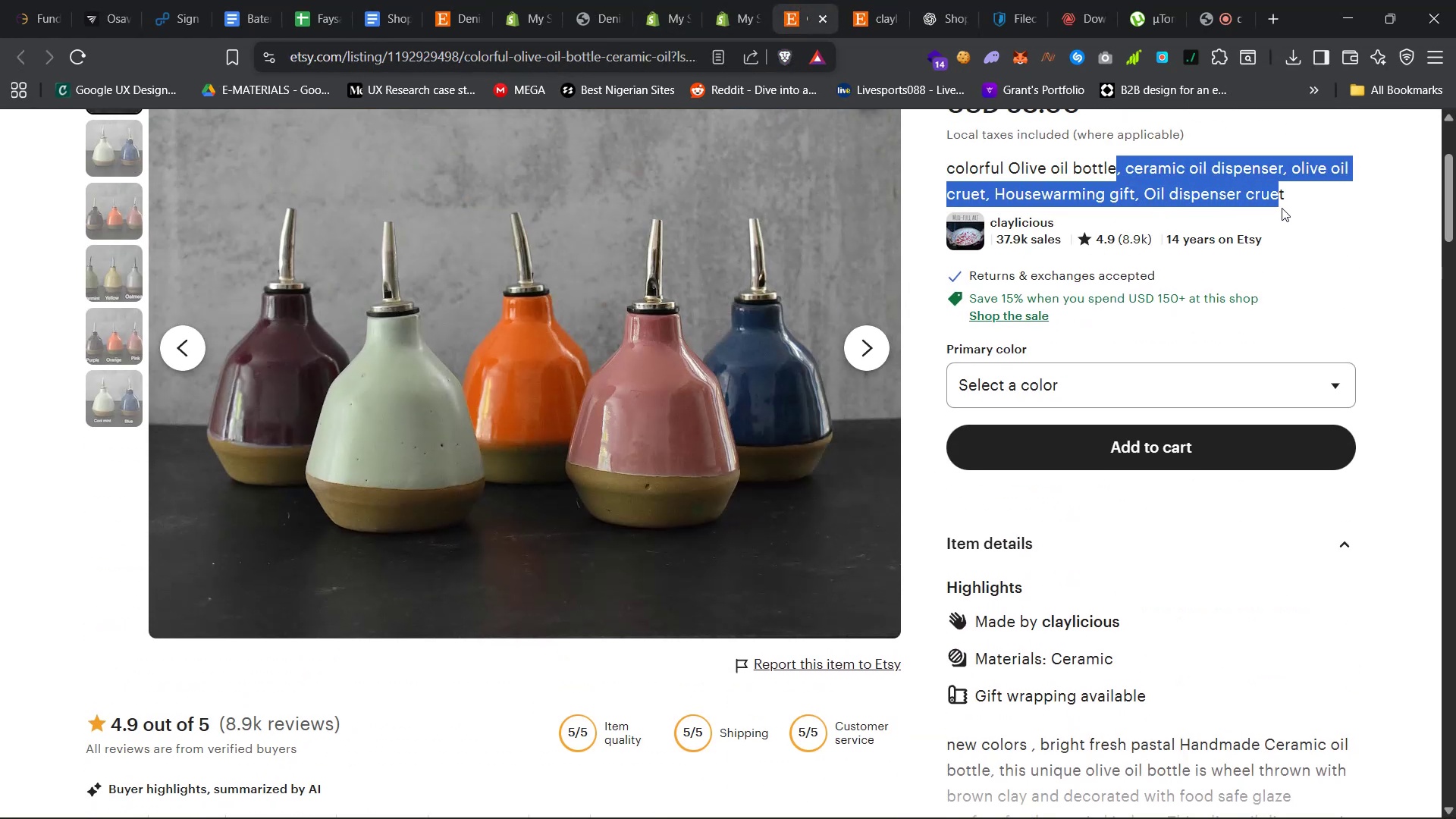 
key(Control+C)
 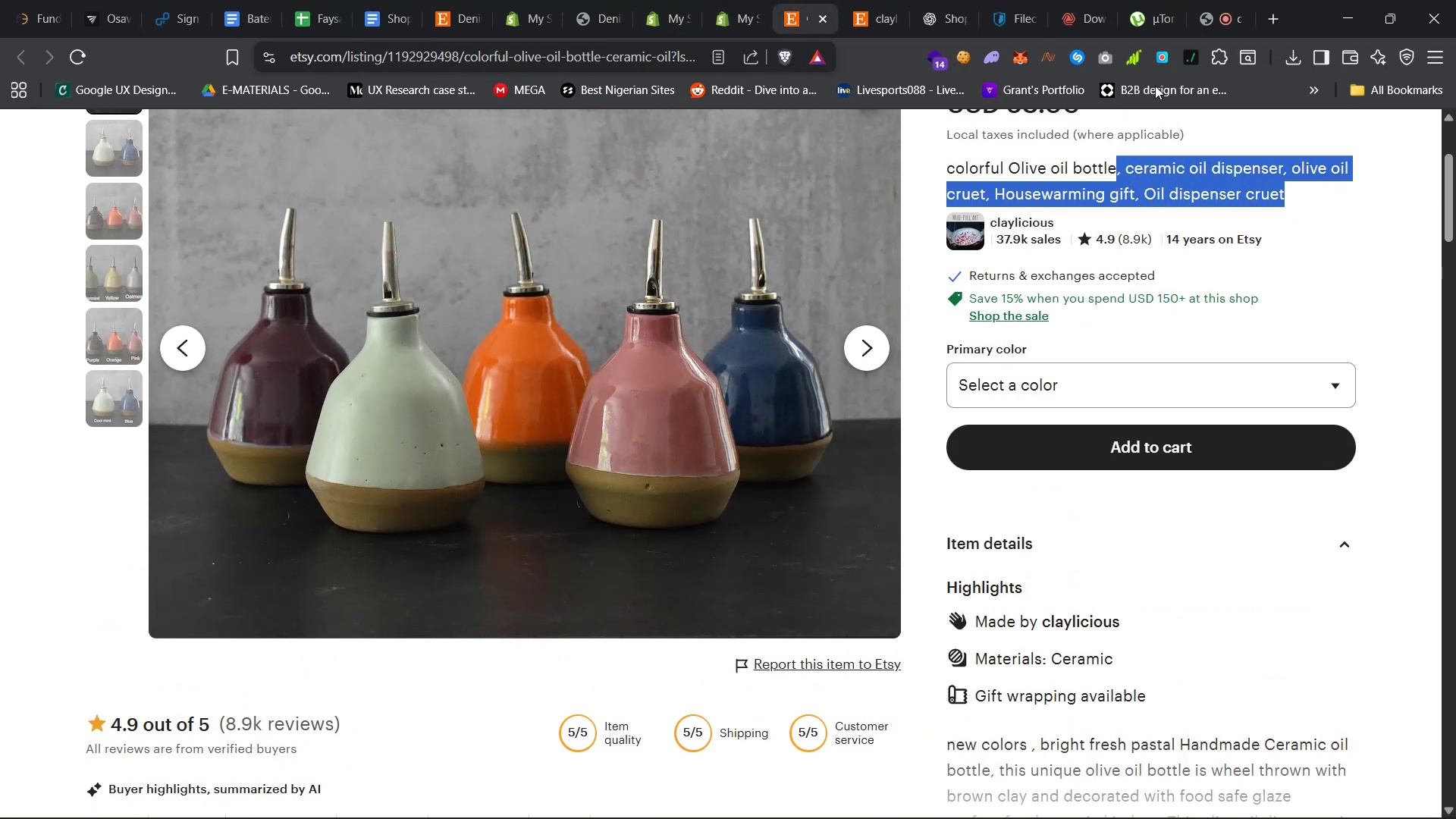 
key(Control+C)
 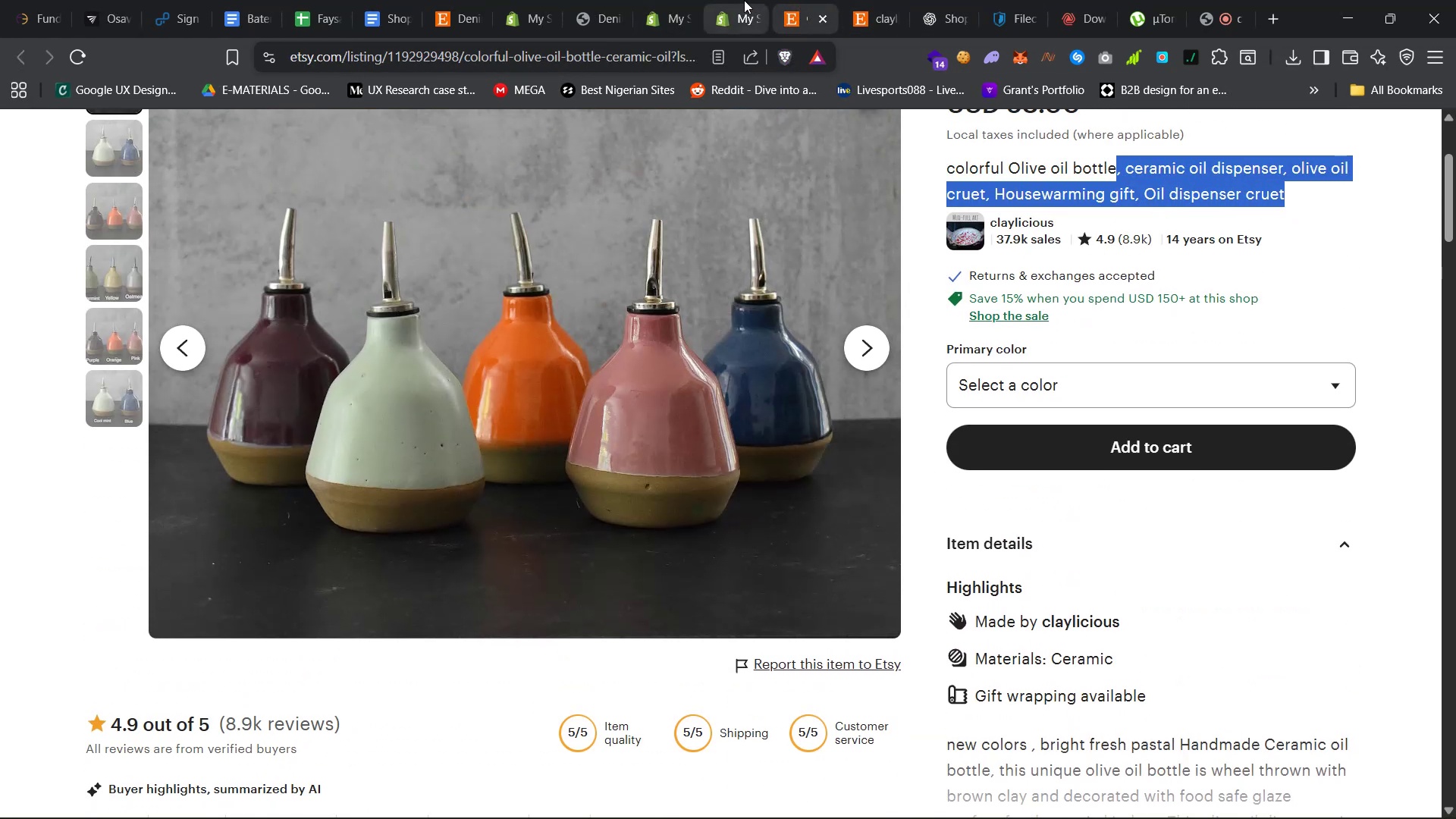 
left_click([728, 0])
 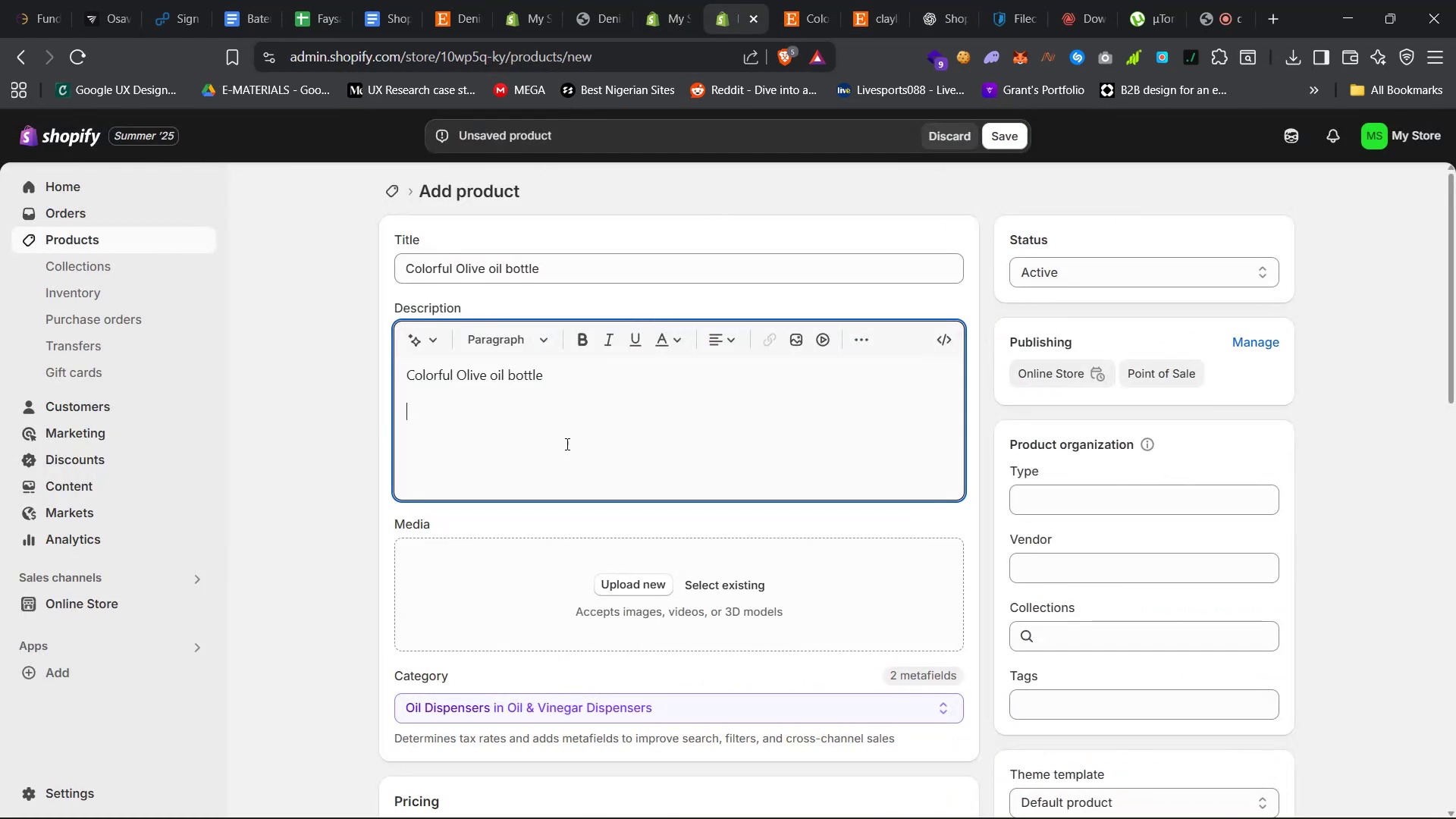 
hold_key(key=ControlLeft, duration=0.3)
 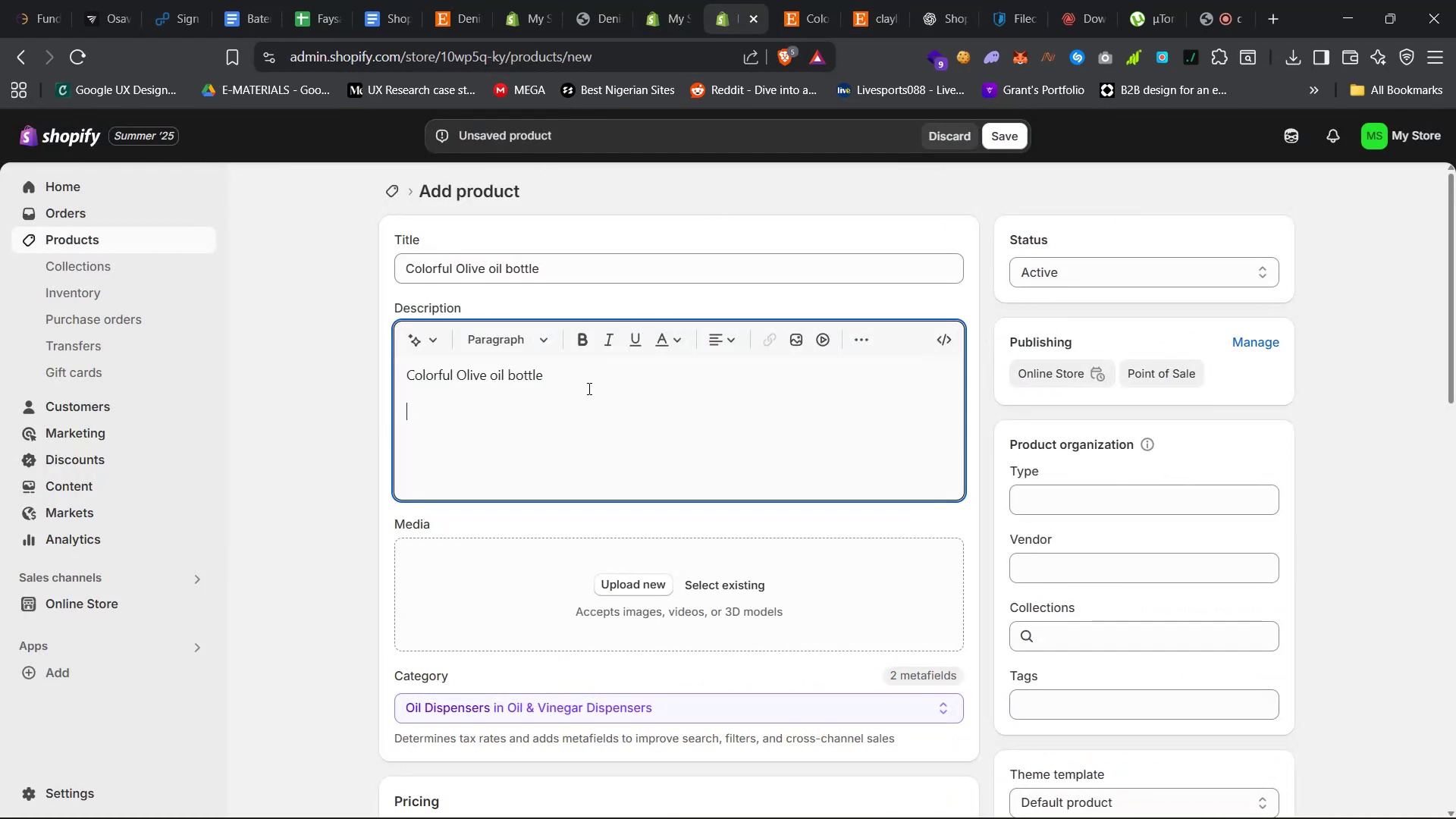 
left_click([598, 372])
 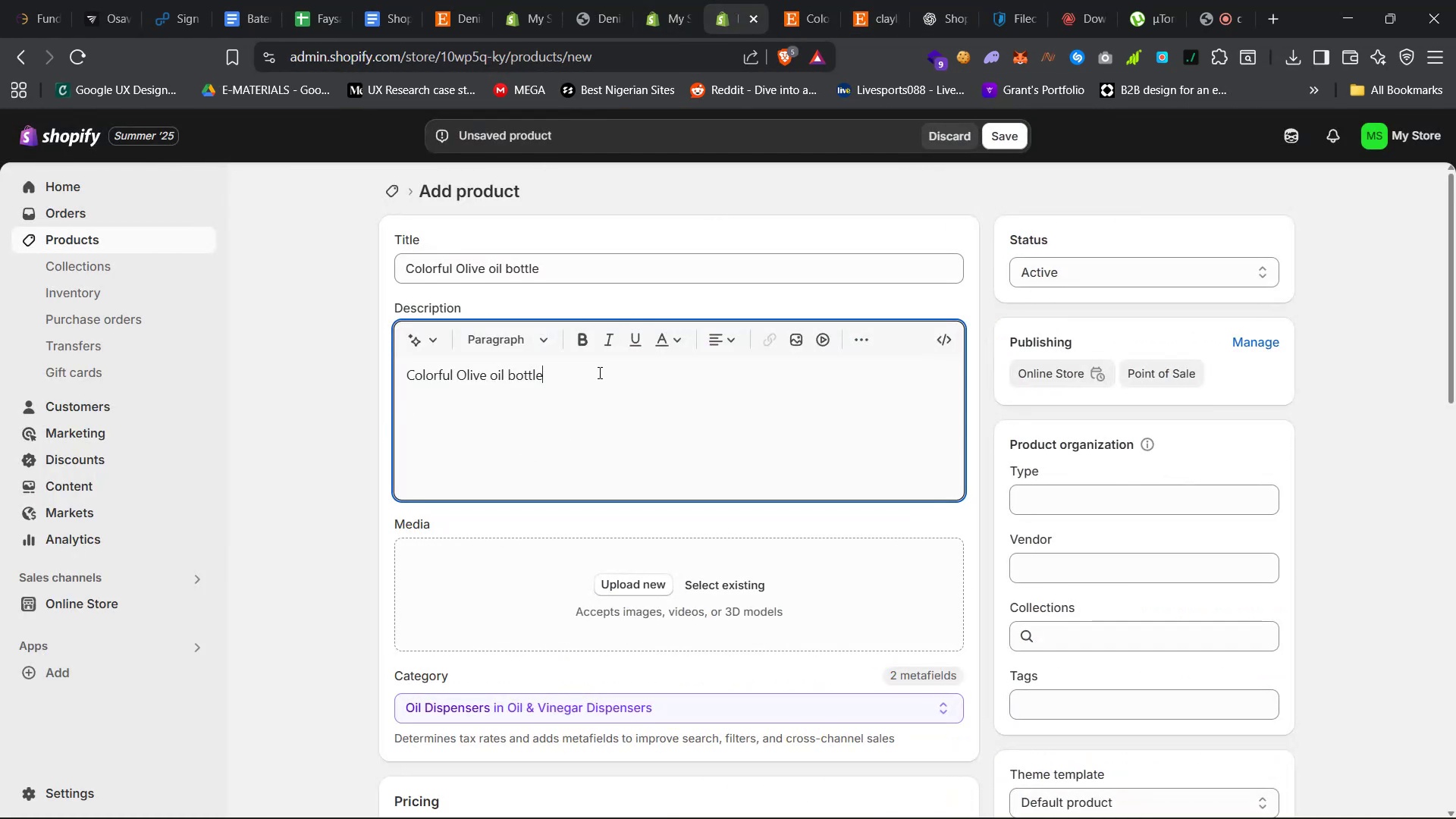 
key(Control+V)
 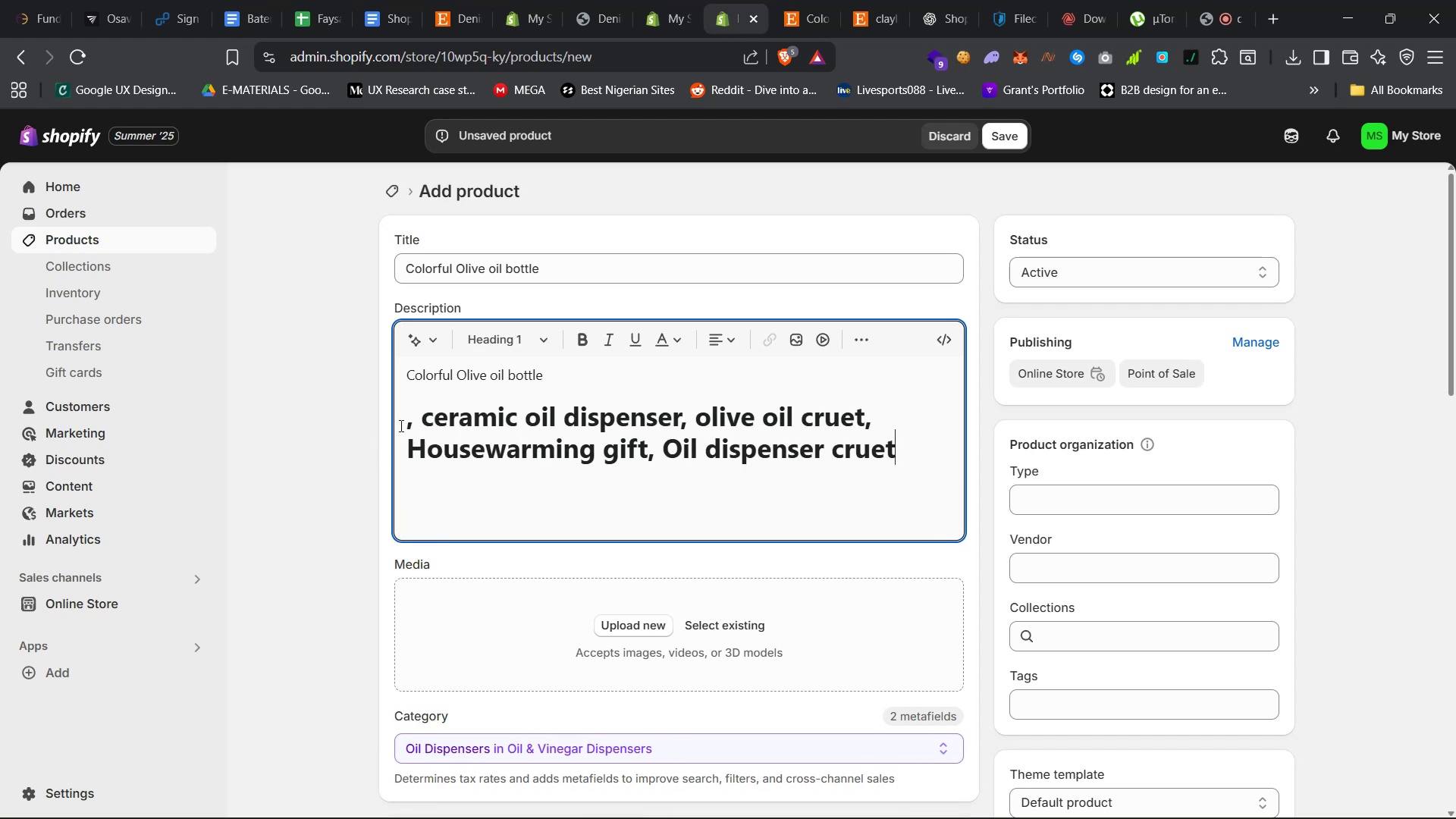 
left_click([405, 422])
 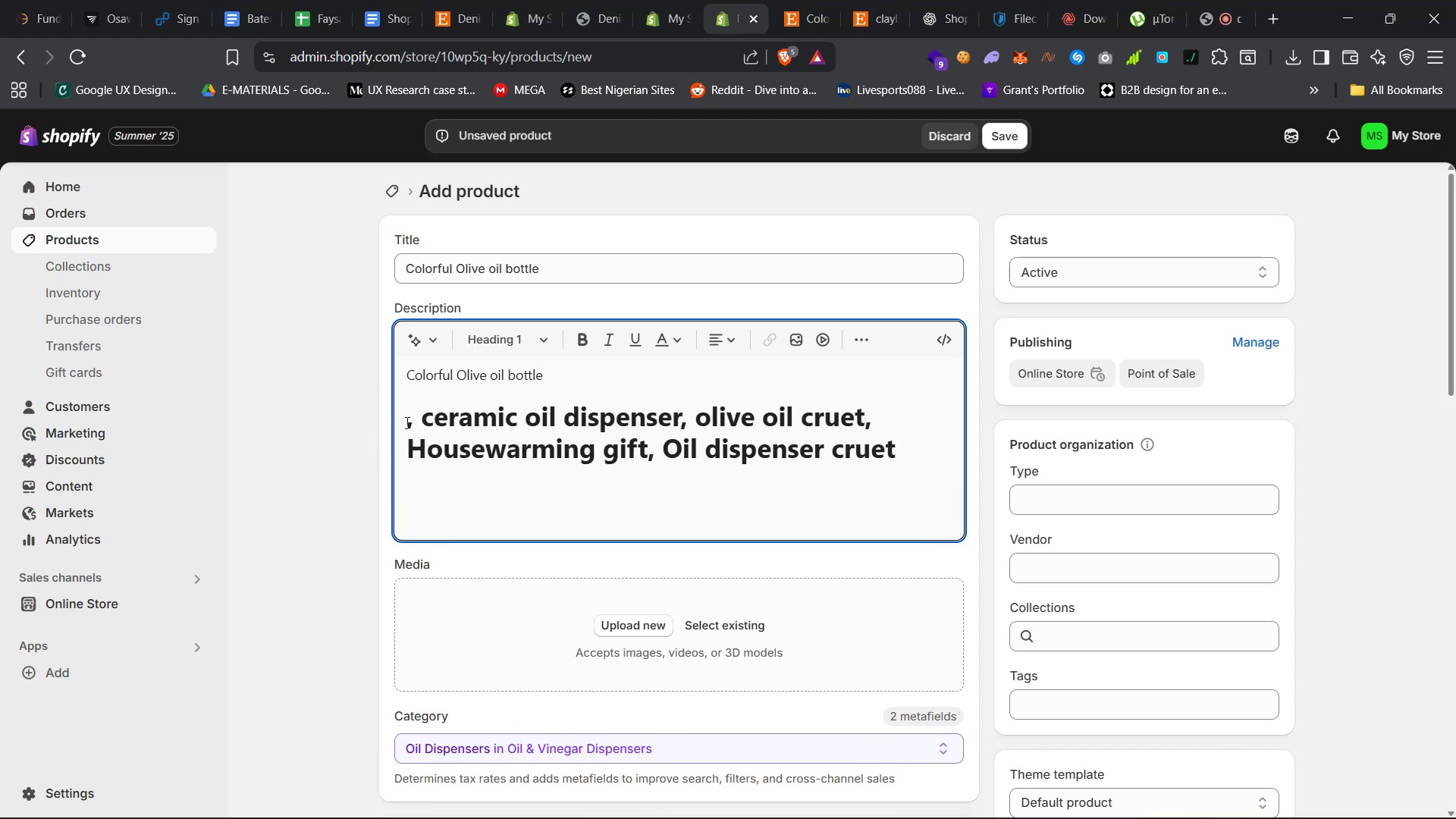 
key(Backspace)
 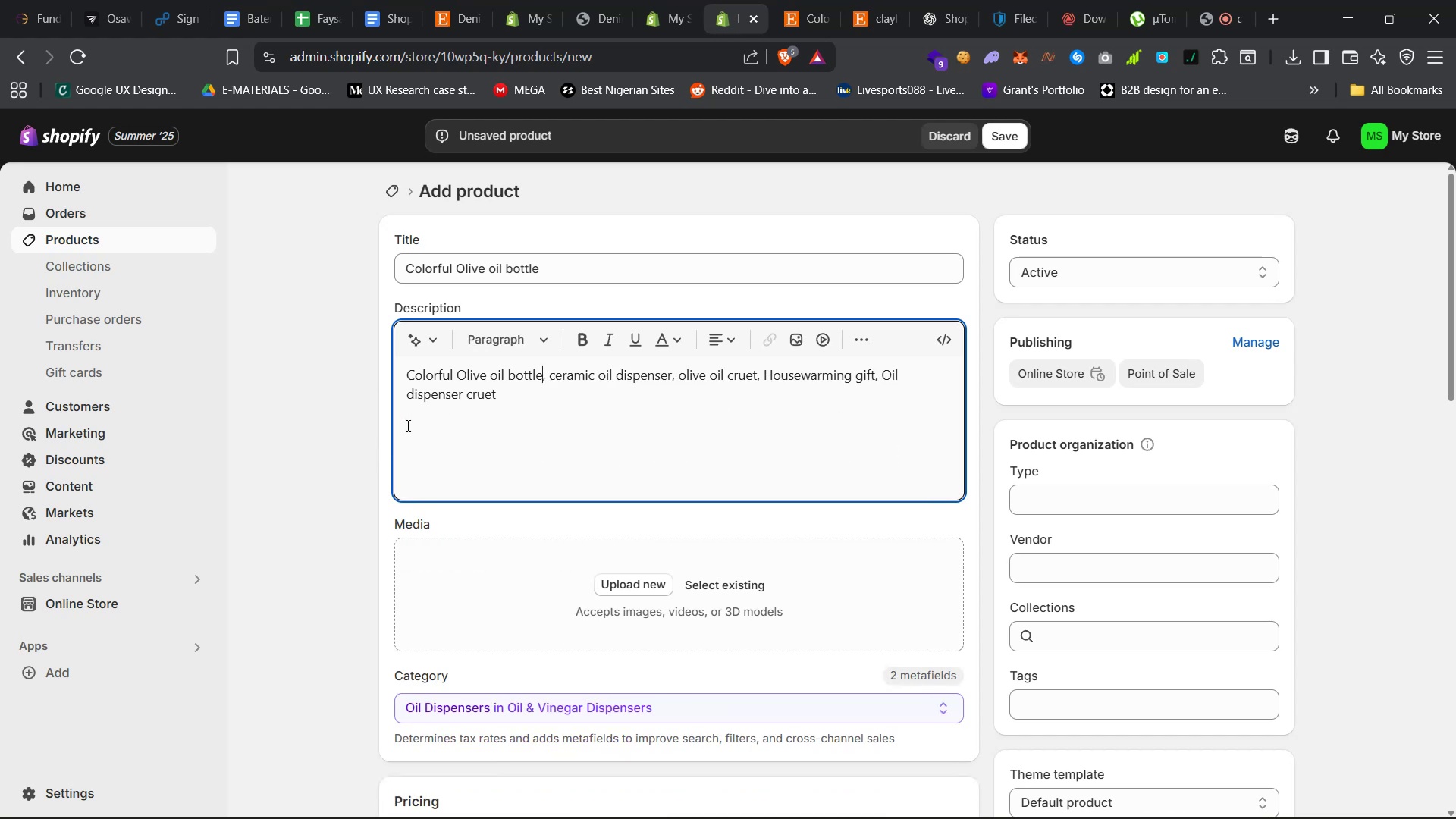 
left_click([519, 392])
 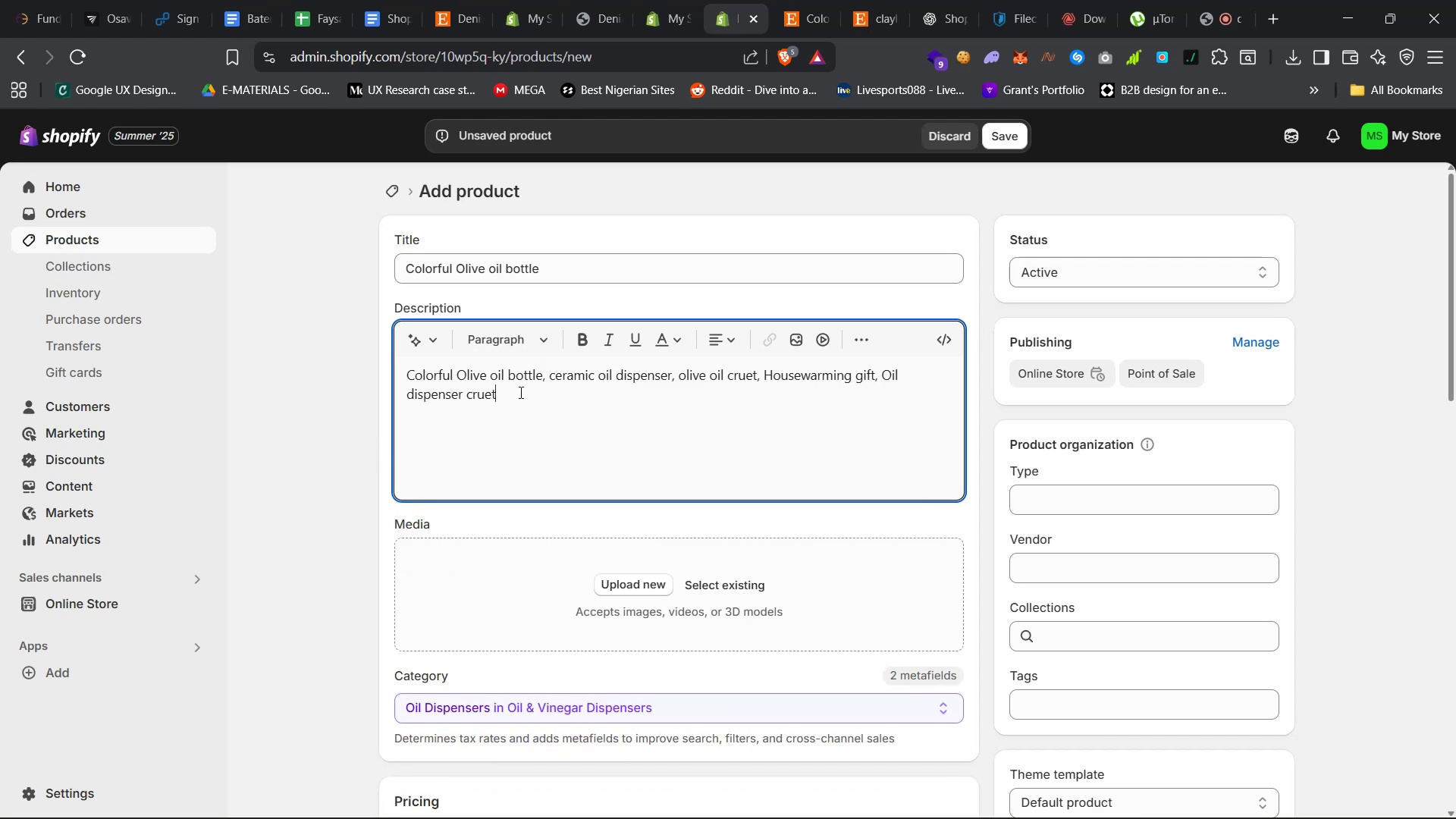 
key(Shift+Enter)
 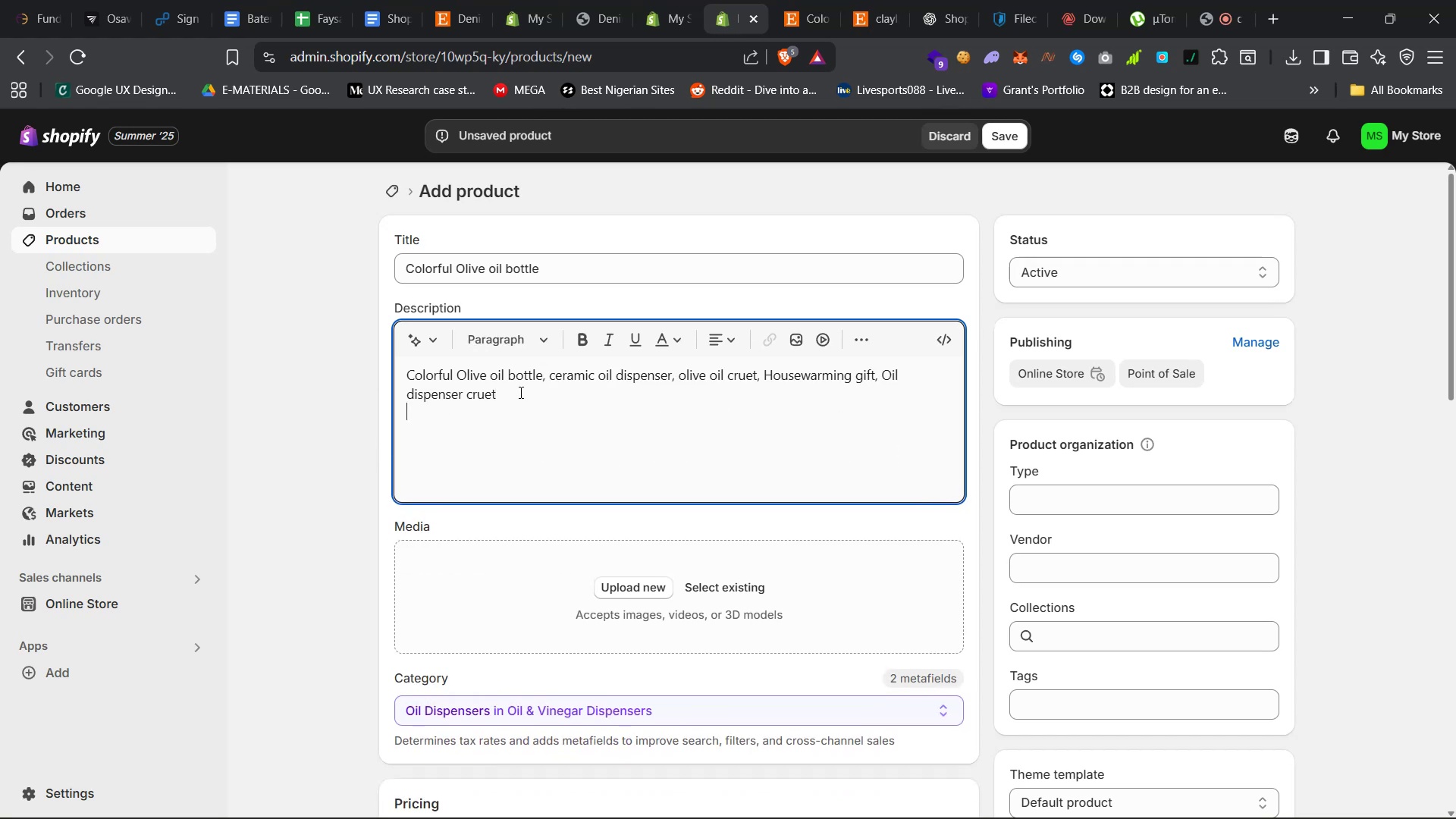 
key(Shift+Enter)
 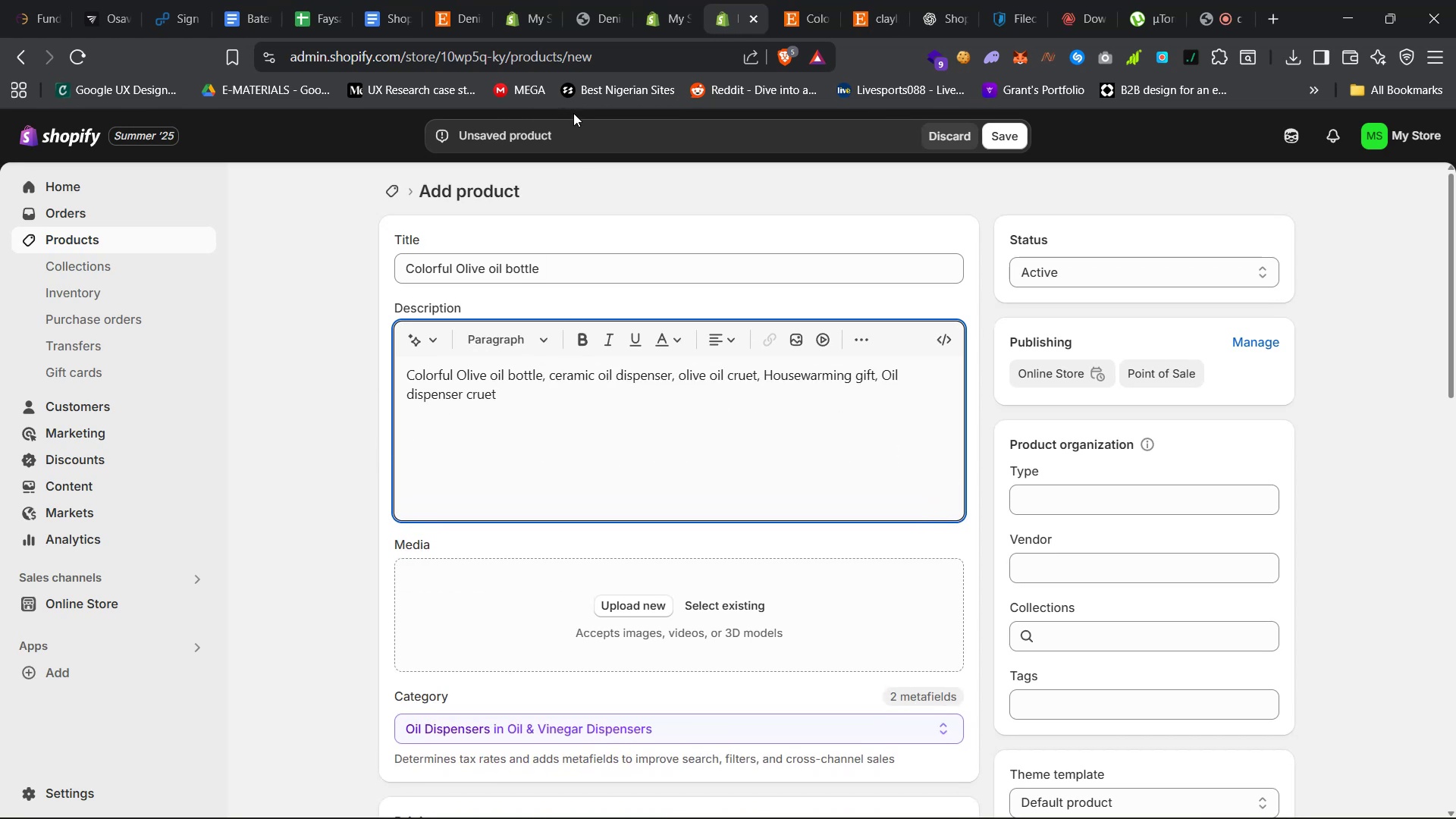 
left_click([793, 0])
 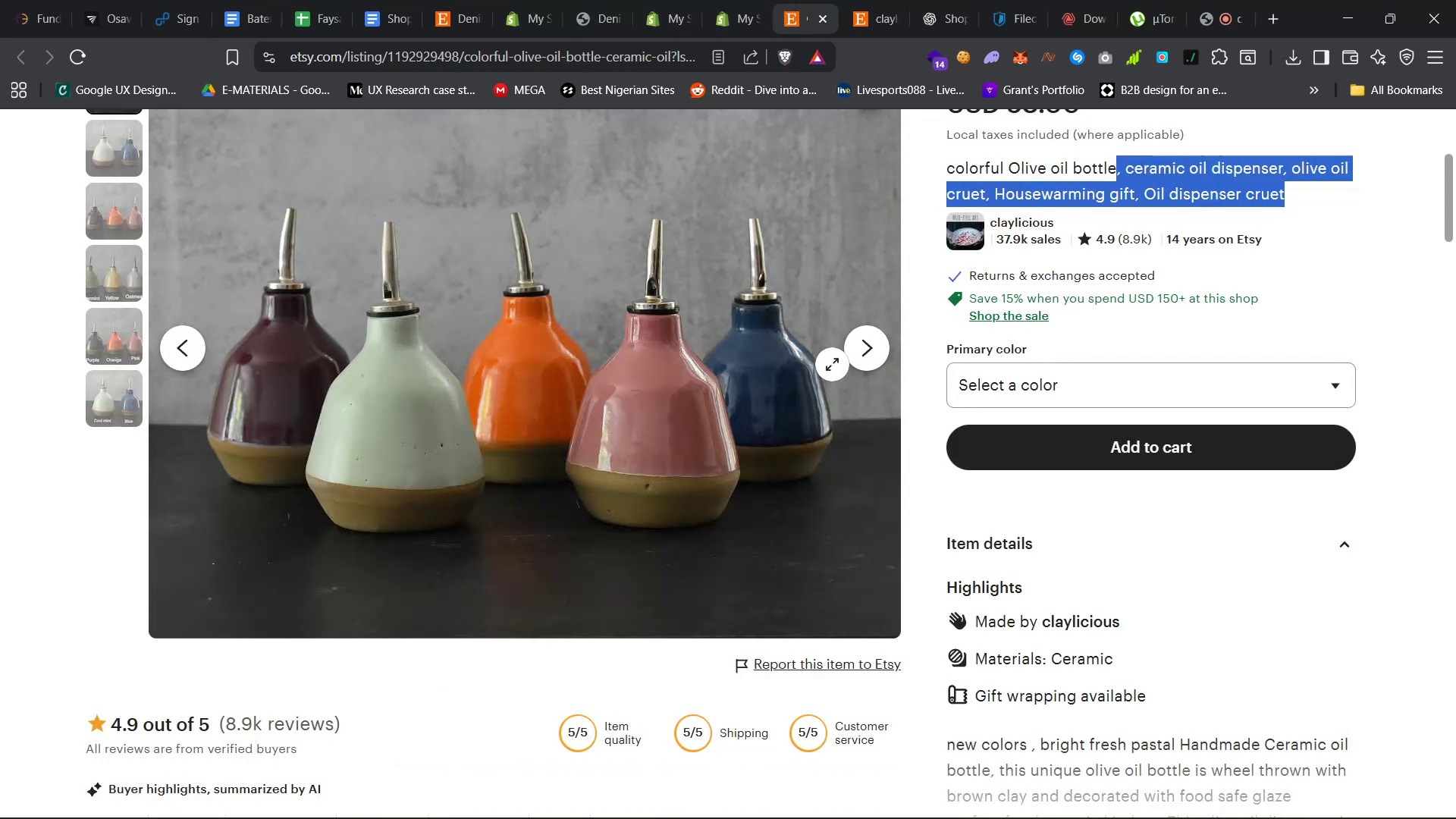 
scroll: coordinate [1124, 582], scroll_direction: down, amount: 21.0
 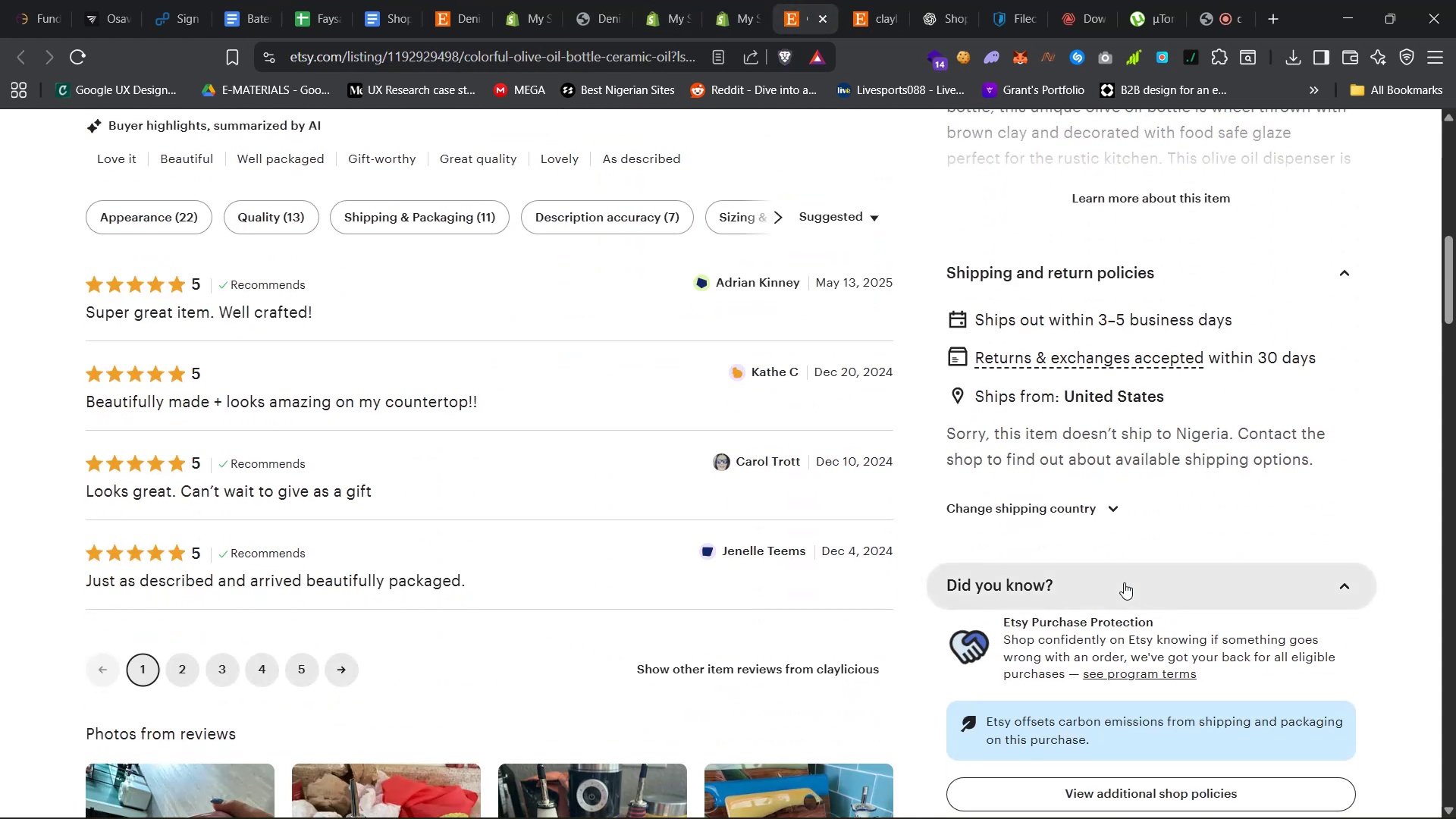 
scroll: coordinate [1121, 572], scroll_direction: up, amount: 9.0
 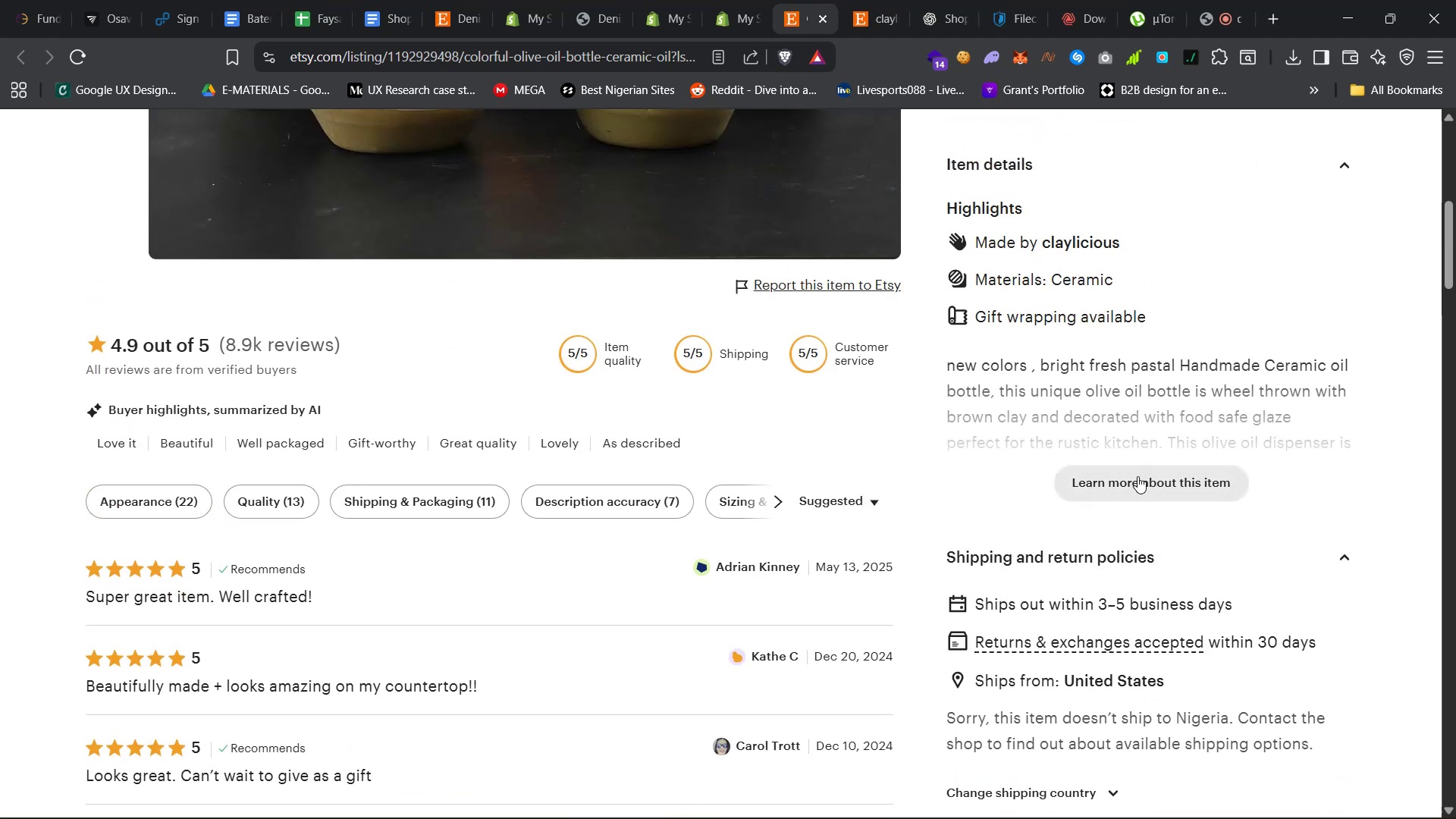 
left_click([1144, 468])
 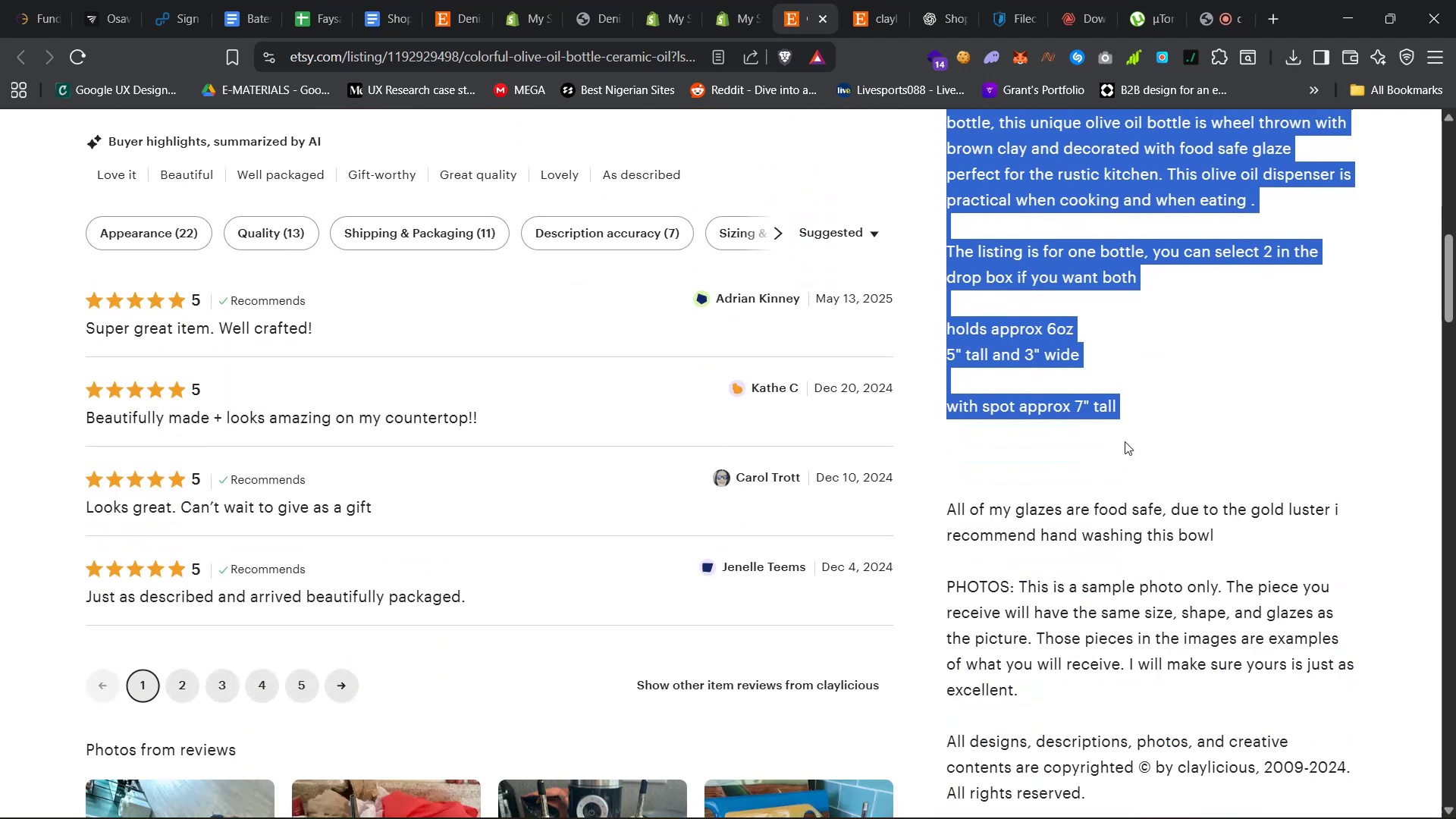 
wait(6.05)
 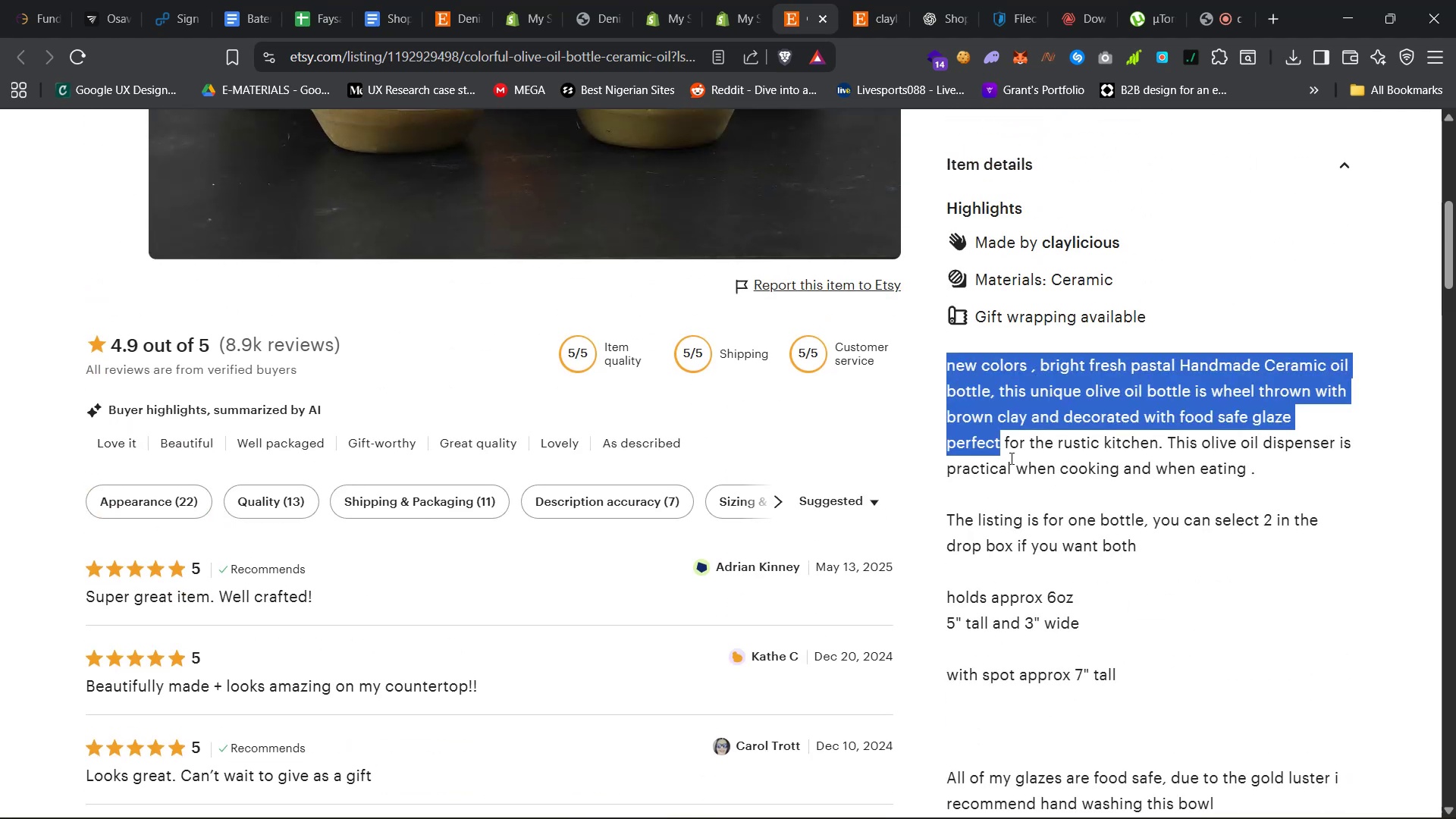 
key(Control+C)
 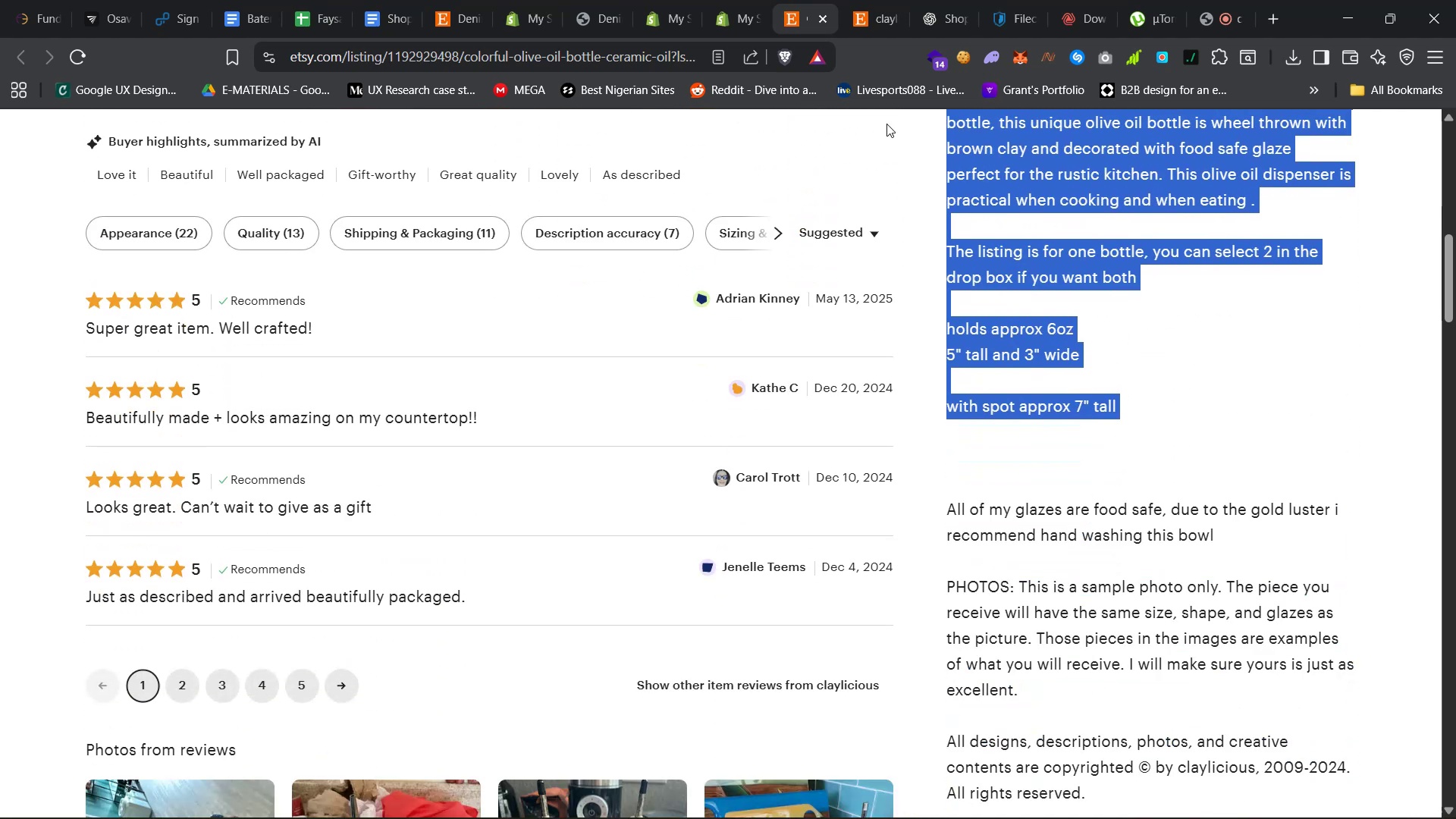 
key(Control+C)
 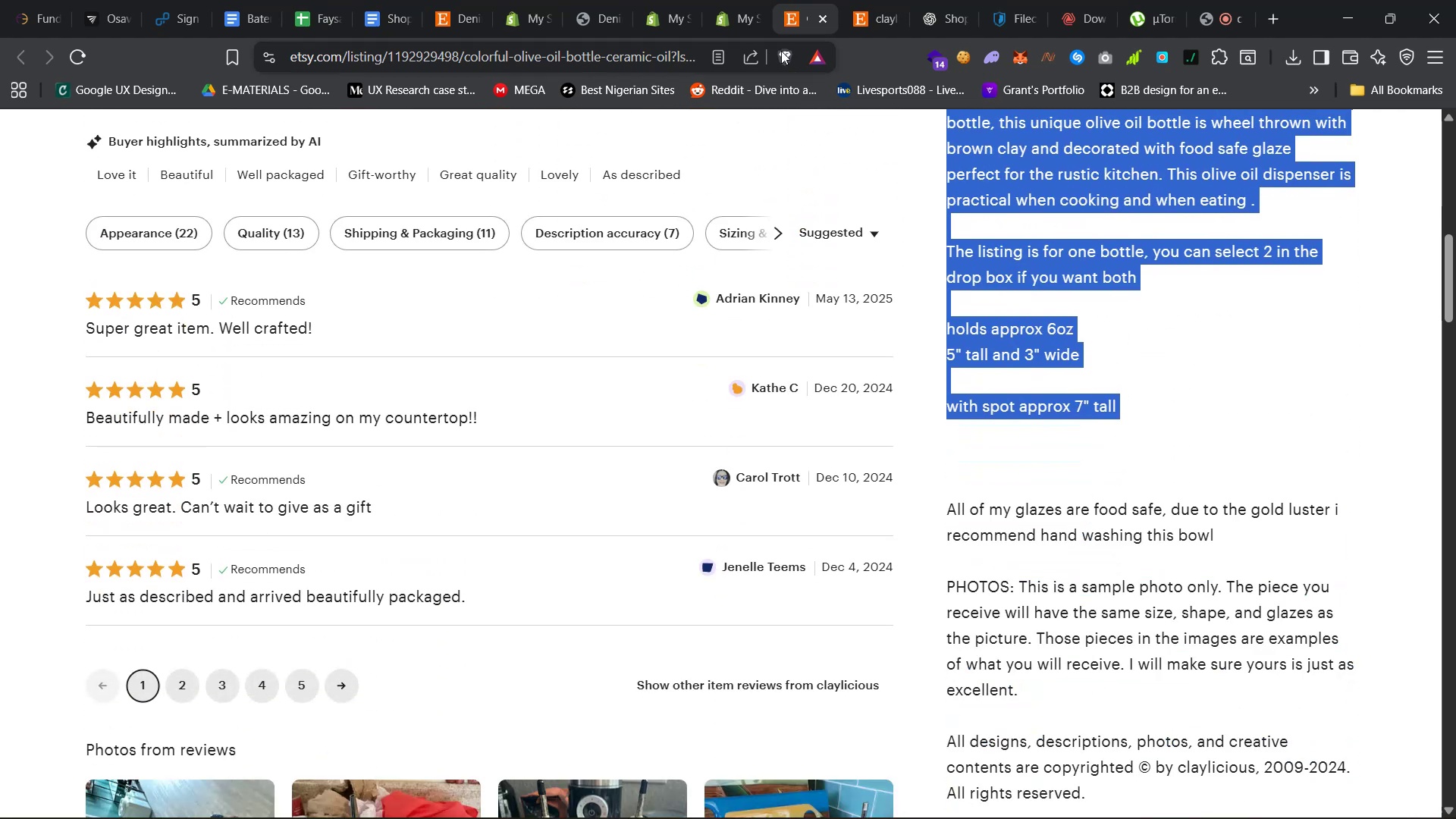 
key(Control+C)
 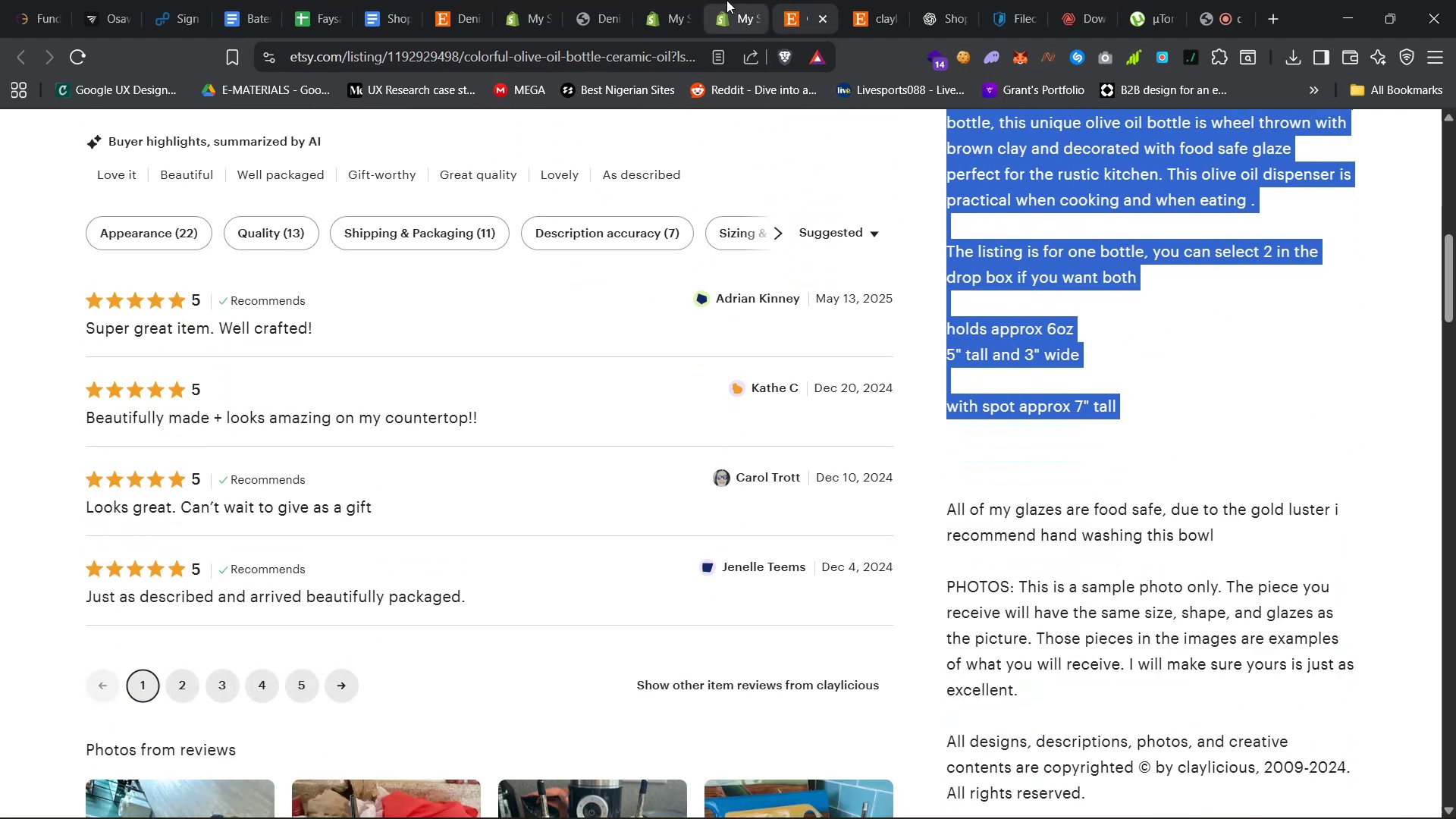 
left_click([725, 0])
 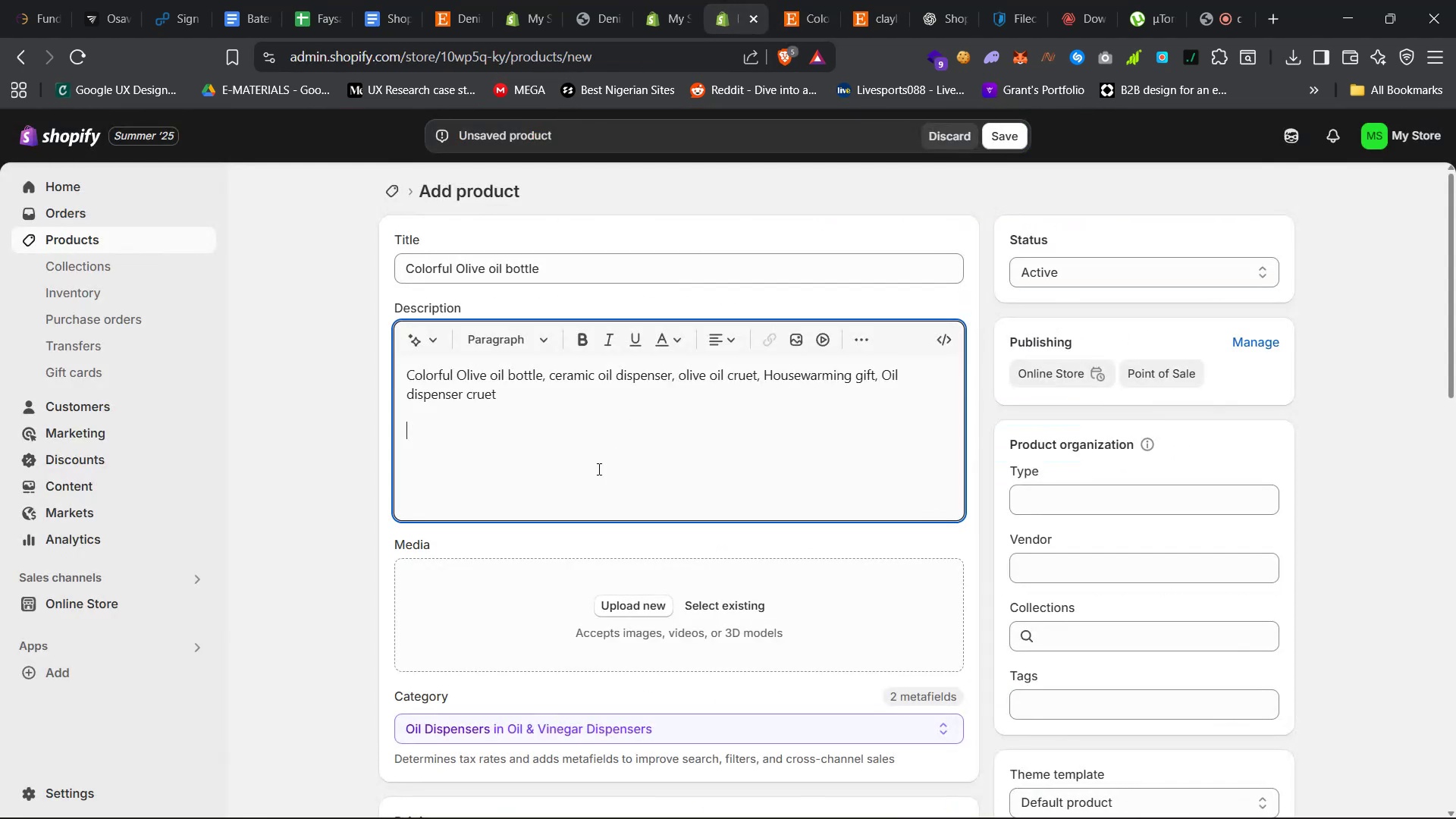 
key(Control+V)
 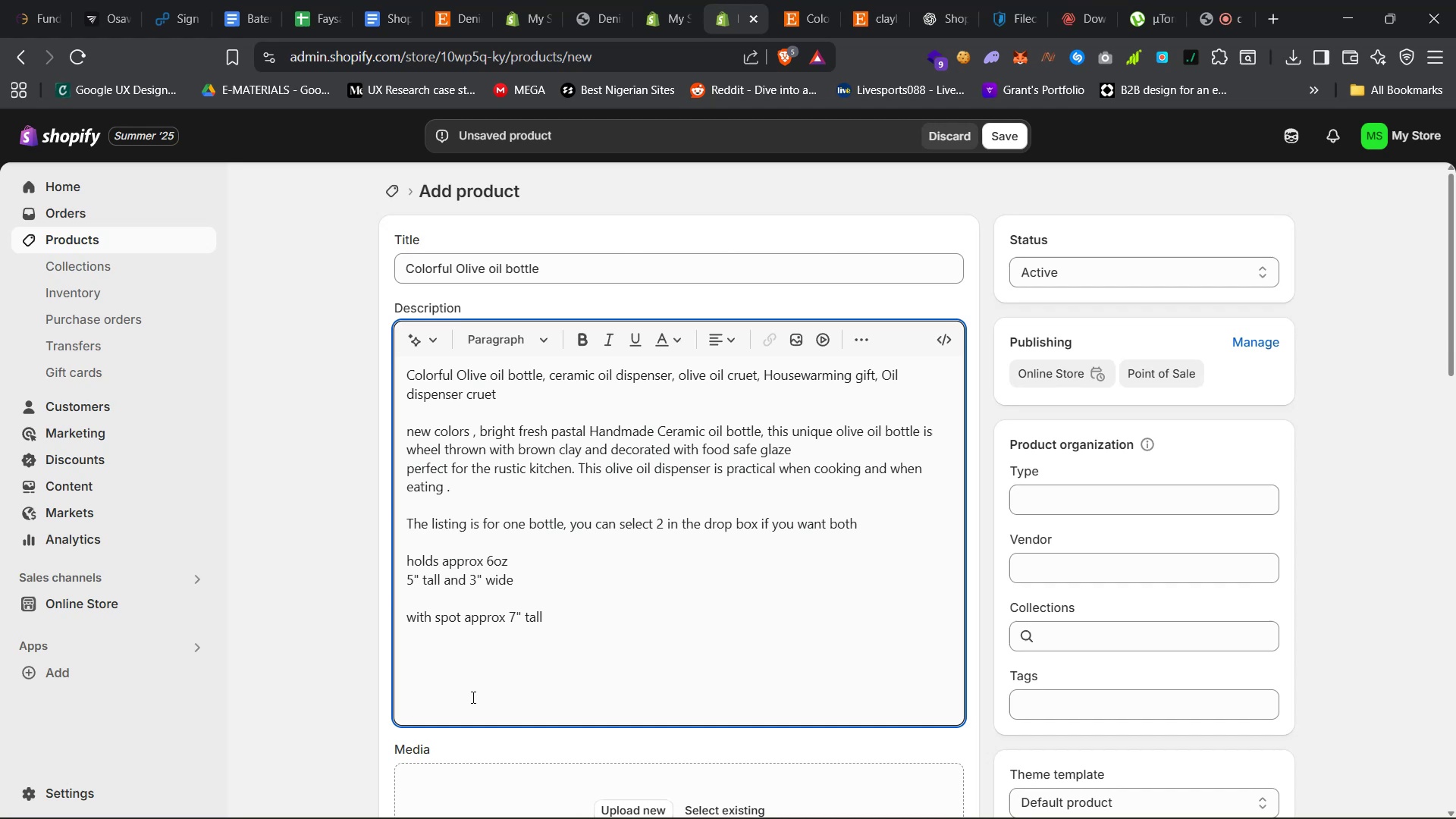 
left_click([460, 716])
 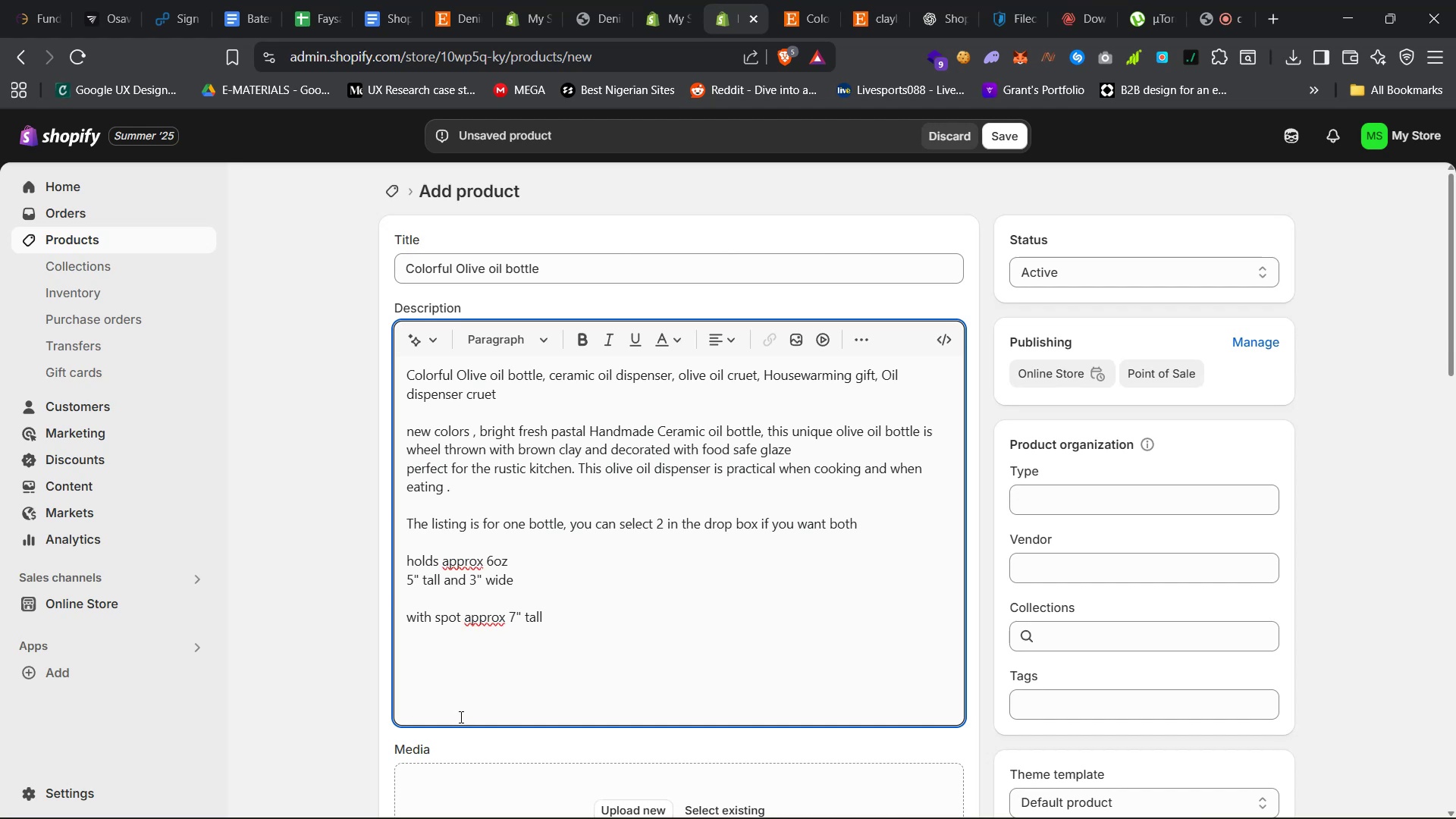 
key(Backspace)
 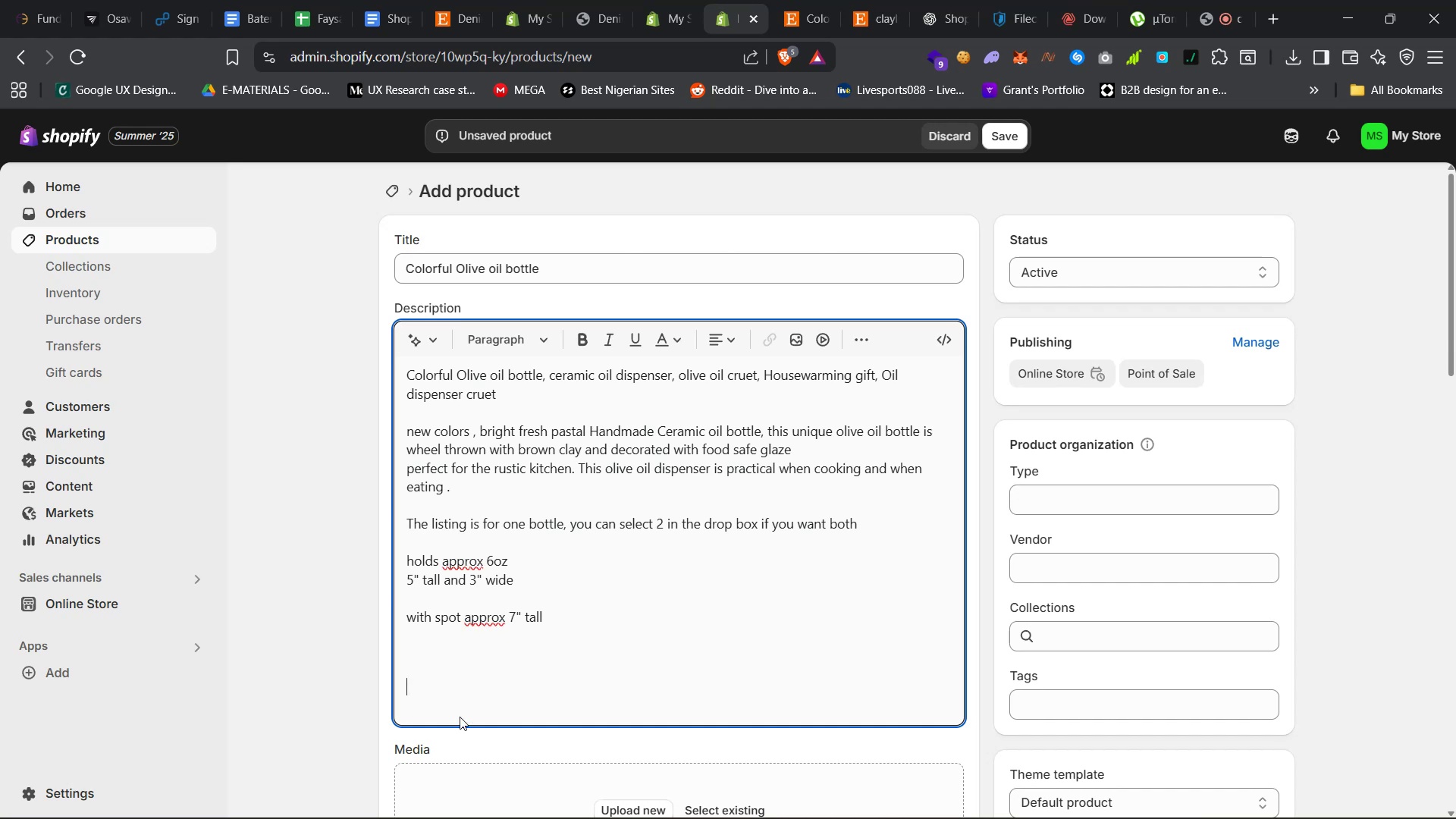 
key(Backspace)
 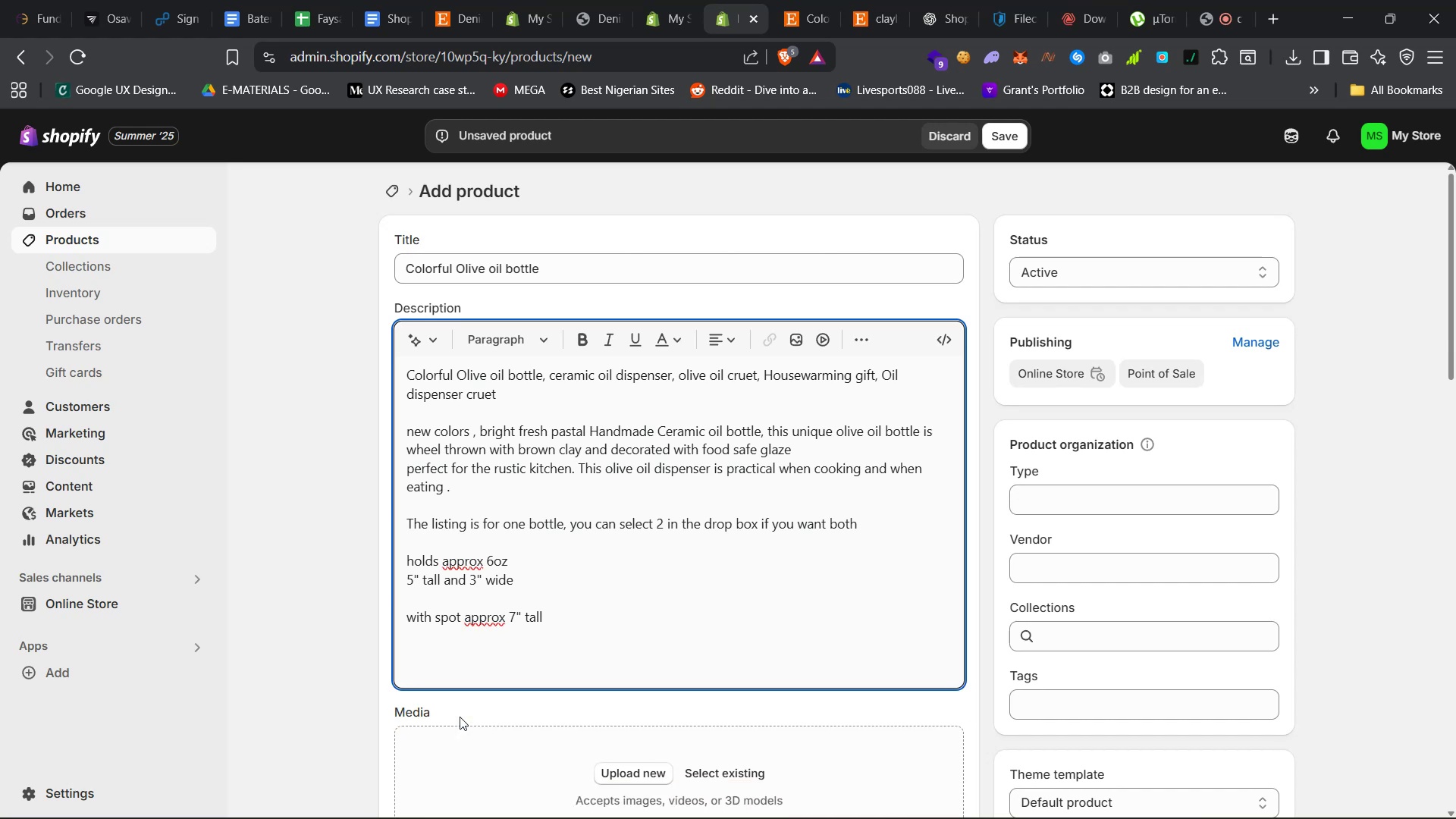 
key(Backspace)
 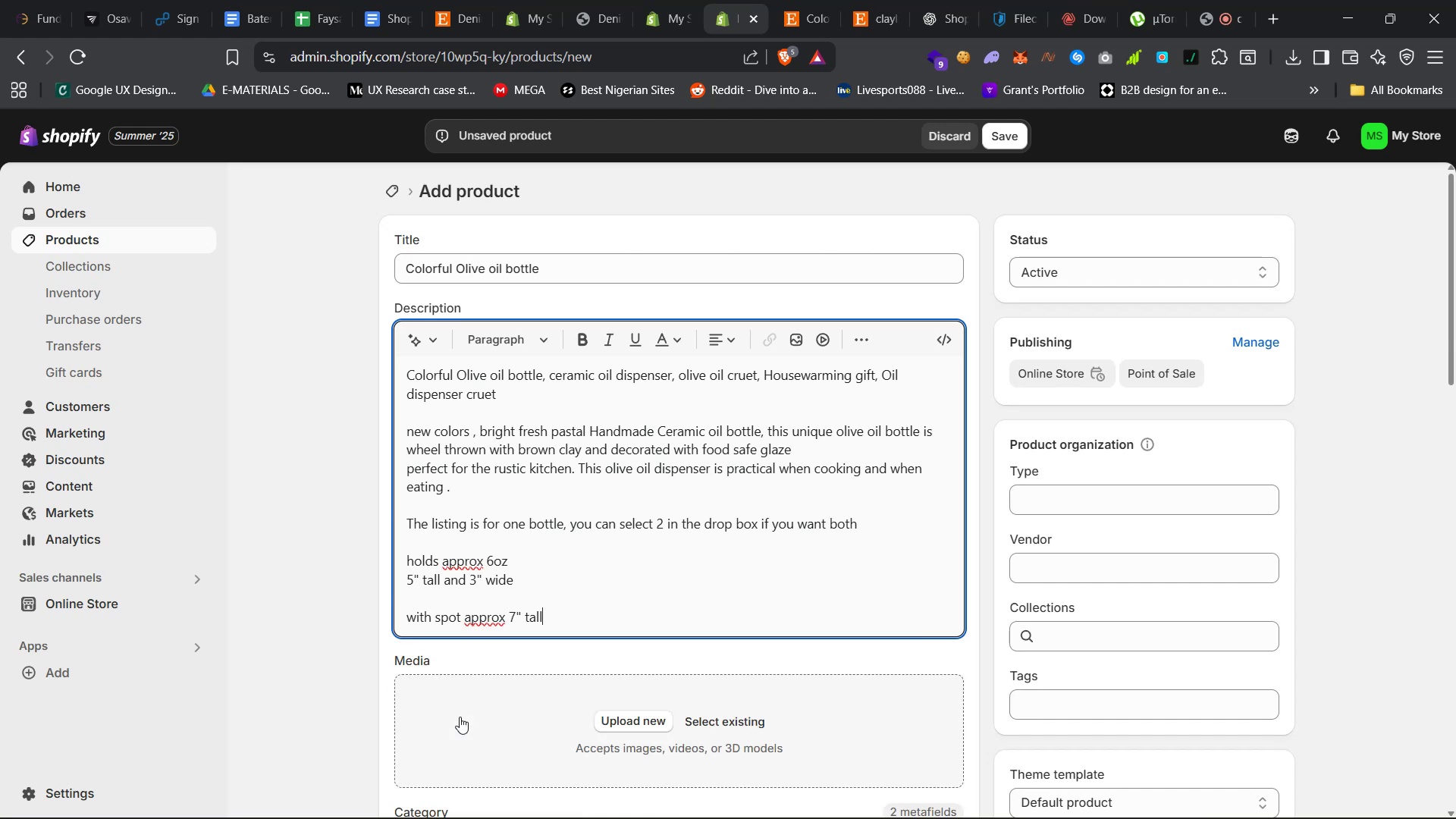 
key(Backspace)
 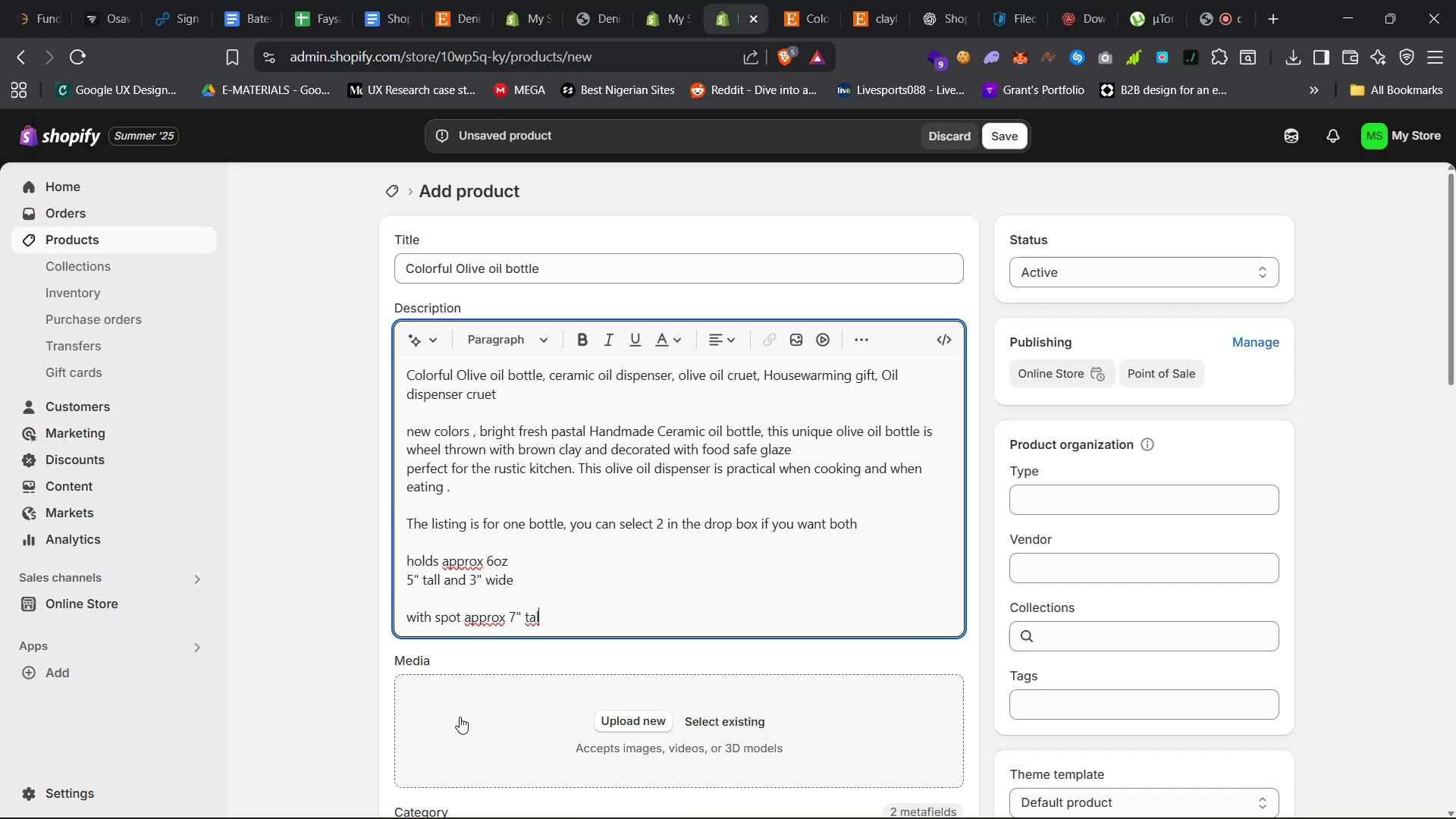 
key(Control+Z)
 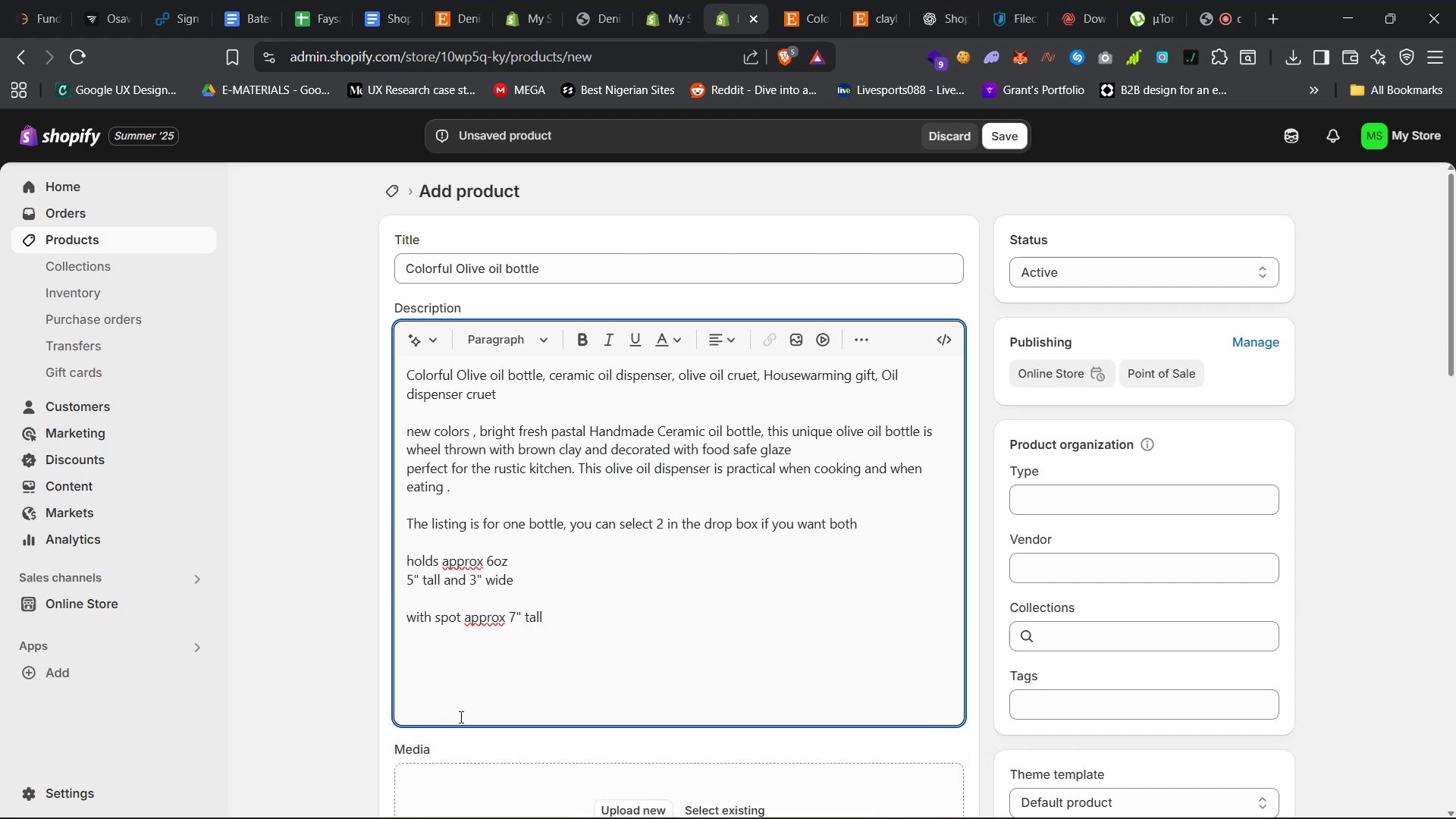 
left_click([460, 717])
 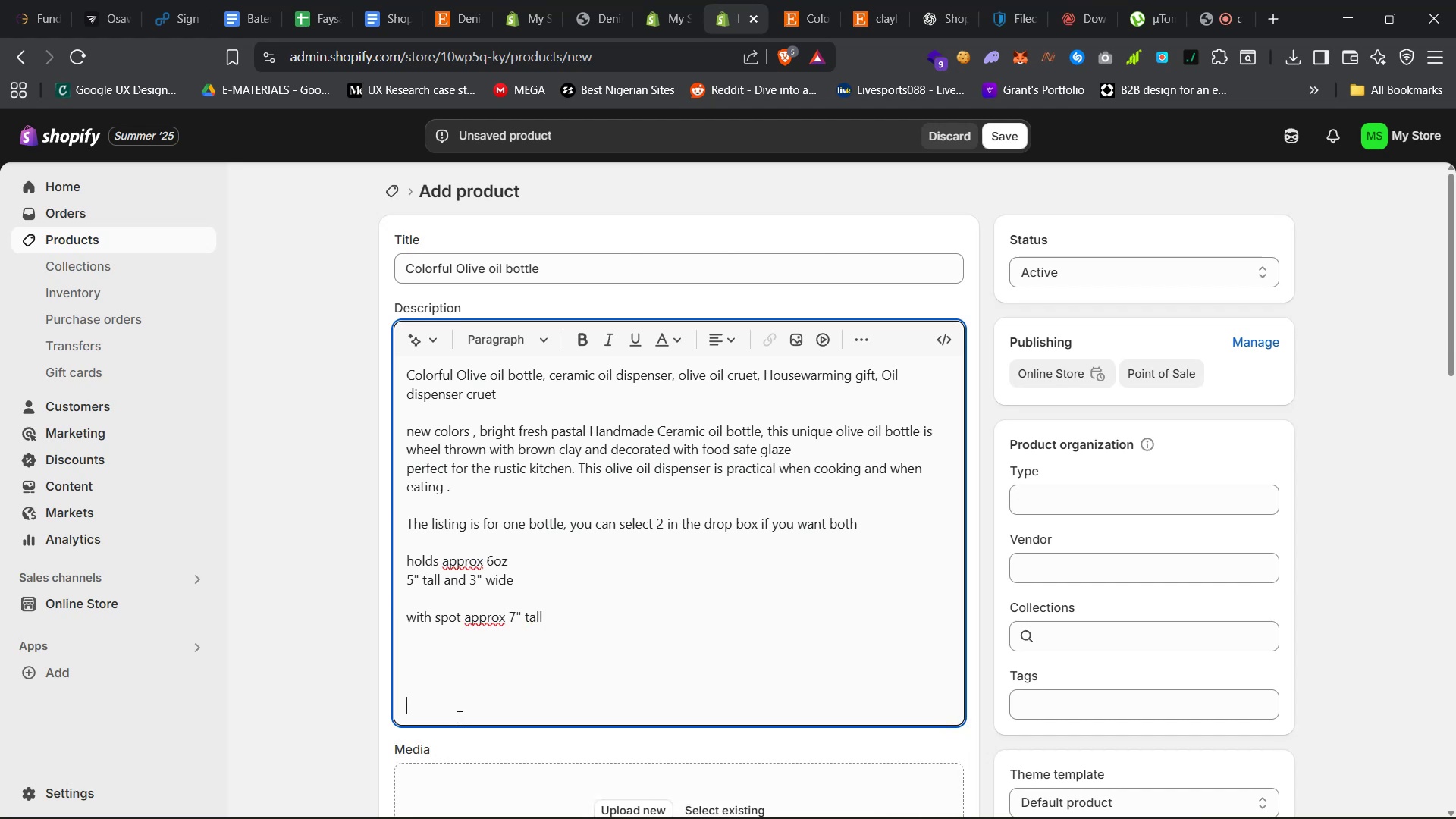 
key(Backspace)
 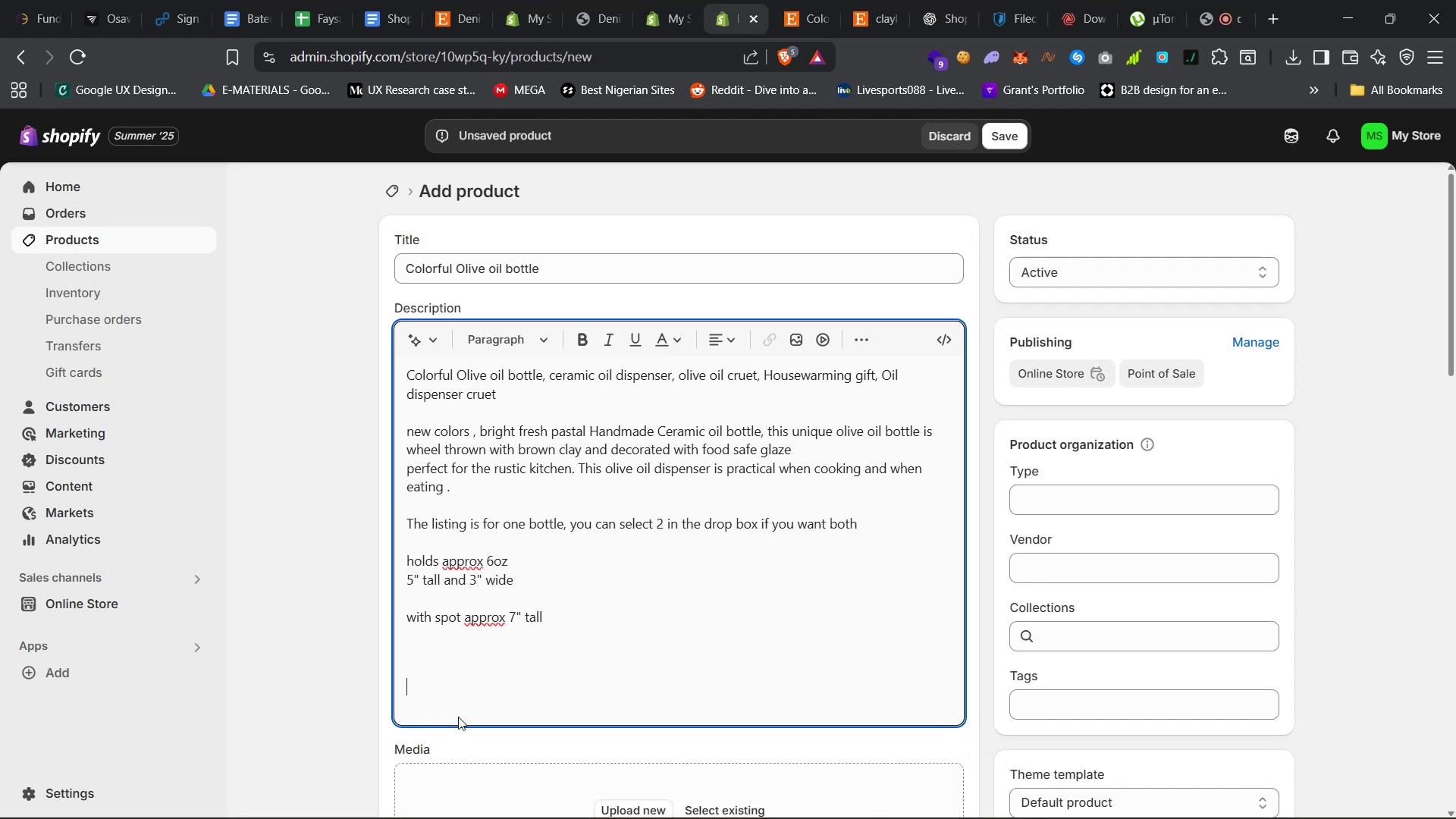 
key(Backspace)
 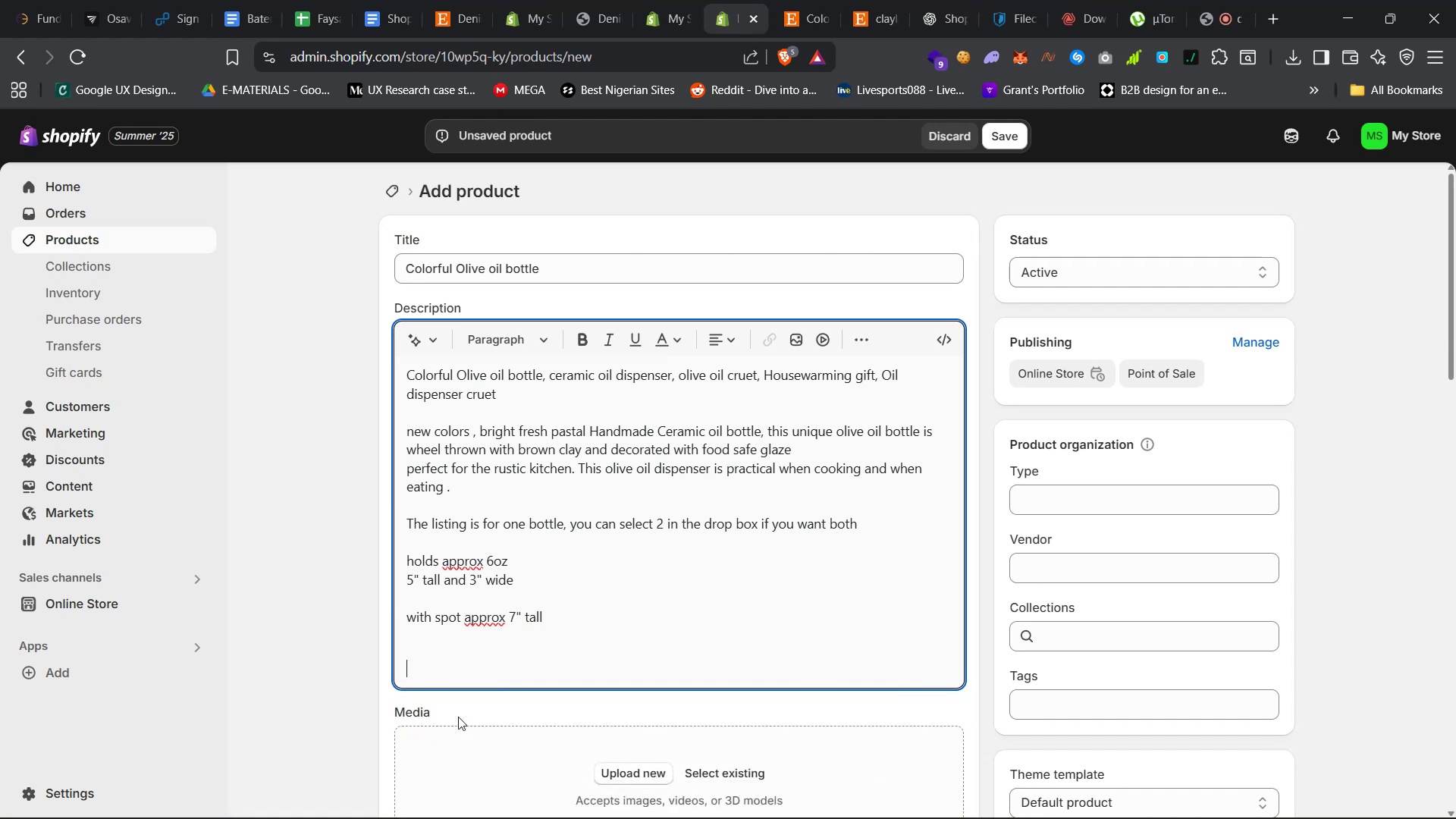 
key(Backspace)
 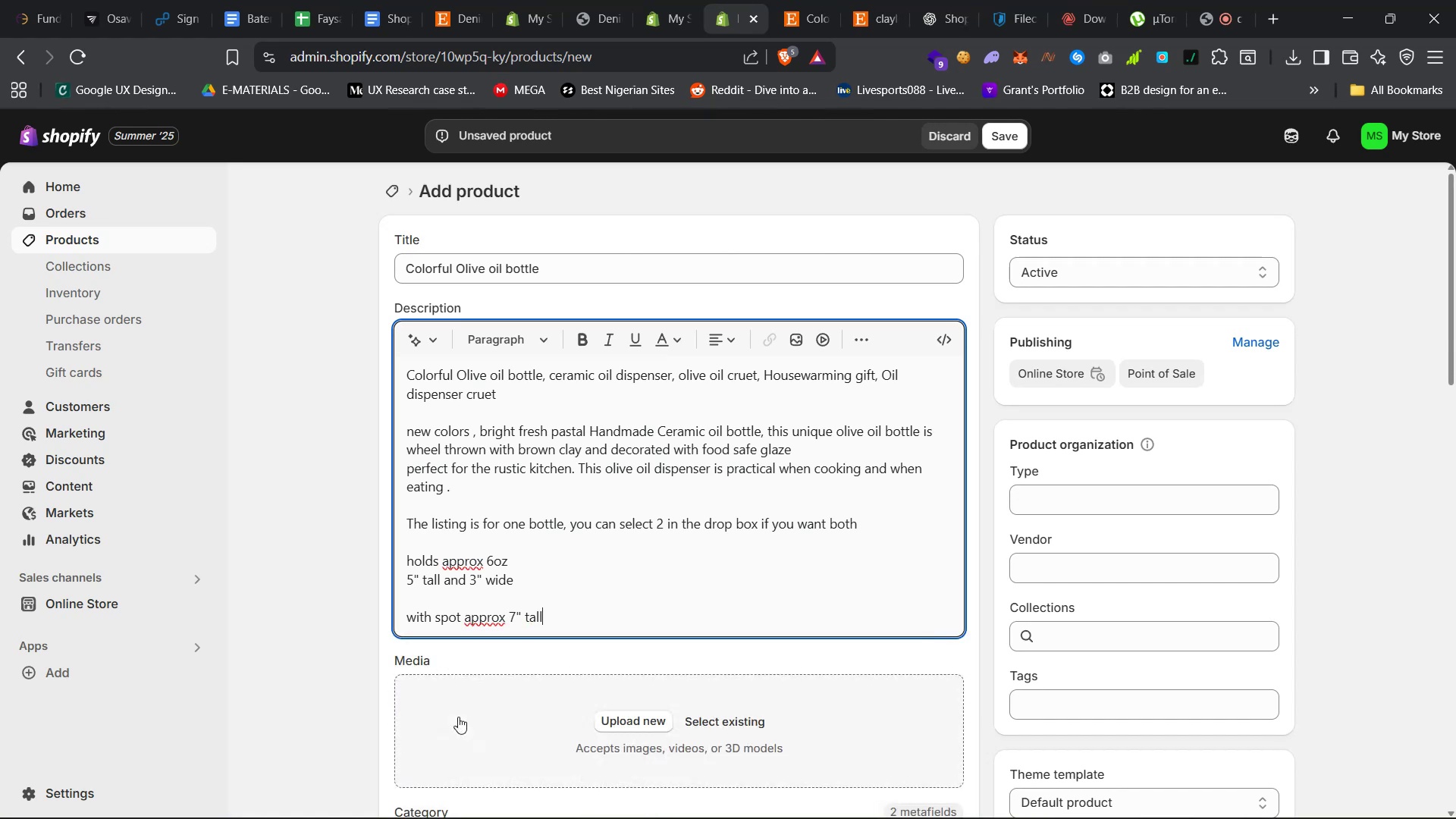 
key(Backspace)
 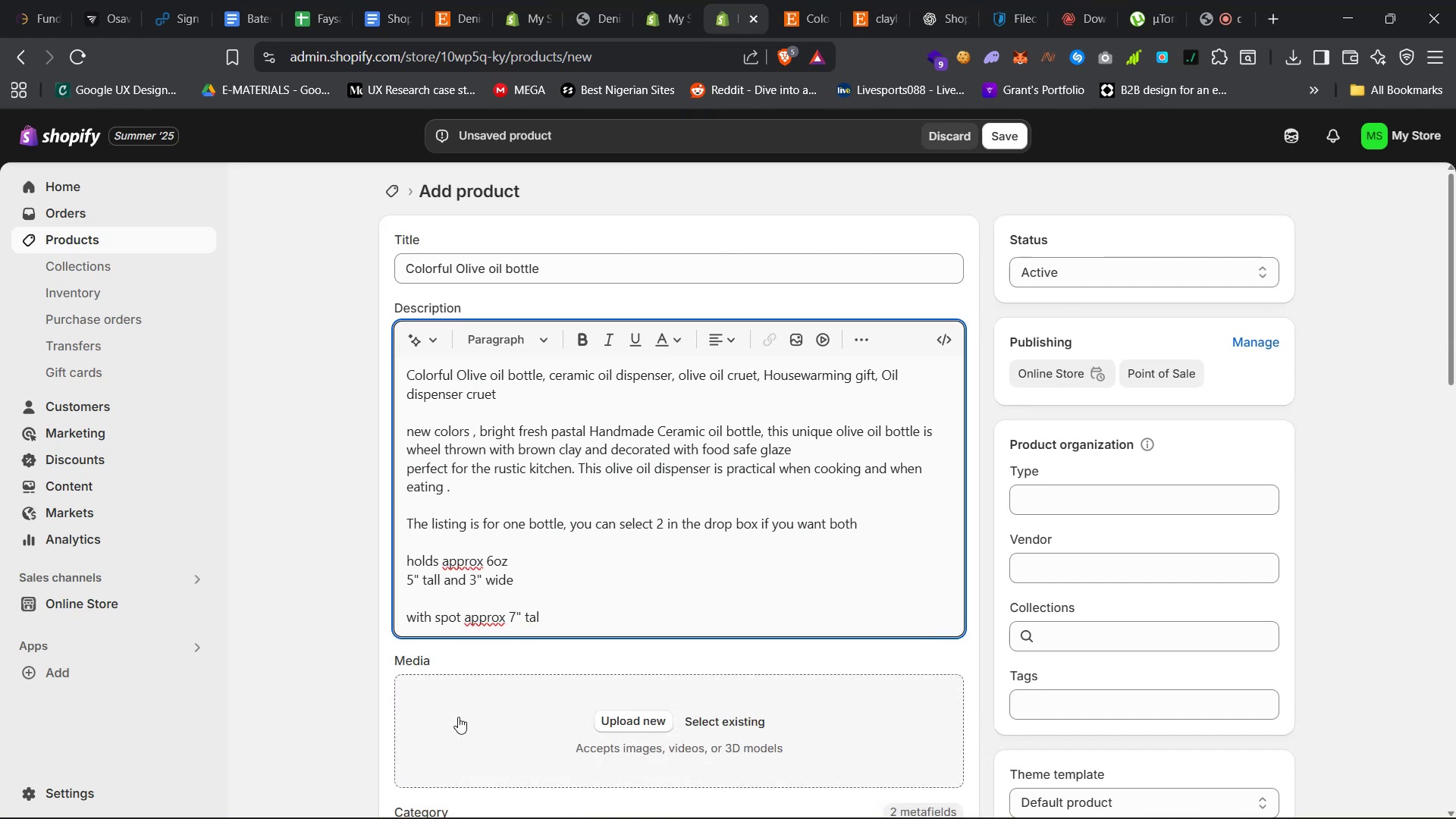 
key(L)
 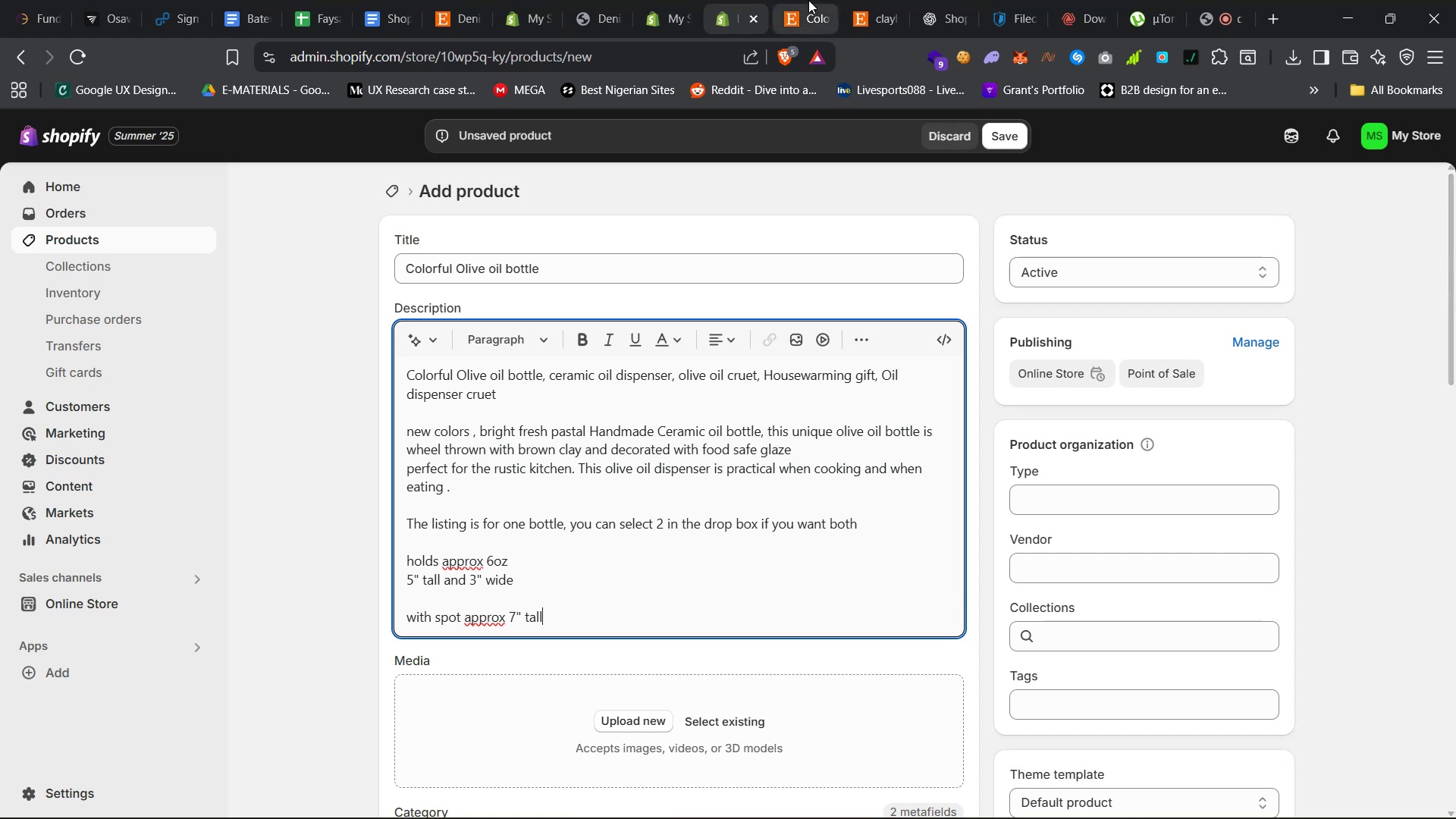 
left_click([792, 0])
 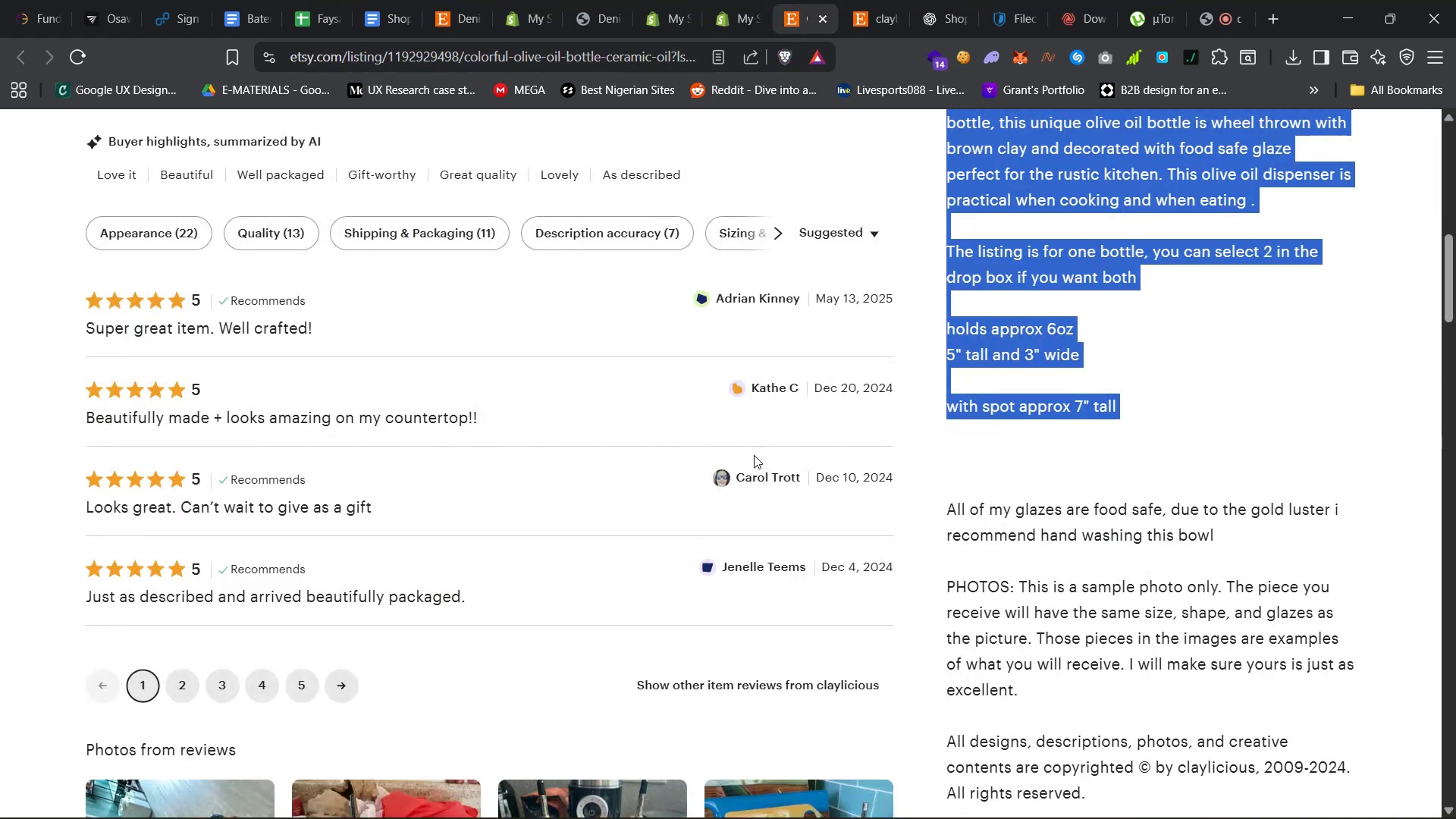 
scroll: coordinate [755, 443], scroll_direction: up, amount: 36.0
 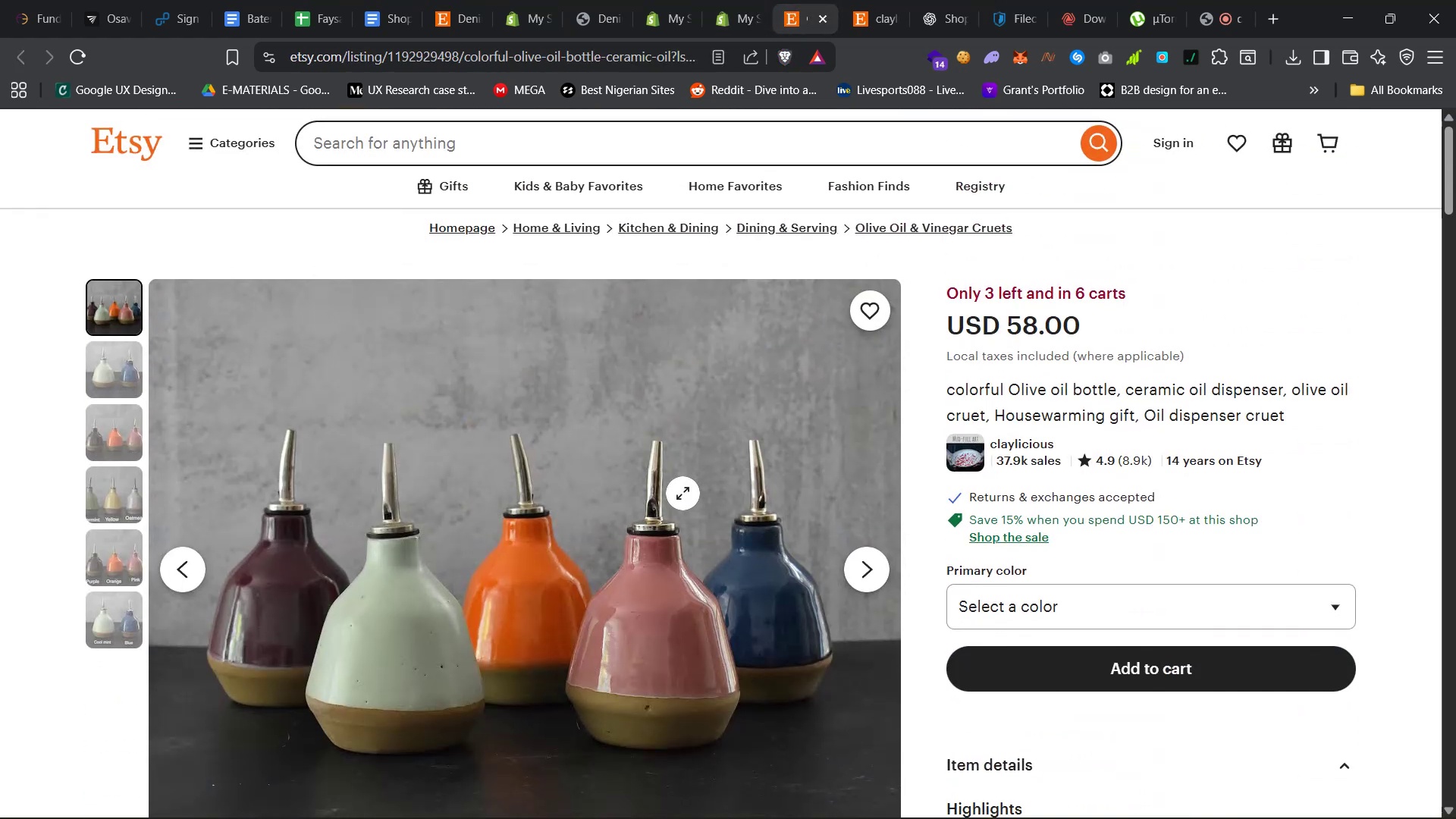 
left_click([683, 493])
 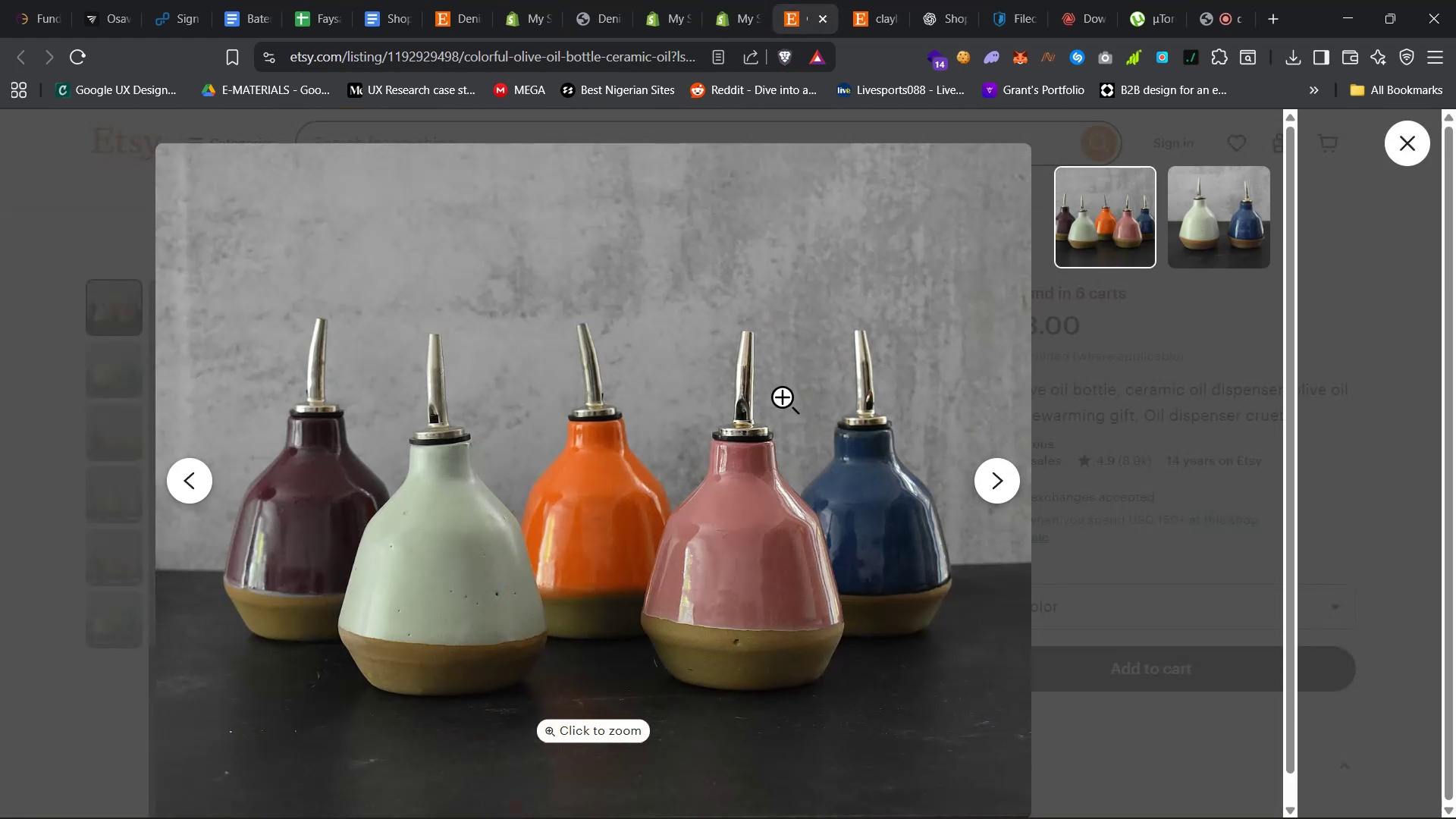 
right_click([707, 415])
 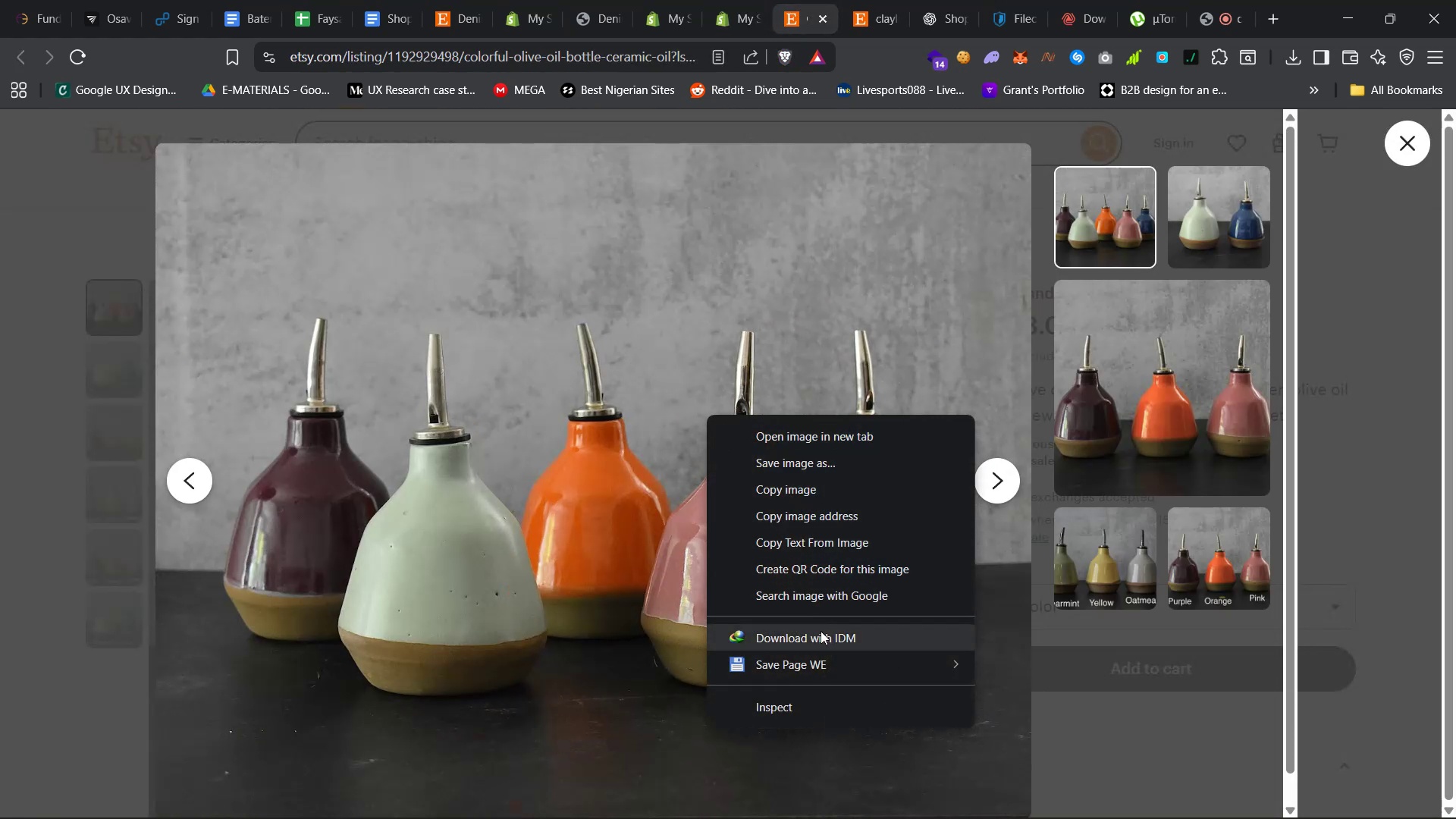 
left_click([823, 633])
 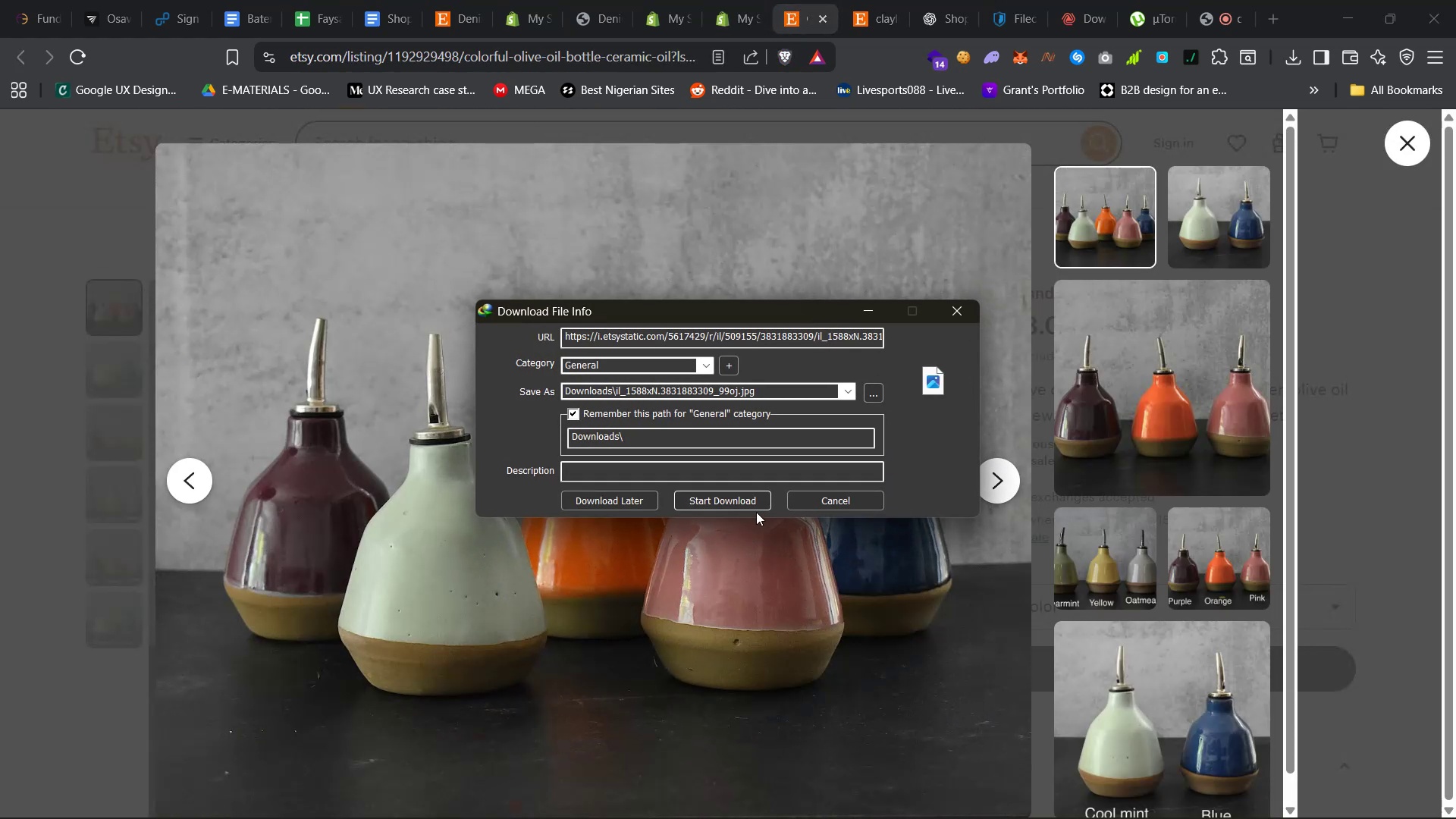 
left_click([752, 498])
 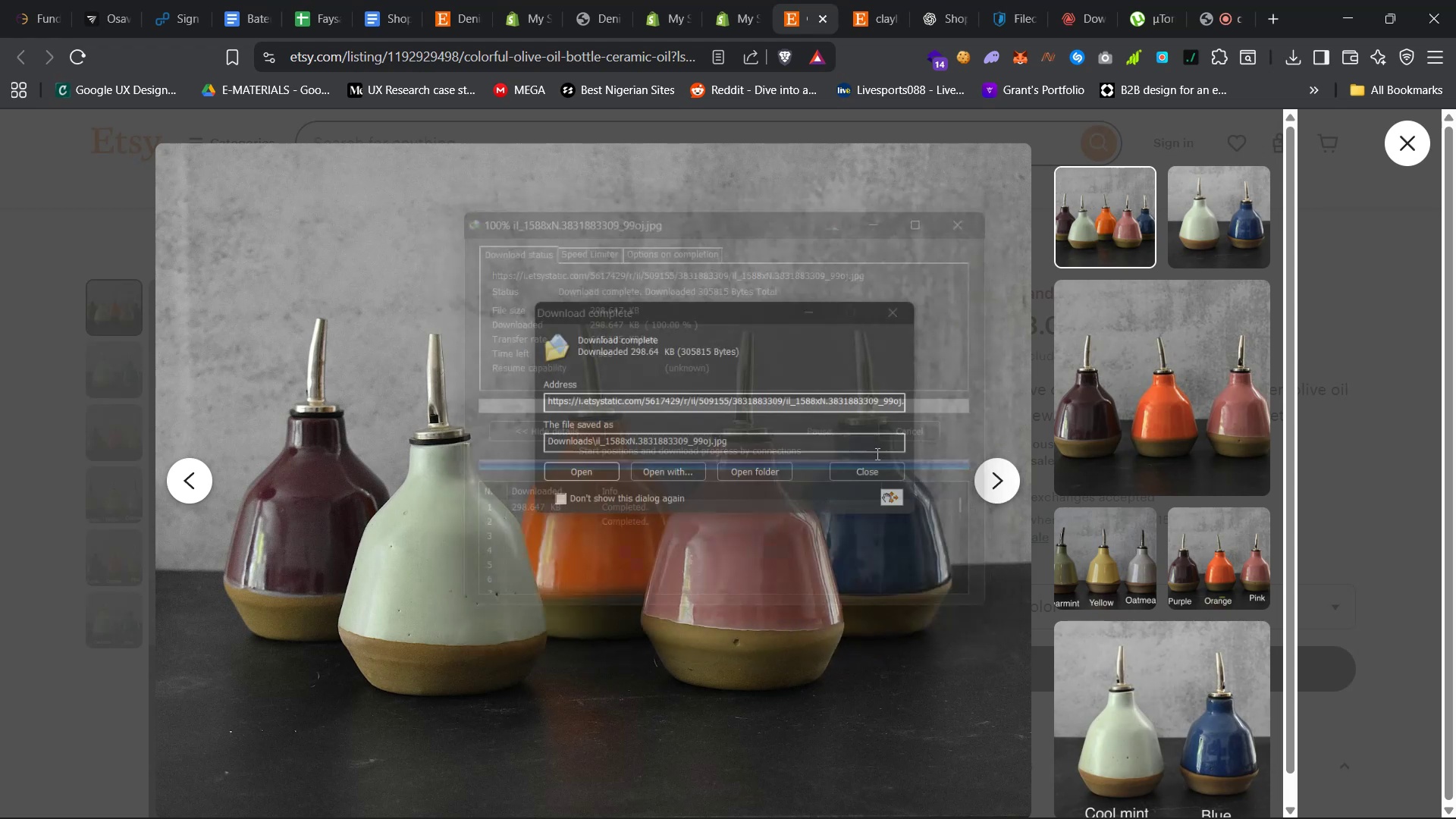 
left_click([876, 472])
 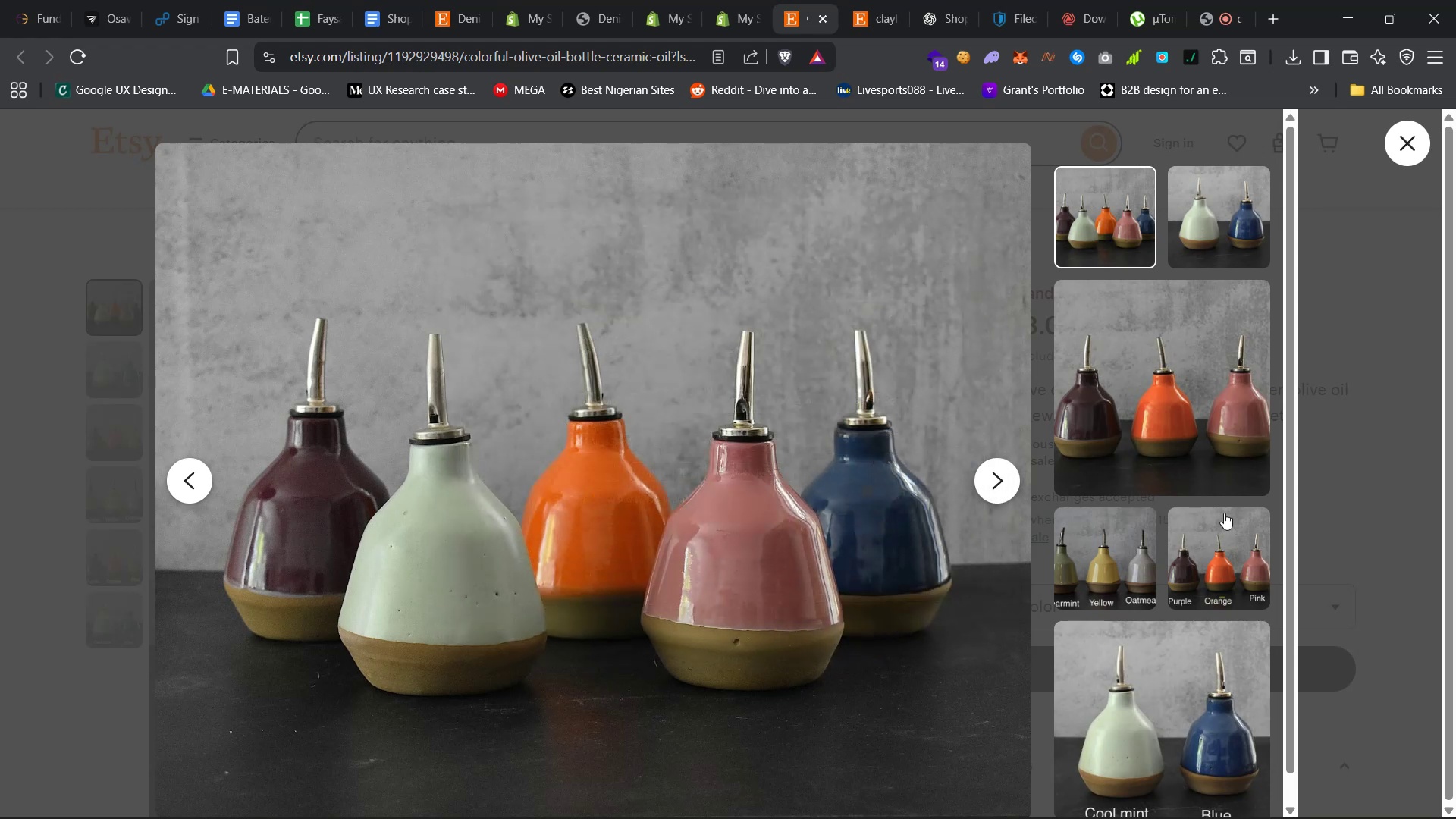 
scroll: coordinate [1212, 570], scroll_direction: down, amount: 23.0
 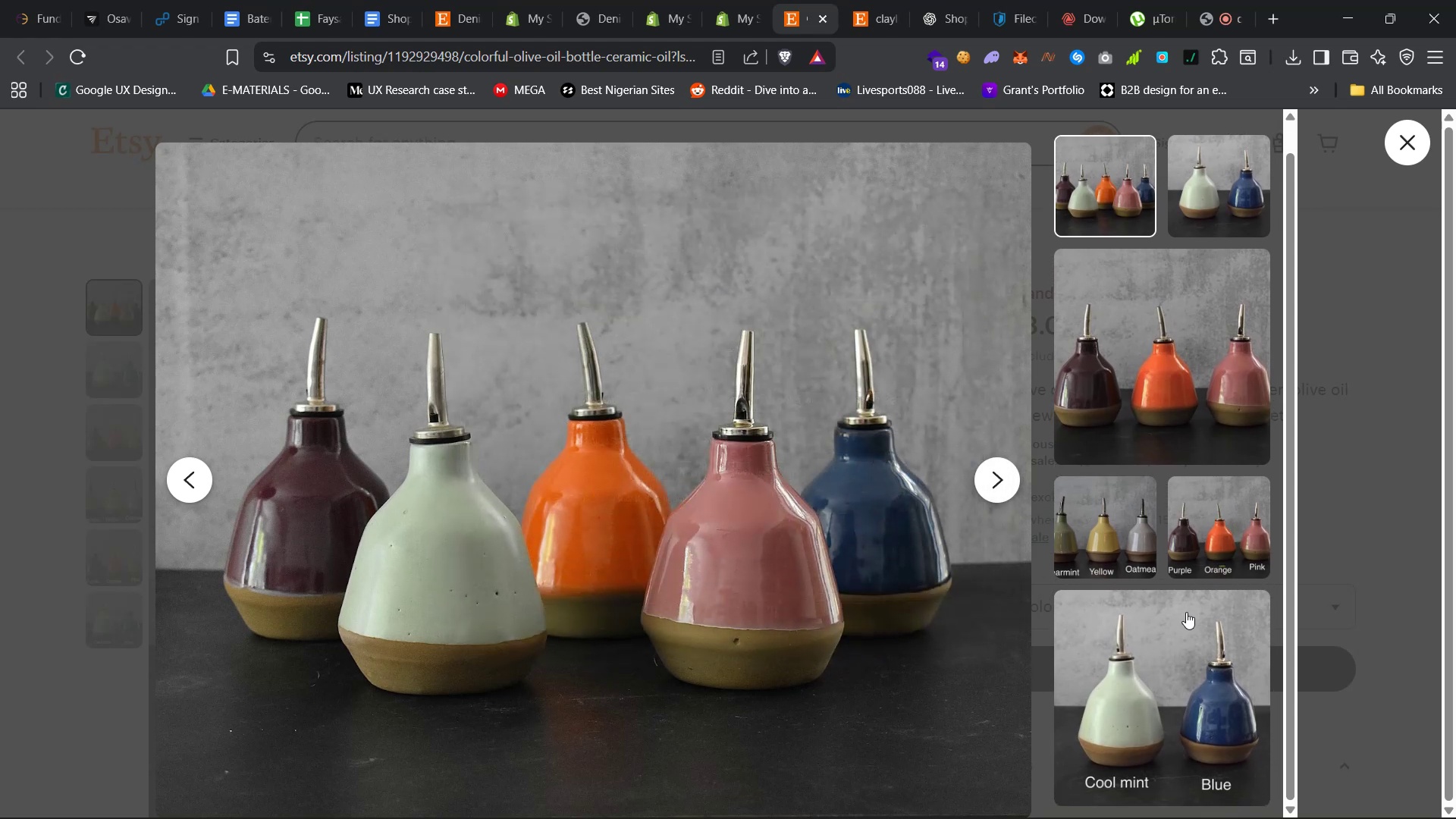 
right_click([1183, 619])
 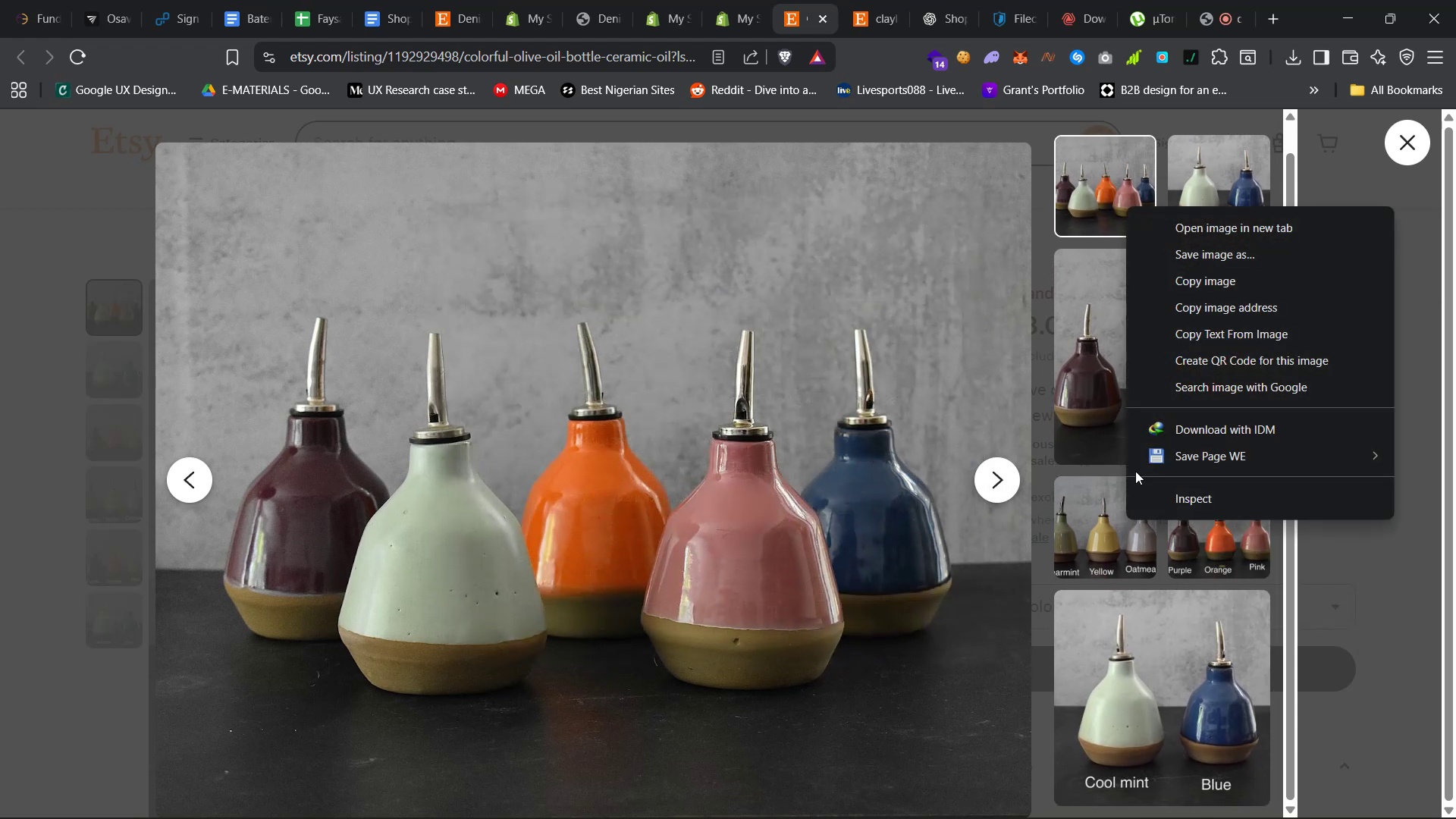 
right_click([1068, 395])
 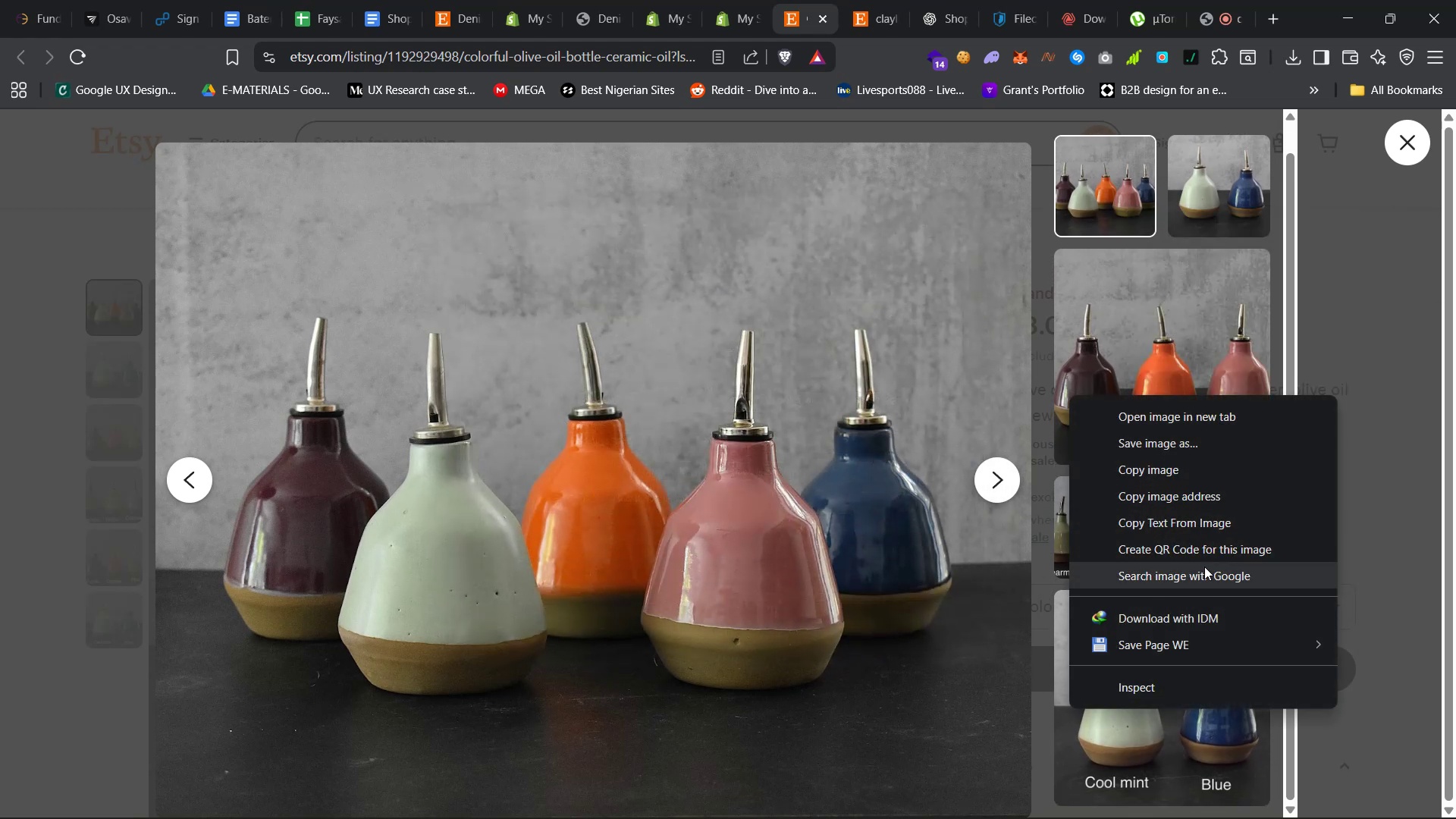 
left_click([1202, 613])
 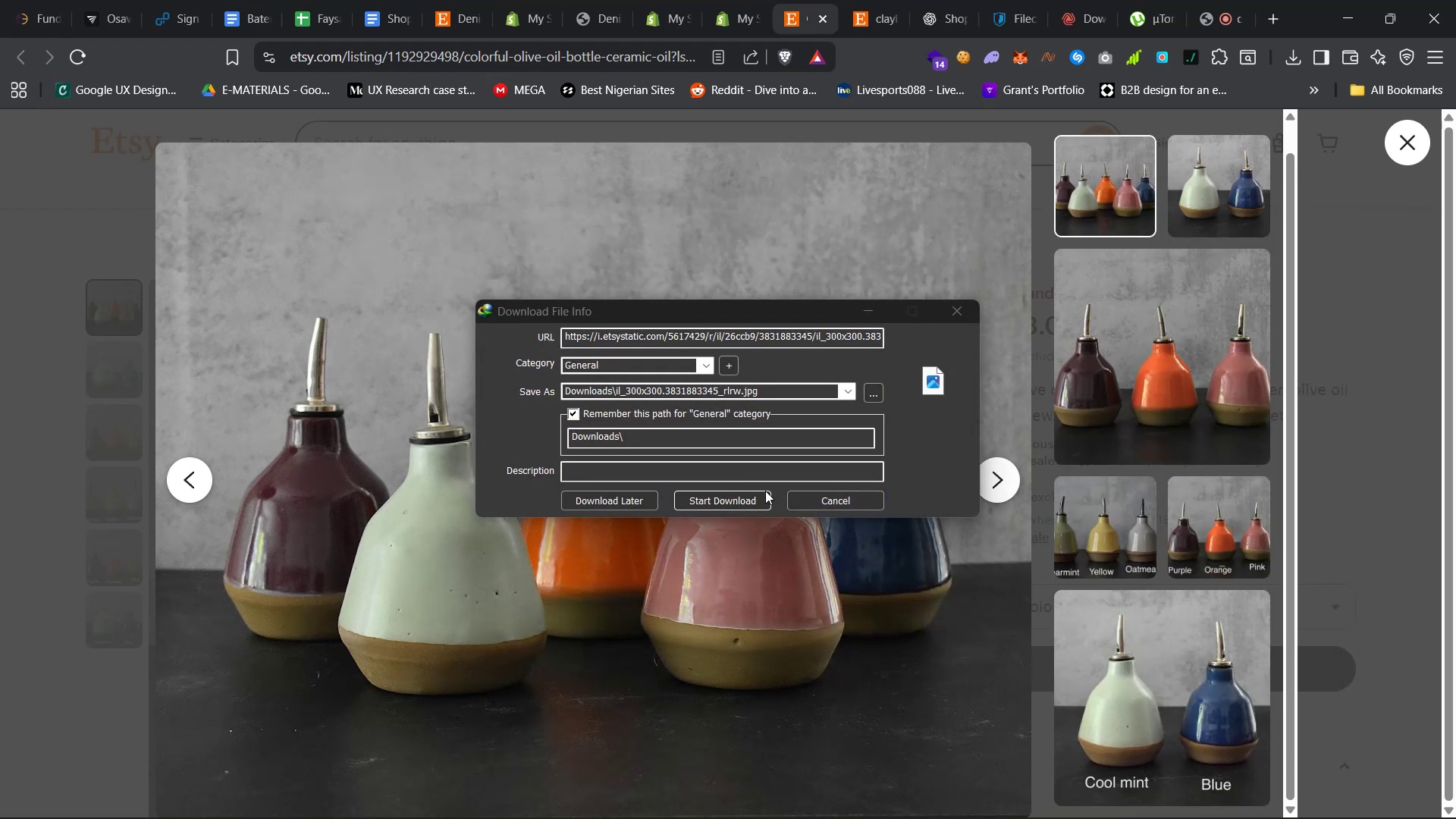 
left_click([752, 494])
 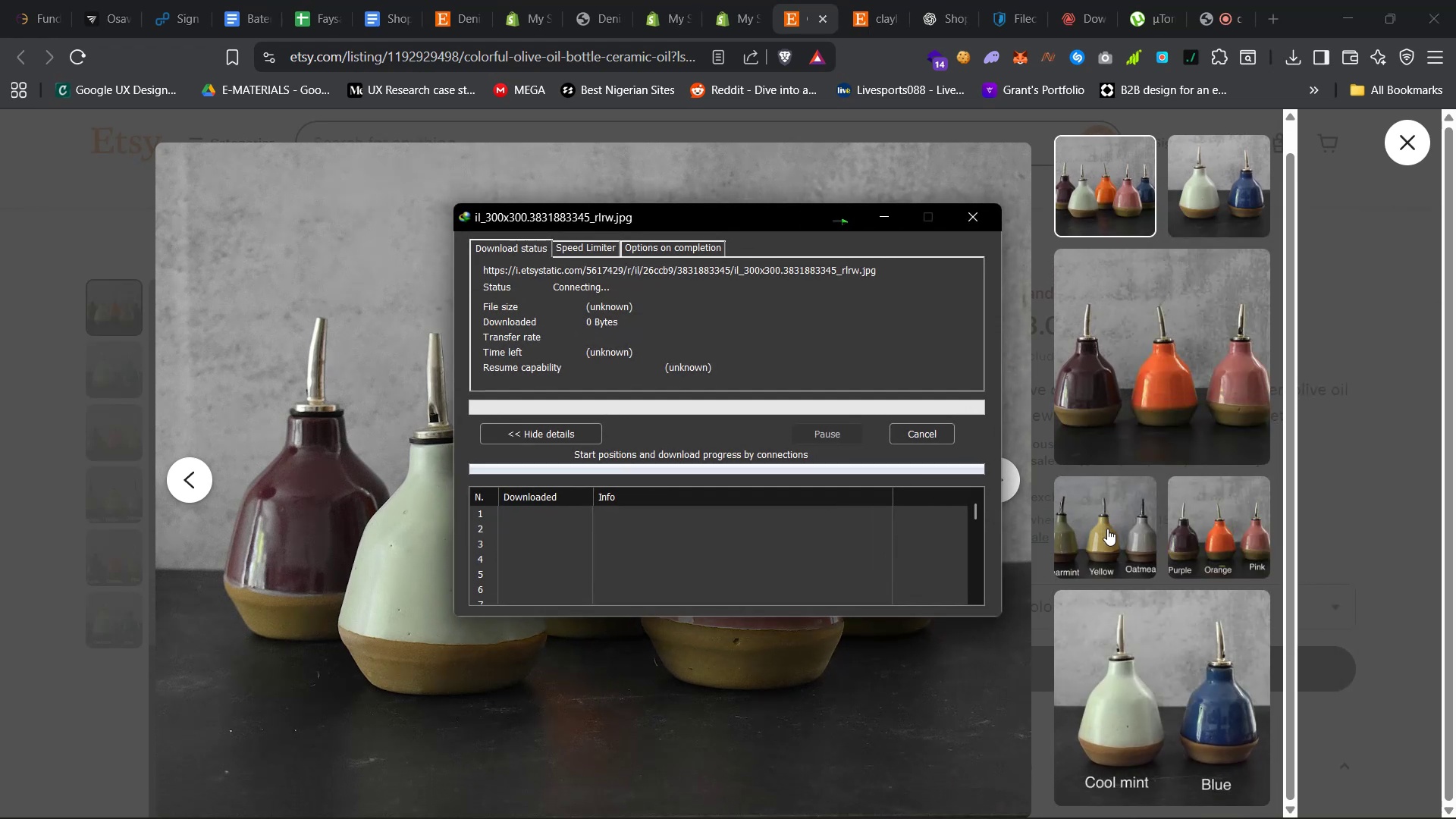 
right_click([1182, 199])
 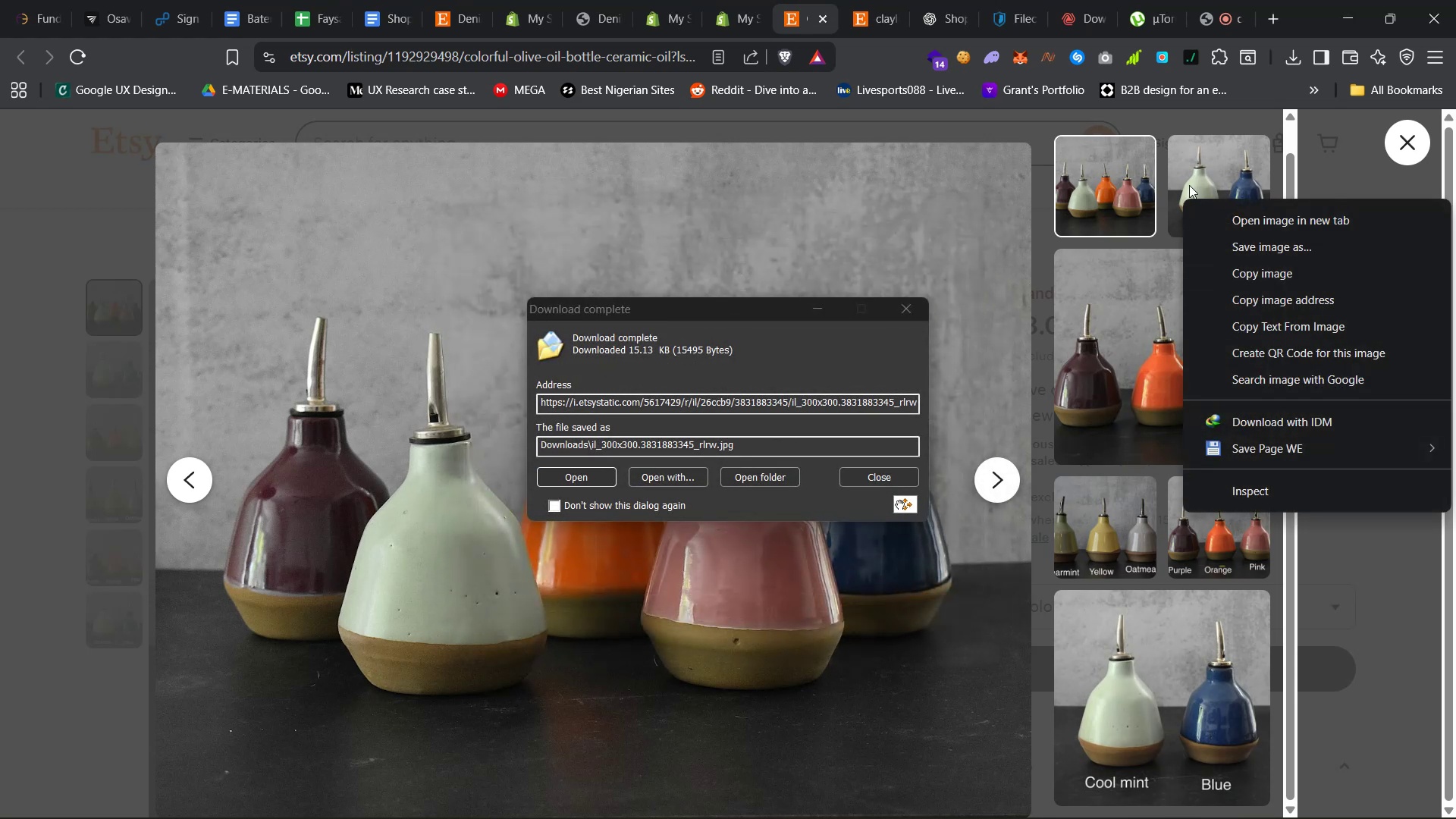 
left_click([1192, 181])
 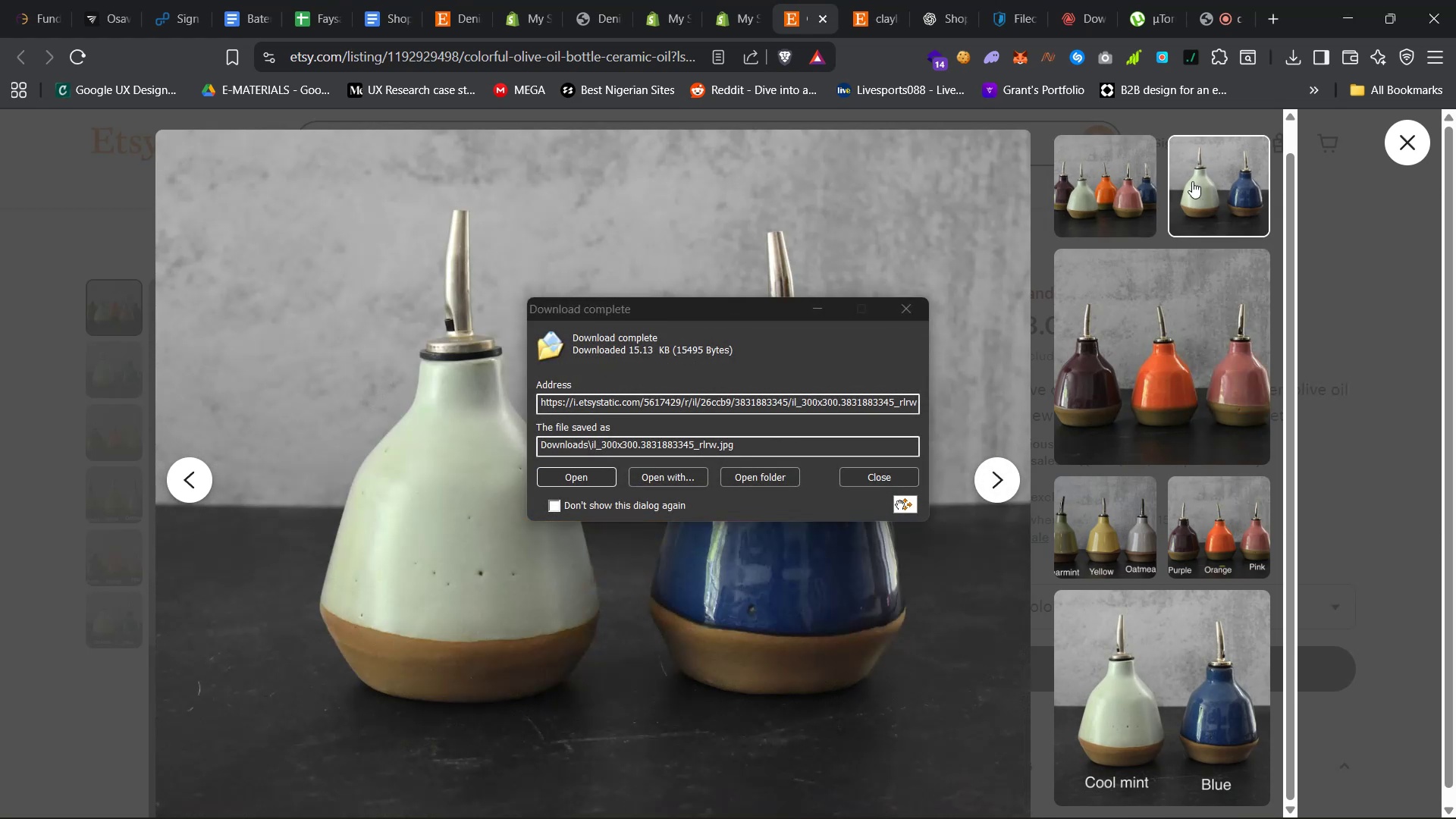 
right_click([1192, 181])
 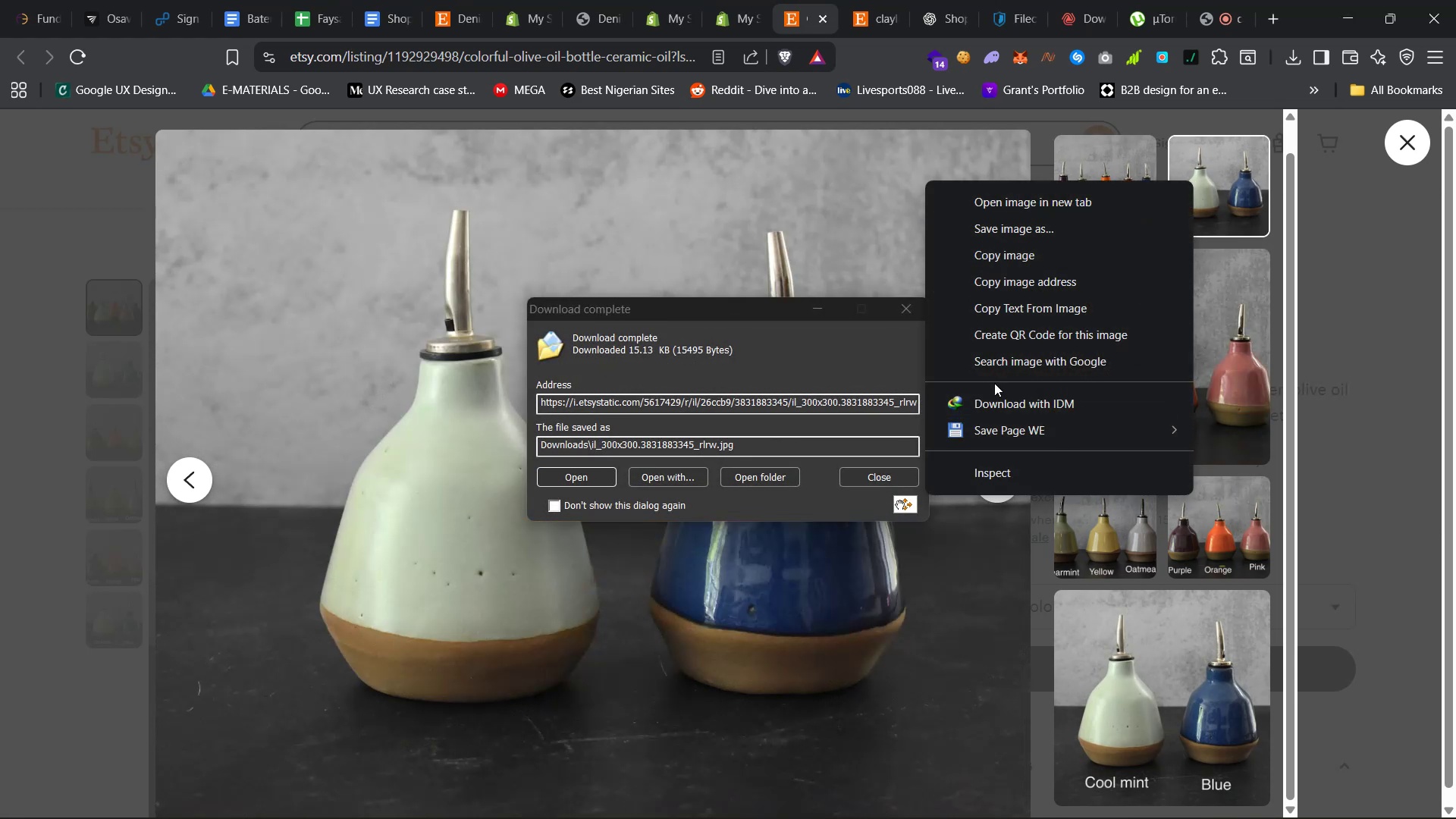 
right_click([921, 532])
 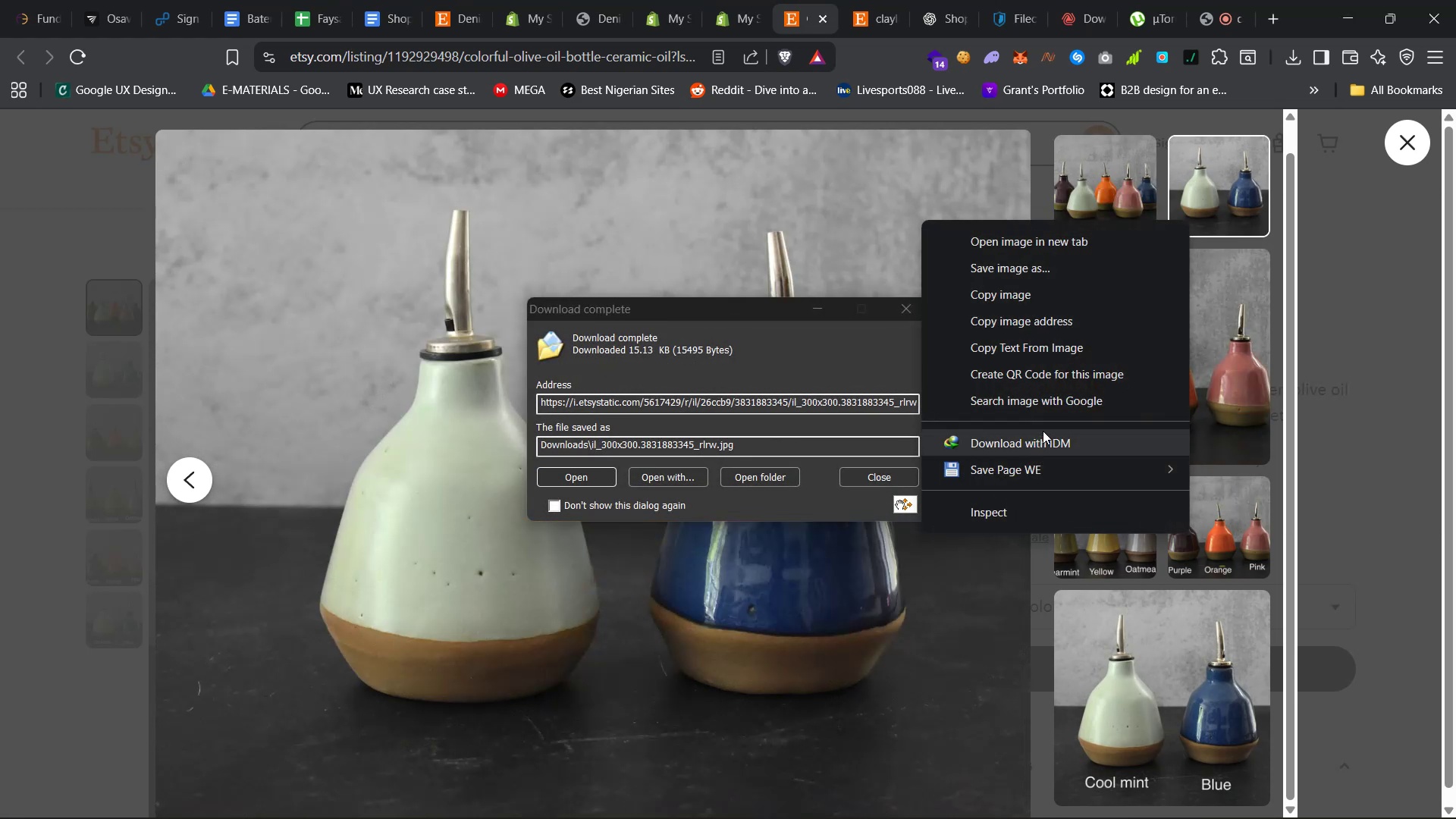 
left_click([1037, 438])
 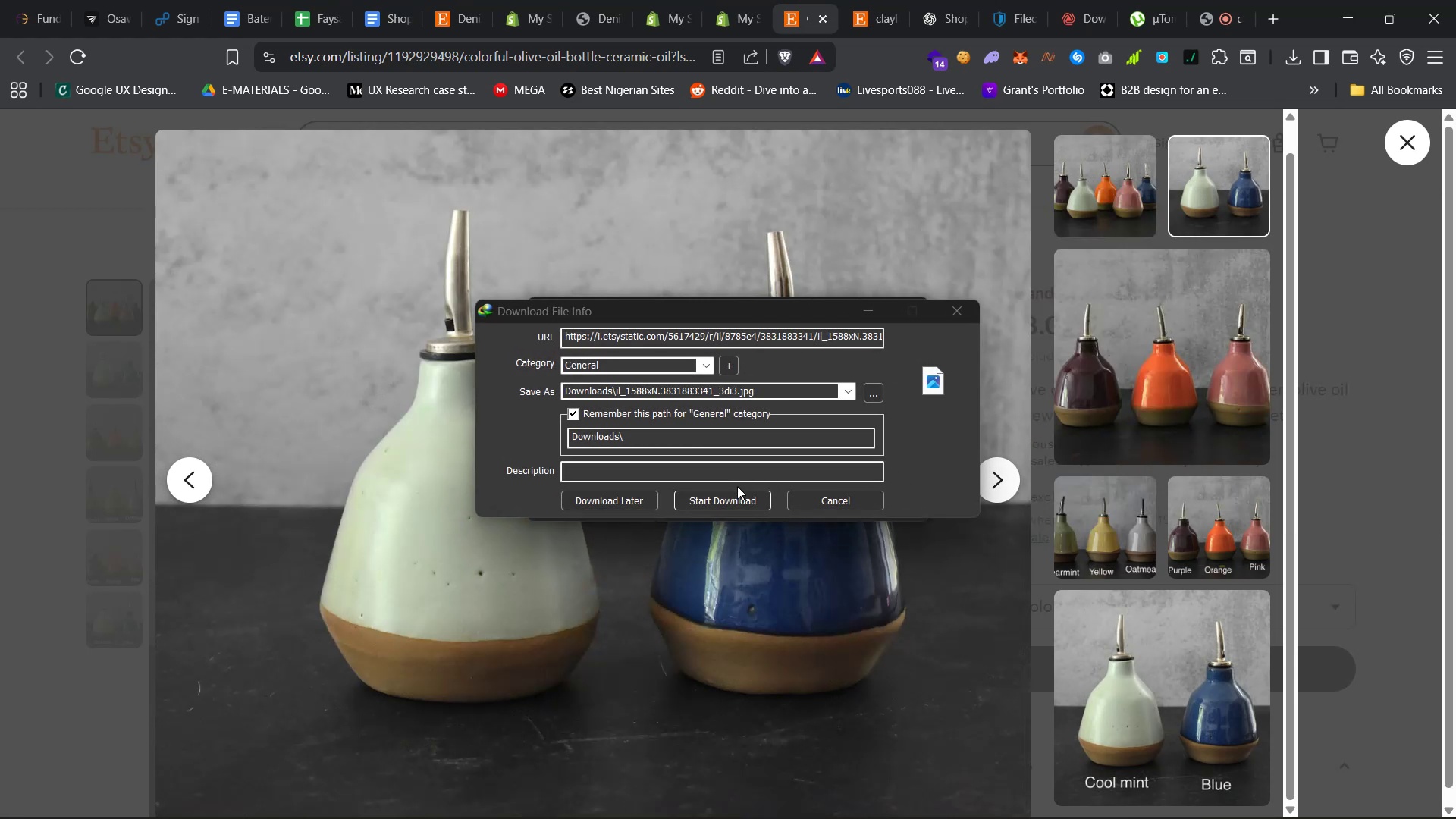 
left_click([718, 499])
 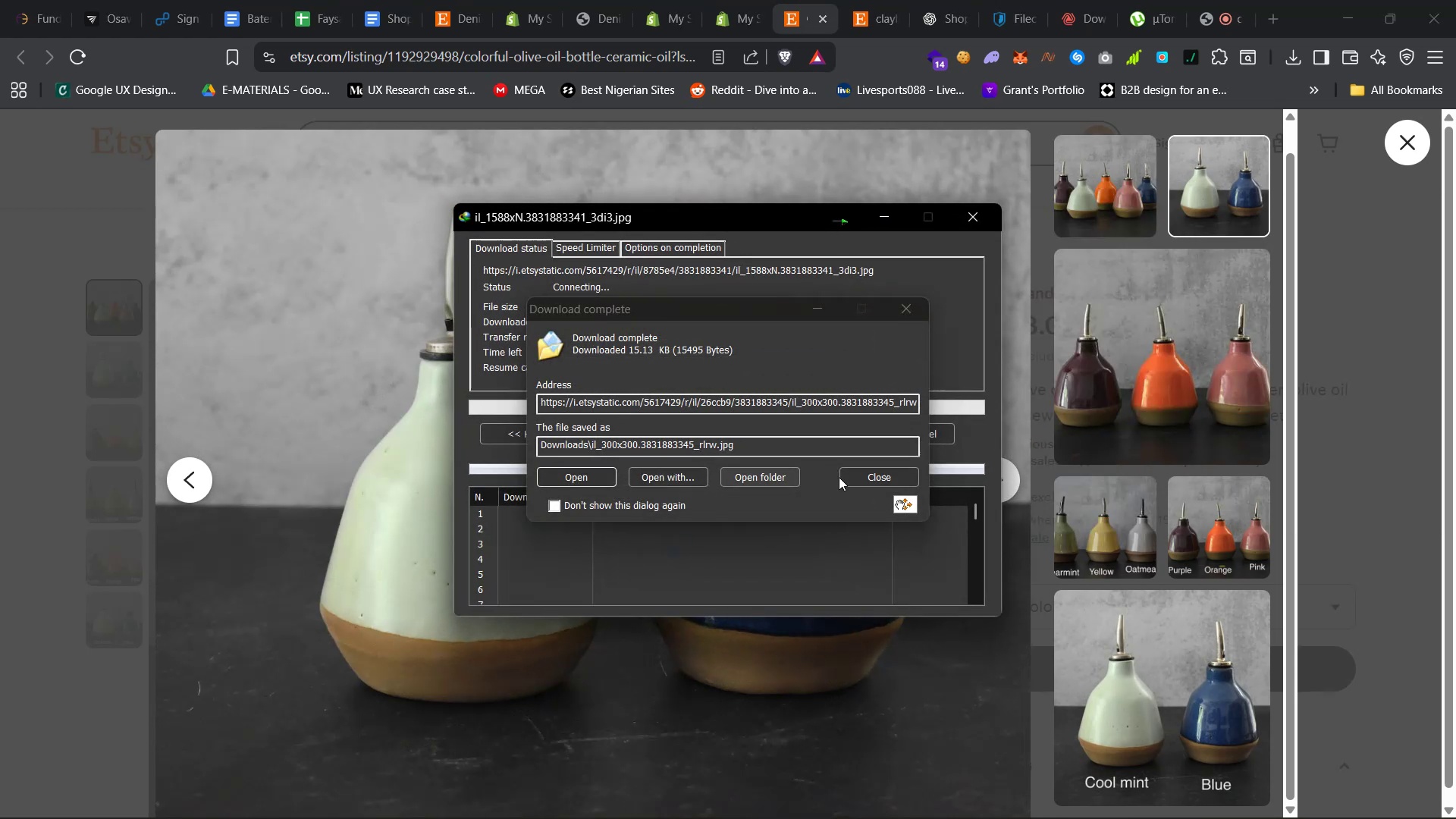 
left_click([858, 475])
 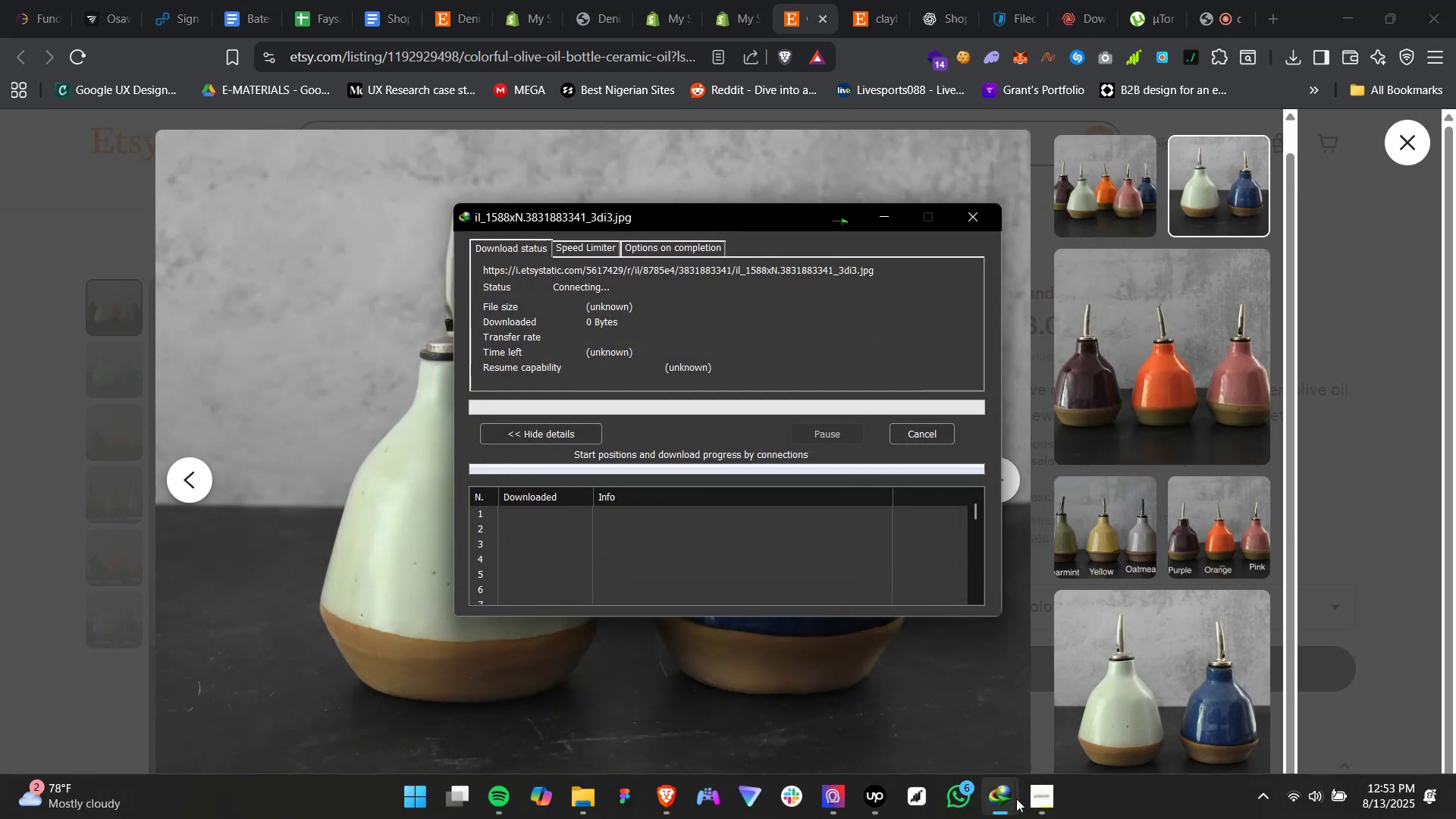 
mouse_move([1038, 691])
 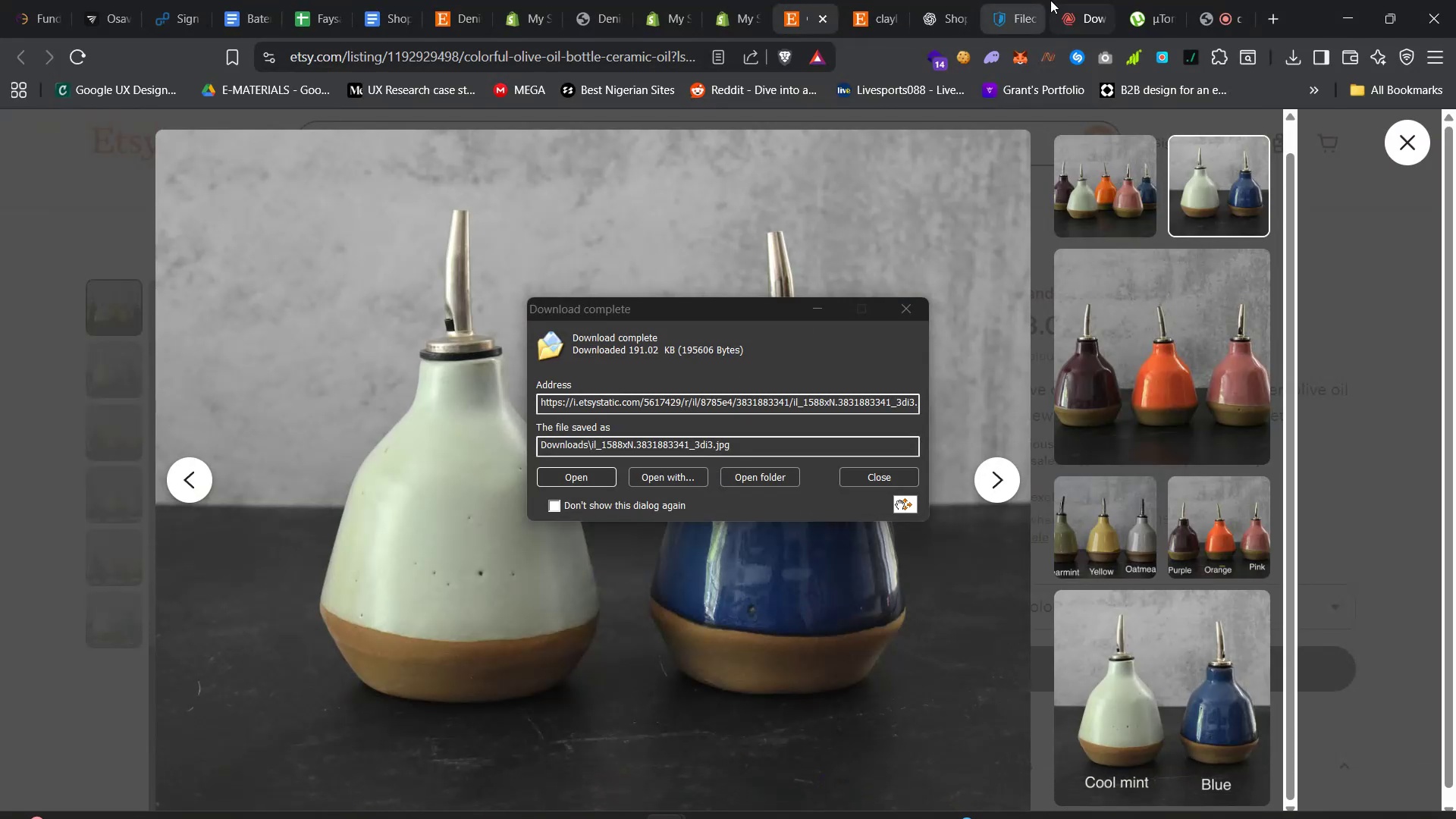 
left_click([1076, 0])
 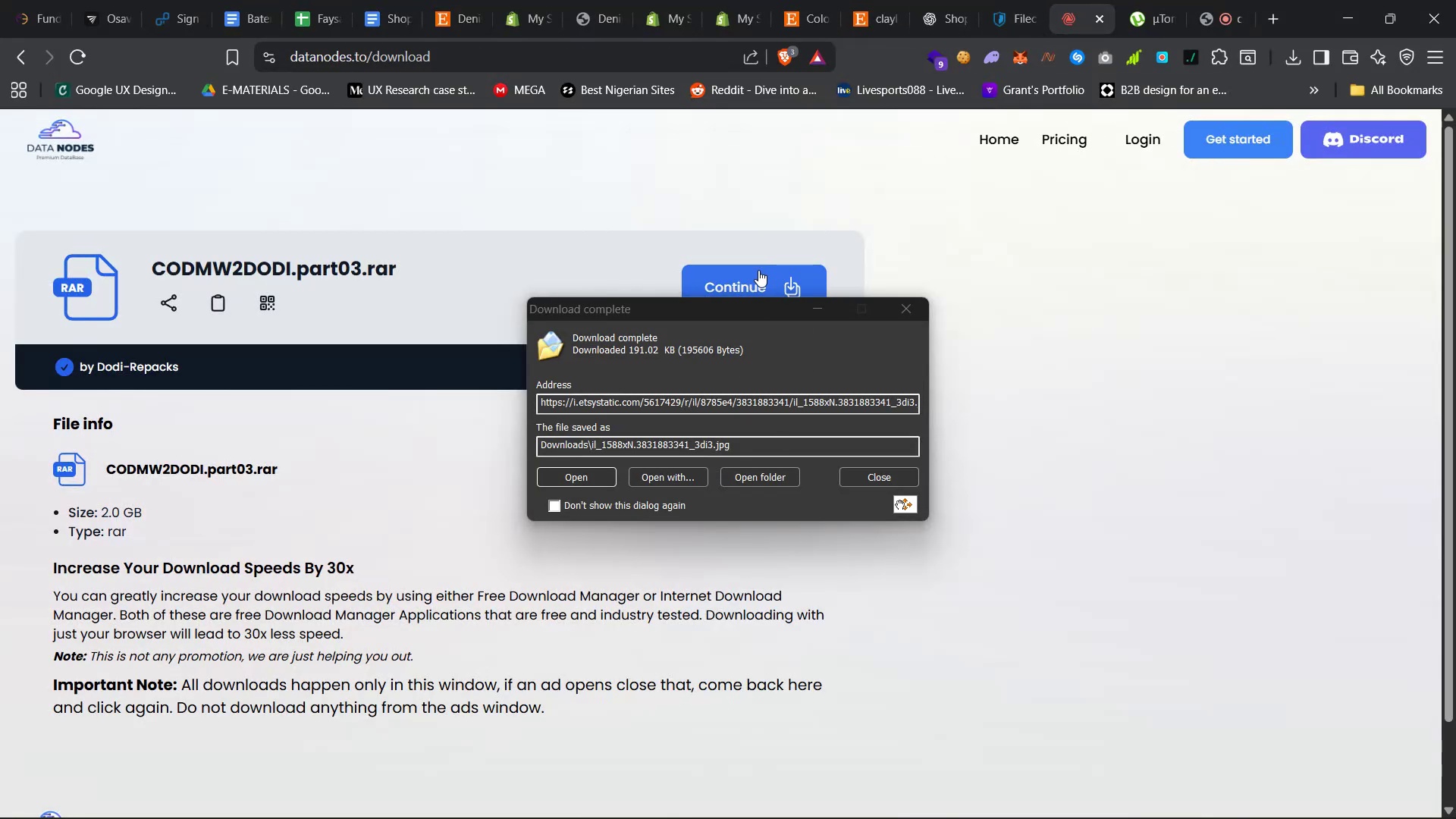 
left_click([730, 282])
 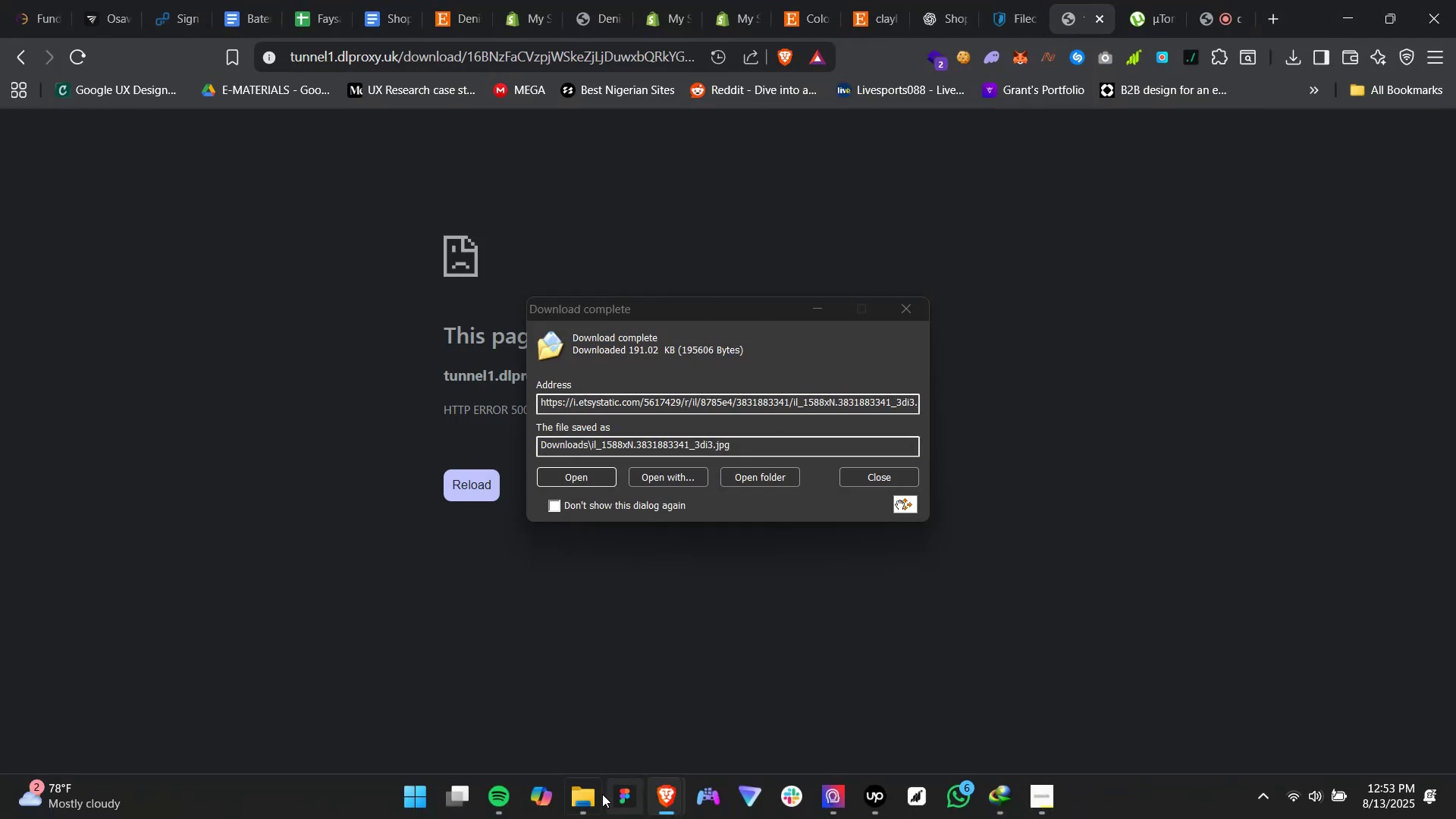 
left_click([582, 800])
 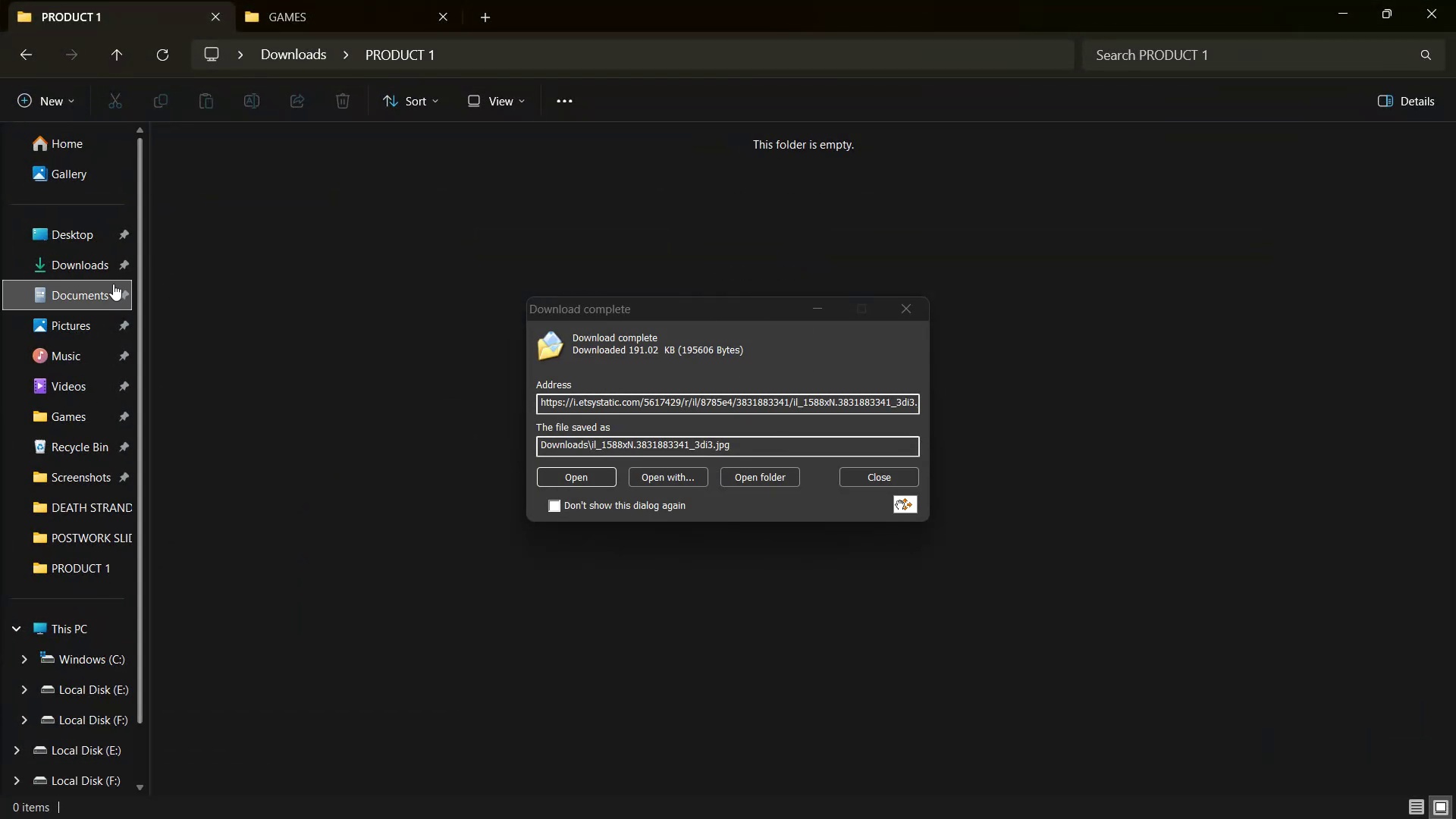 
left_click([84, 265])
 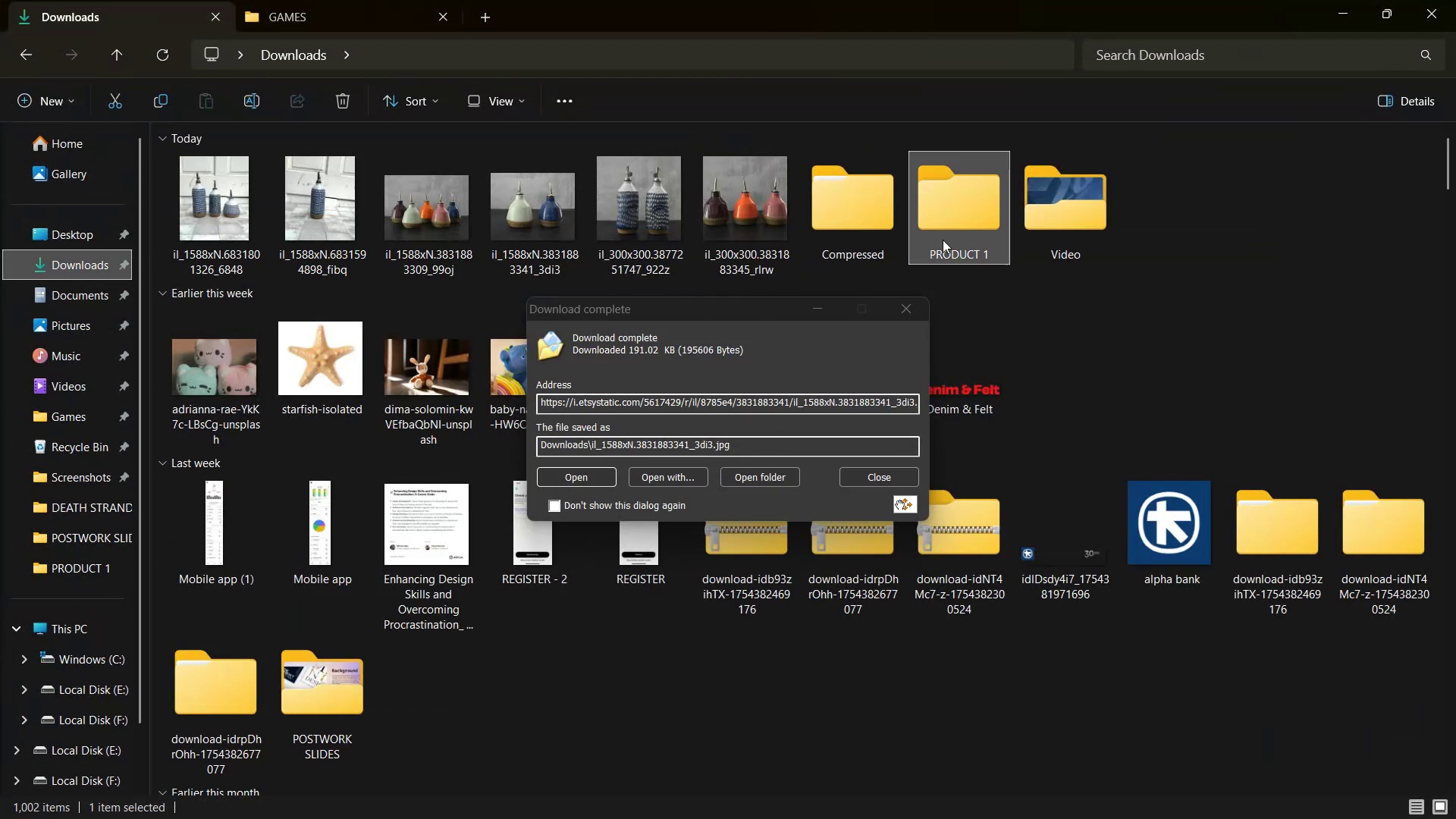 
double_click([881, 236])
 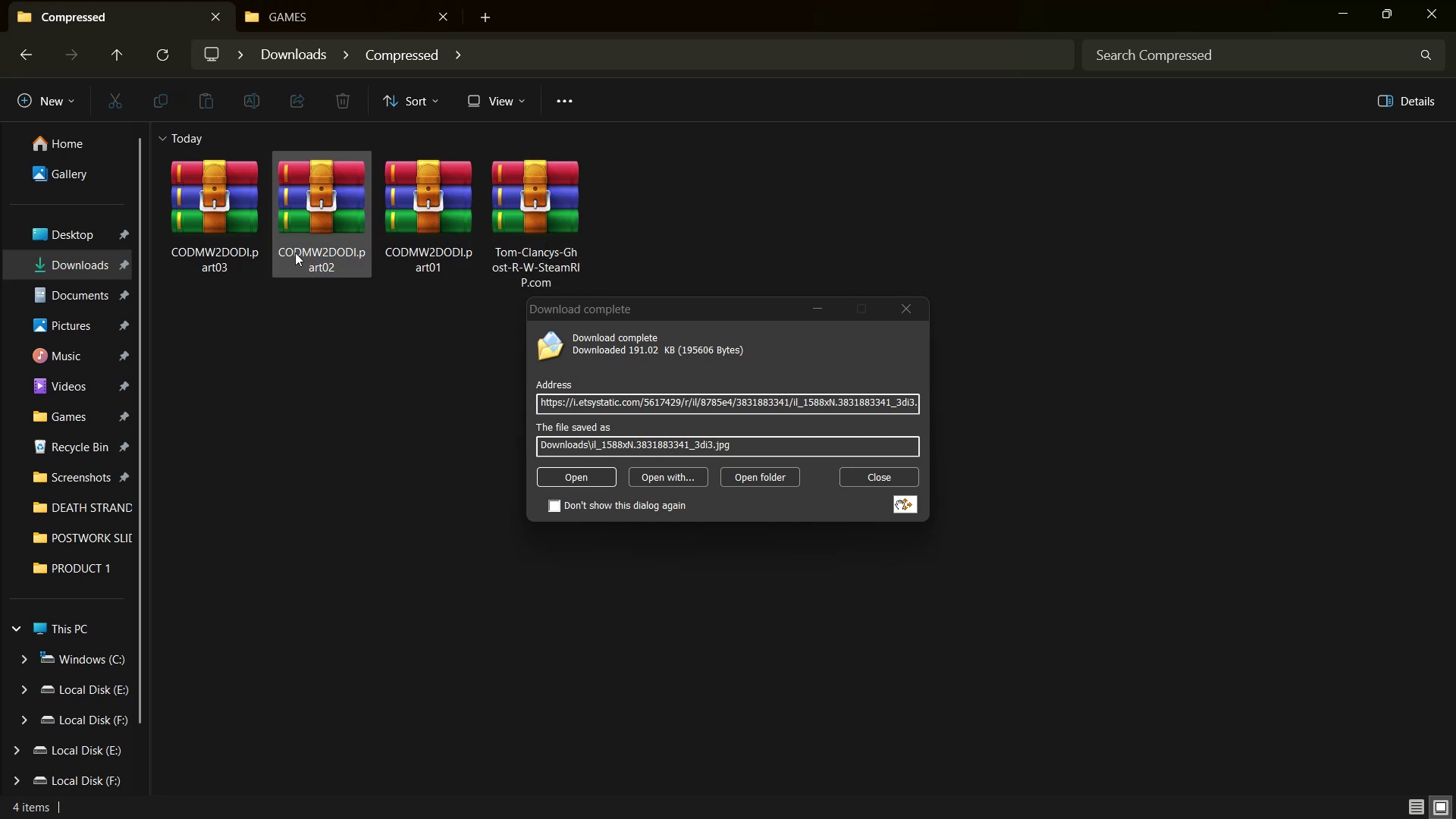 
left_click([18, 56])
 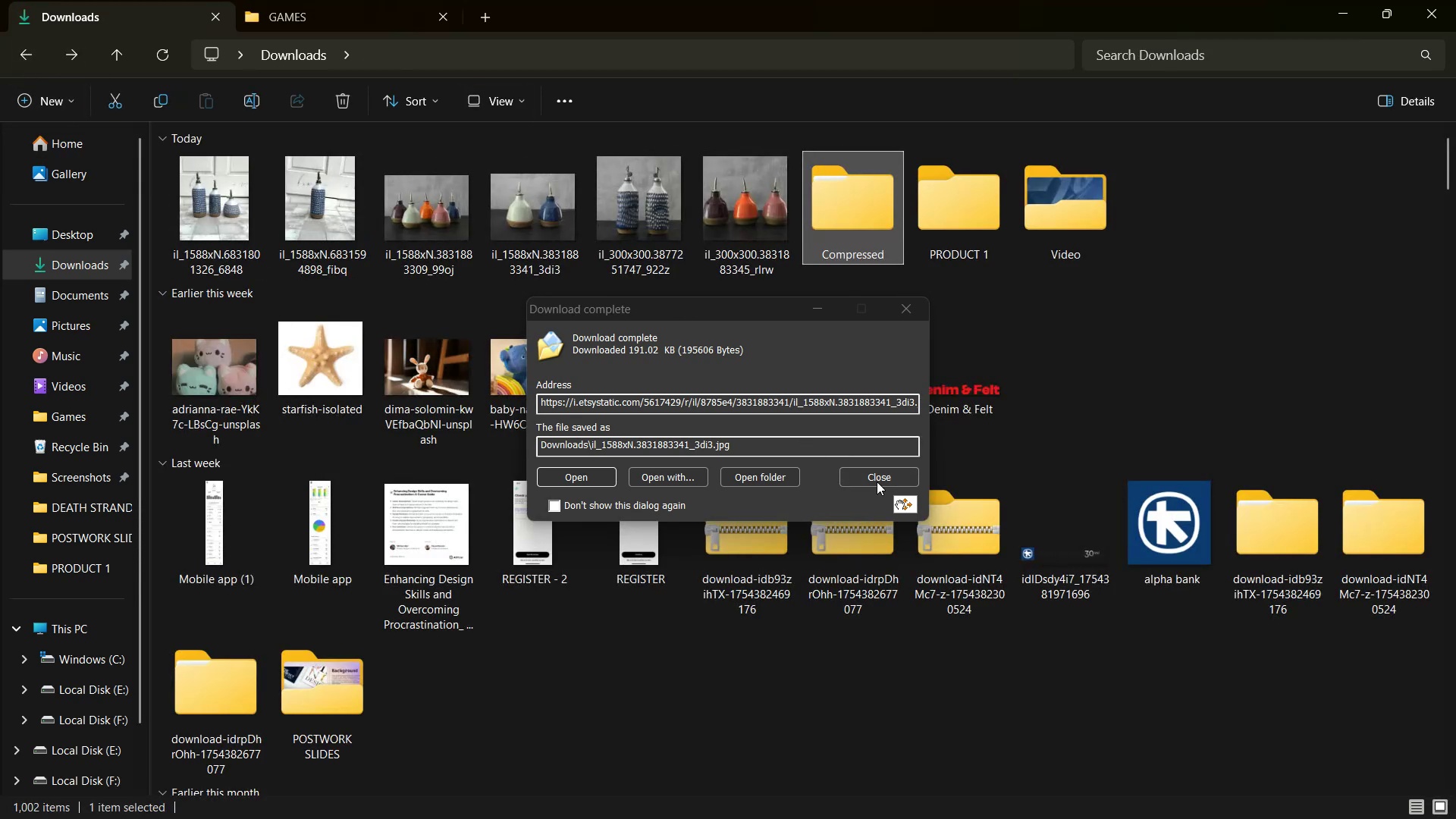 
left_click([877, 474])
 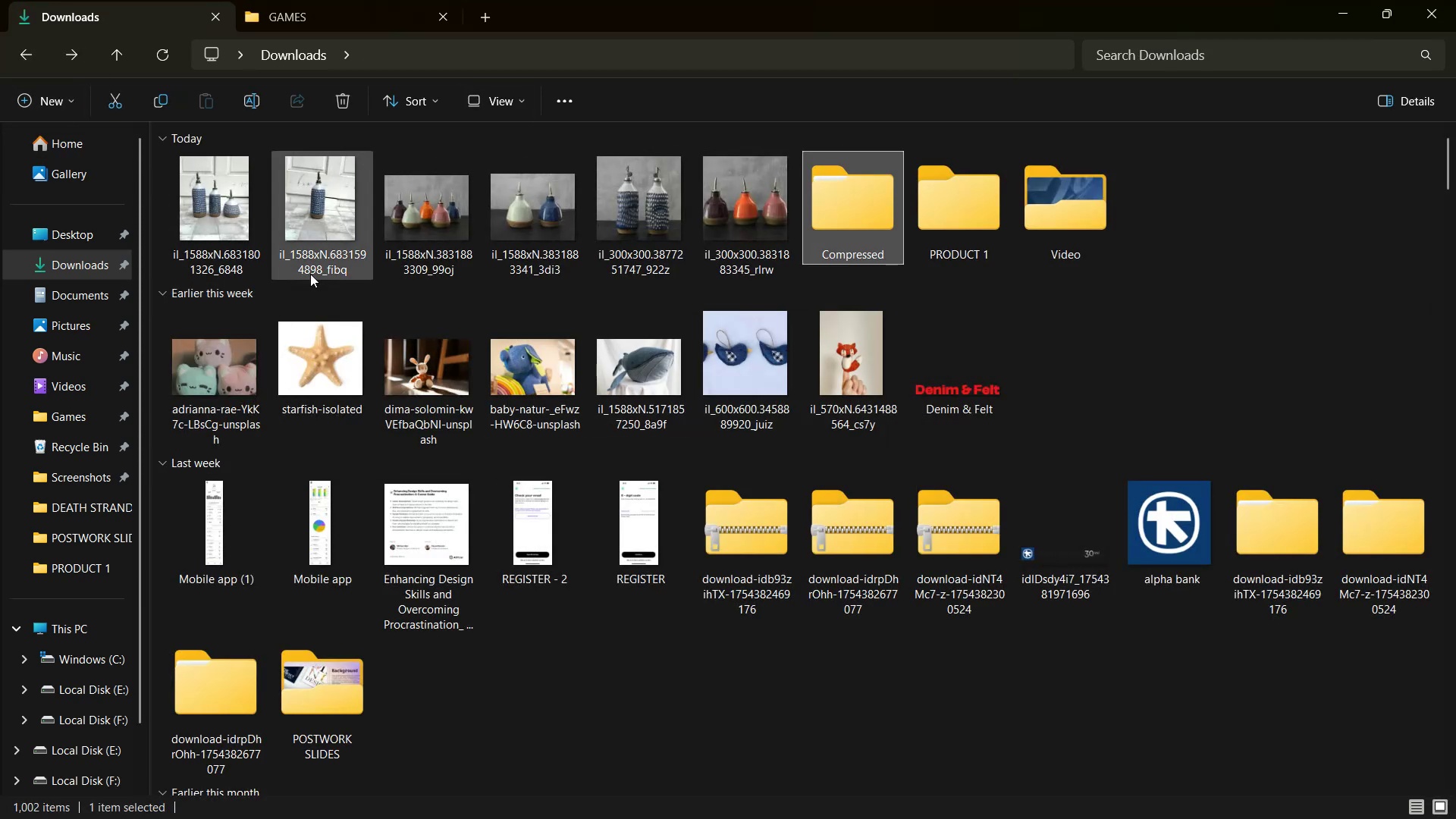 
left_click([221, 238])
 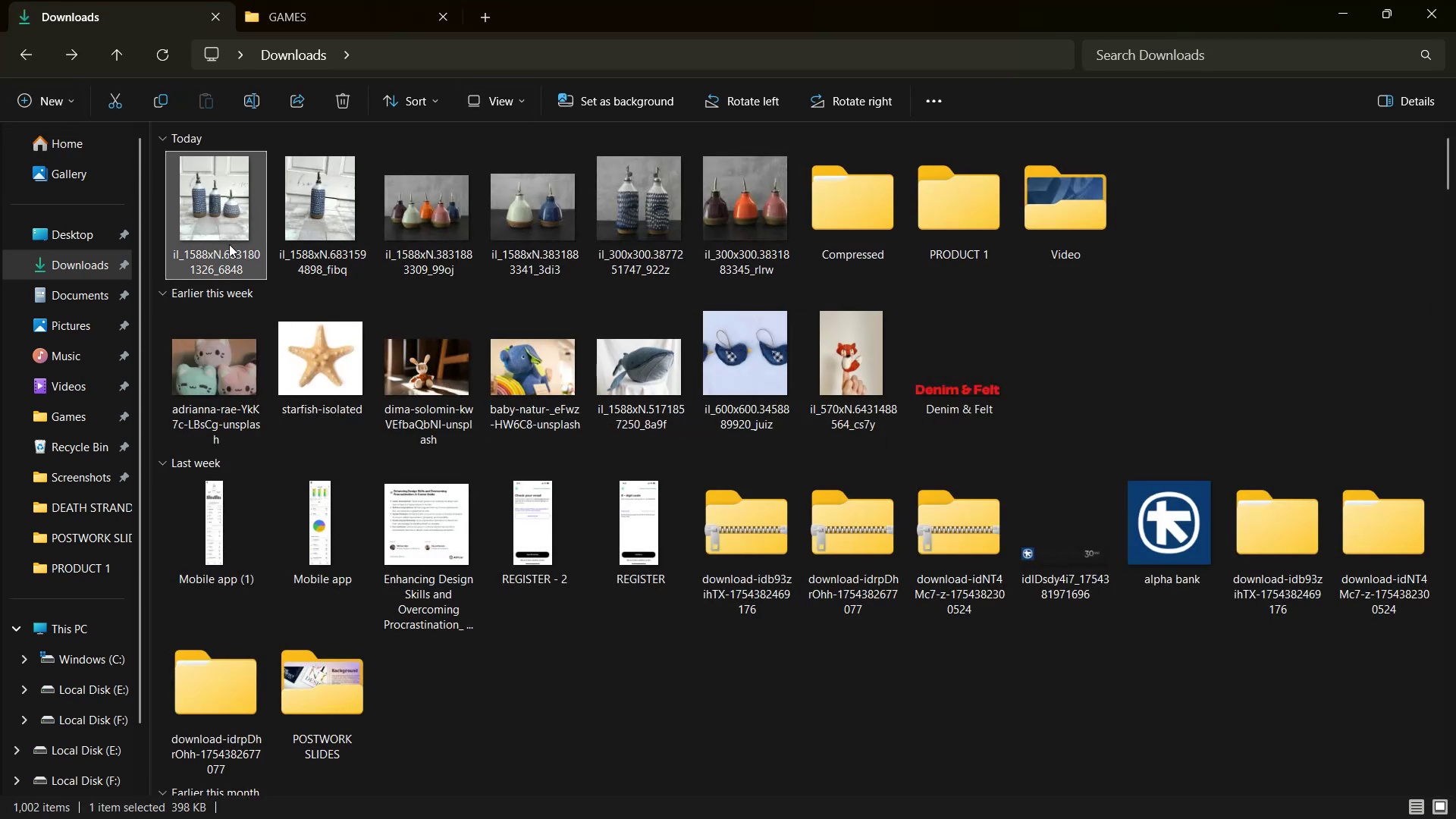 
hold_key(key=ControlLeft, duration=1.24)
left_click([298, 233])
 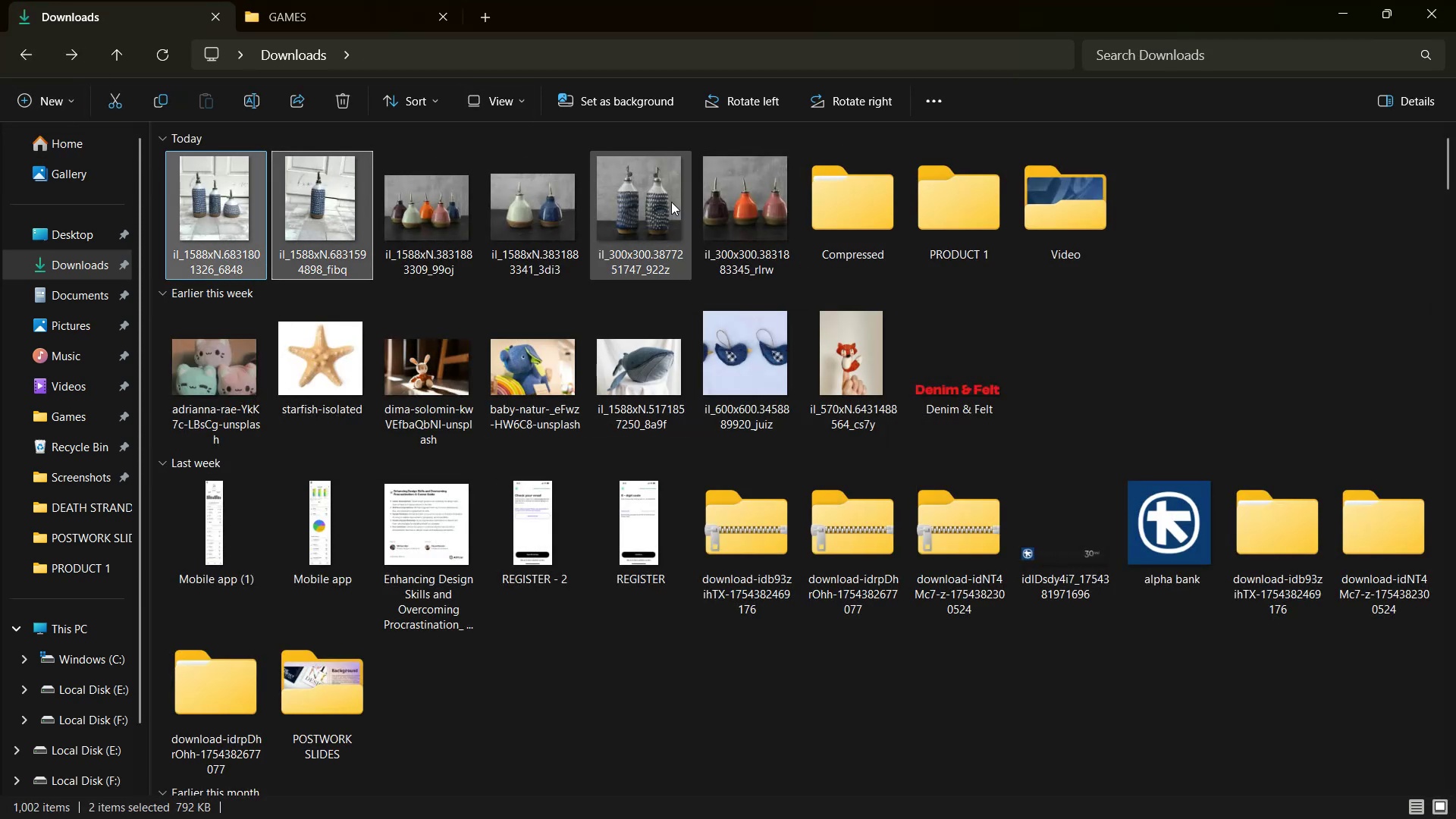 
left_click([671, 202])
 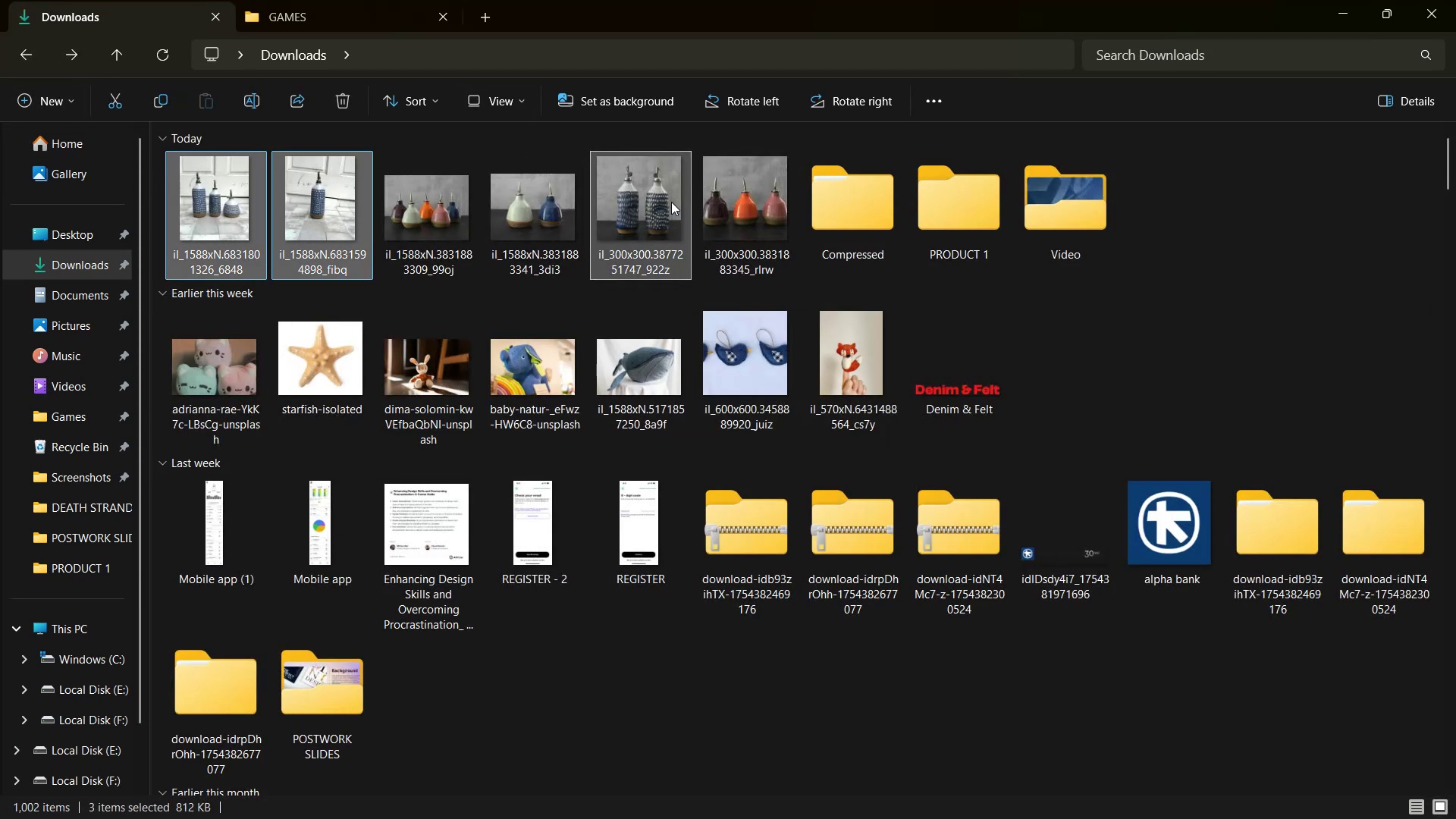 
key(Control+Shift+Delete)
 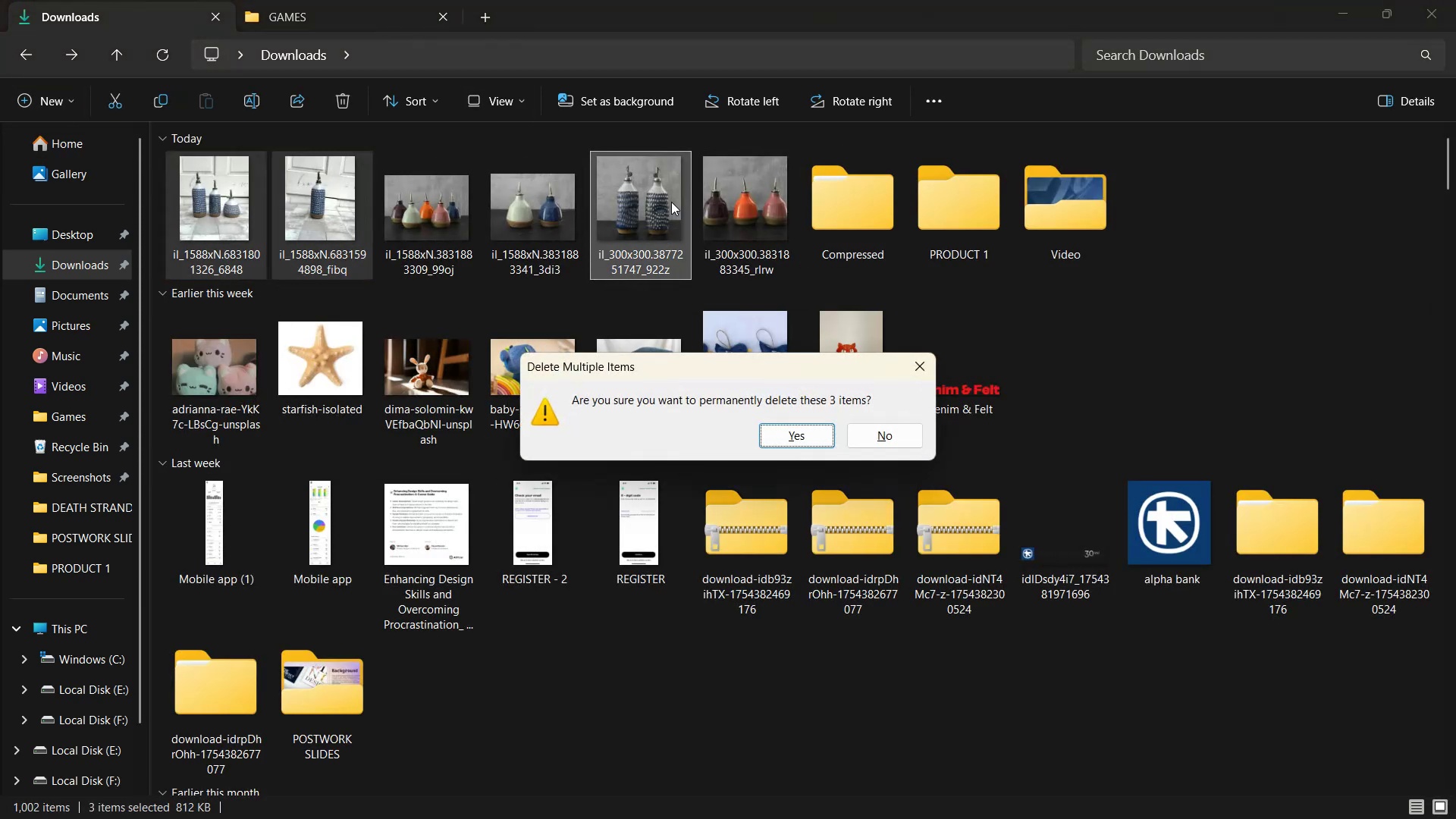 
key(Enter)
 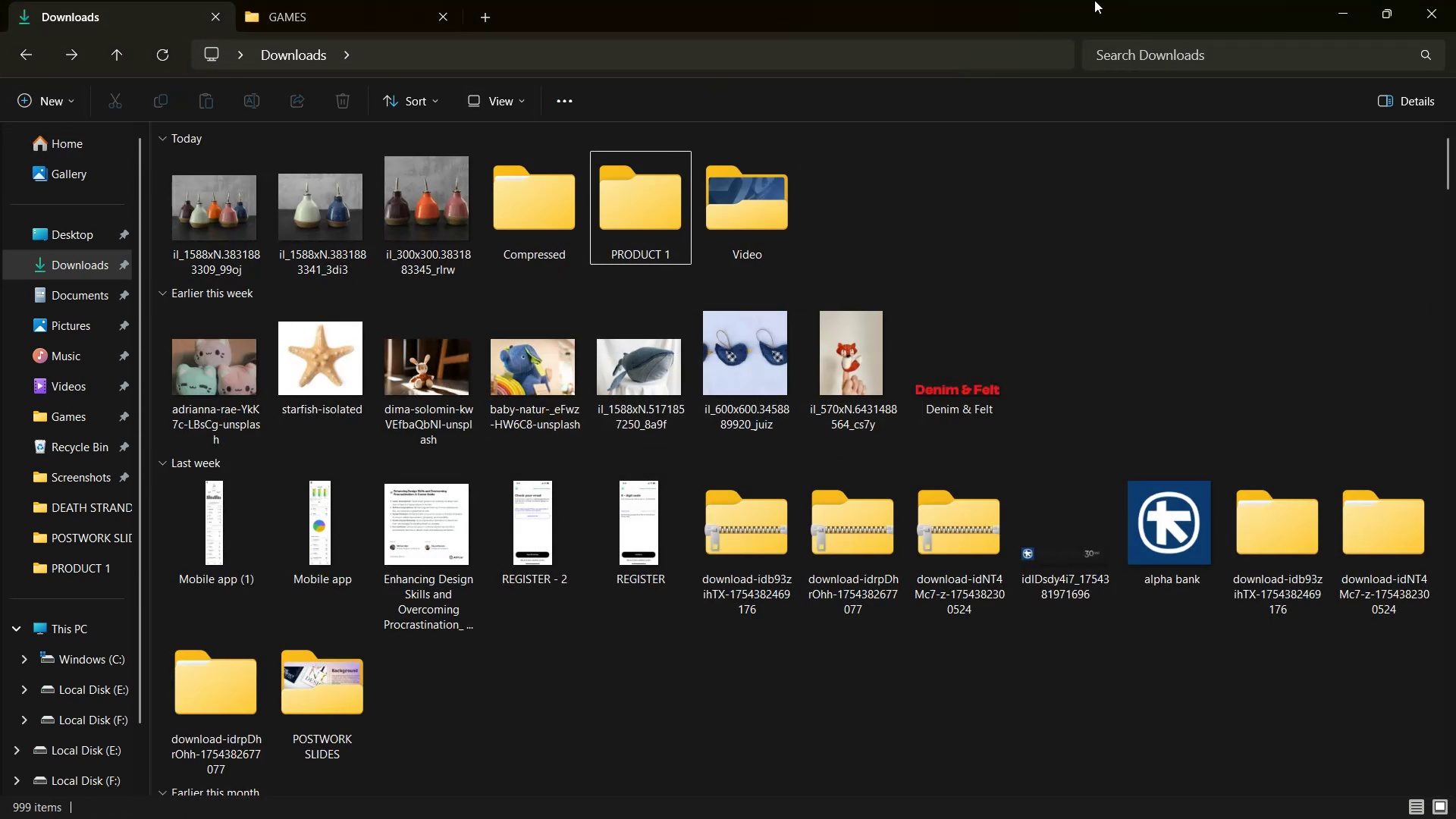 
left_click([1336, 14])
 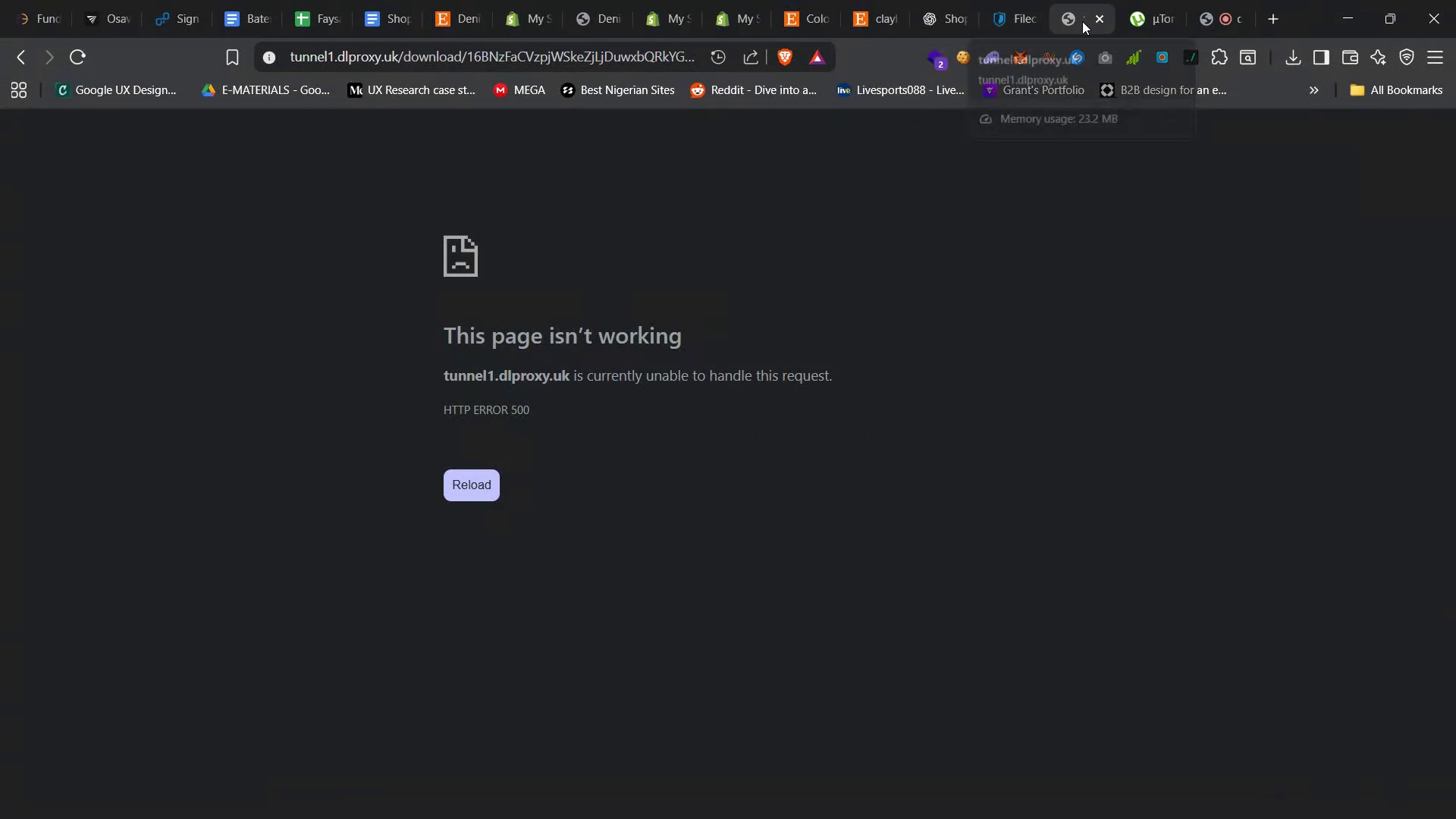 
left_click([1098, 14])
 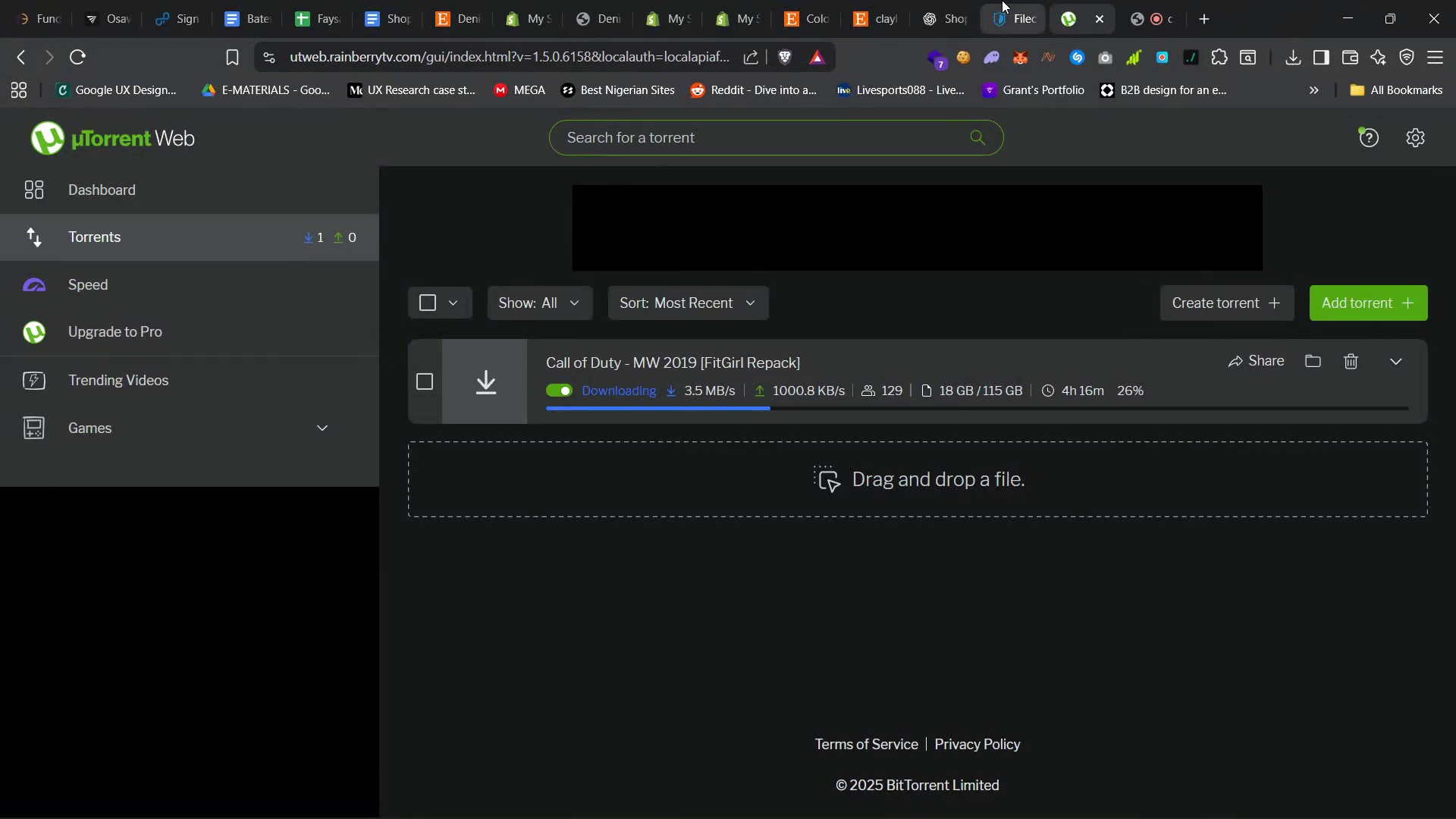 
left_click([1003, 0])
 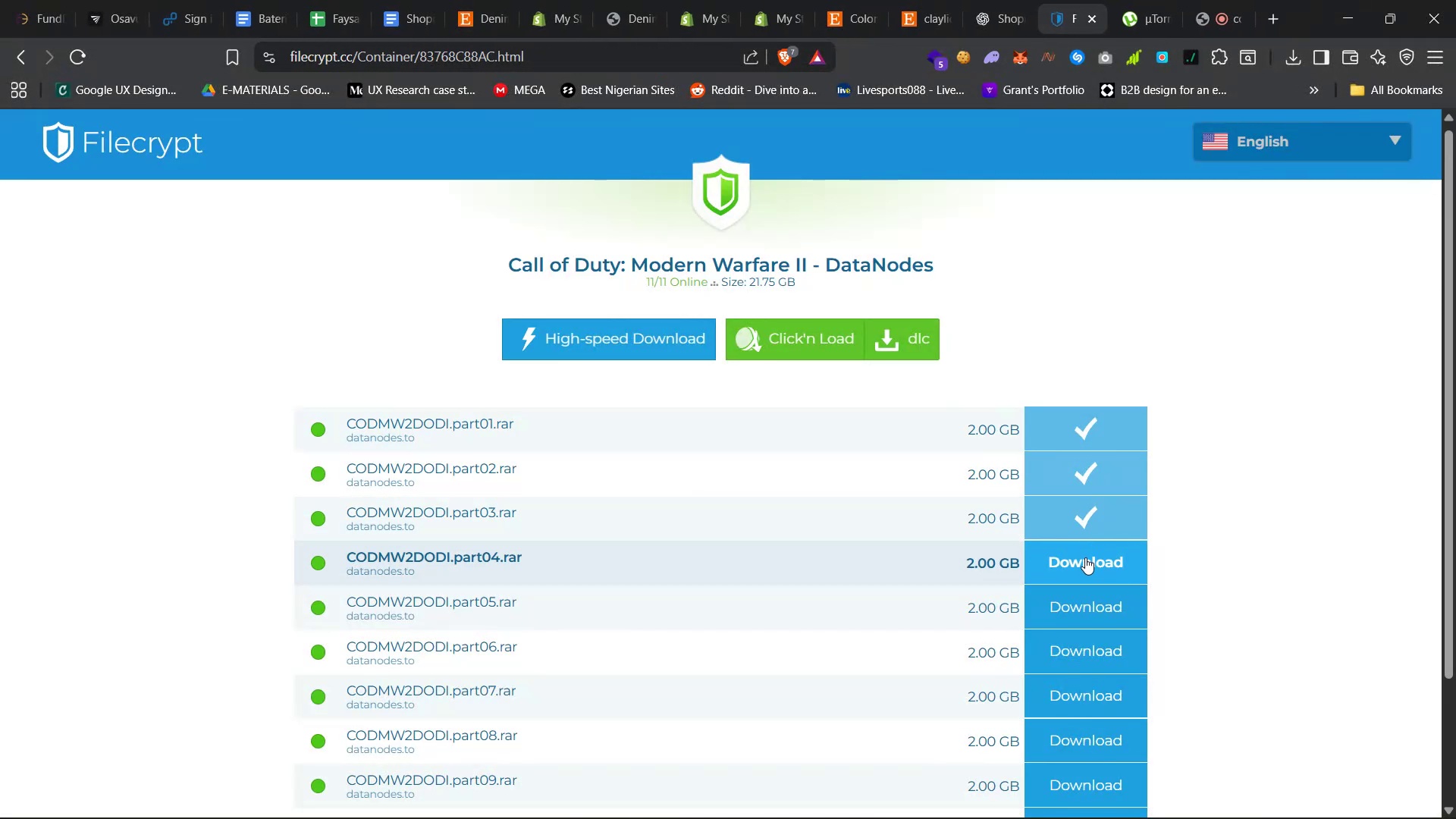 
left_click([1087, 560])
 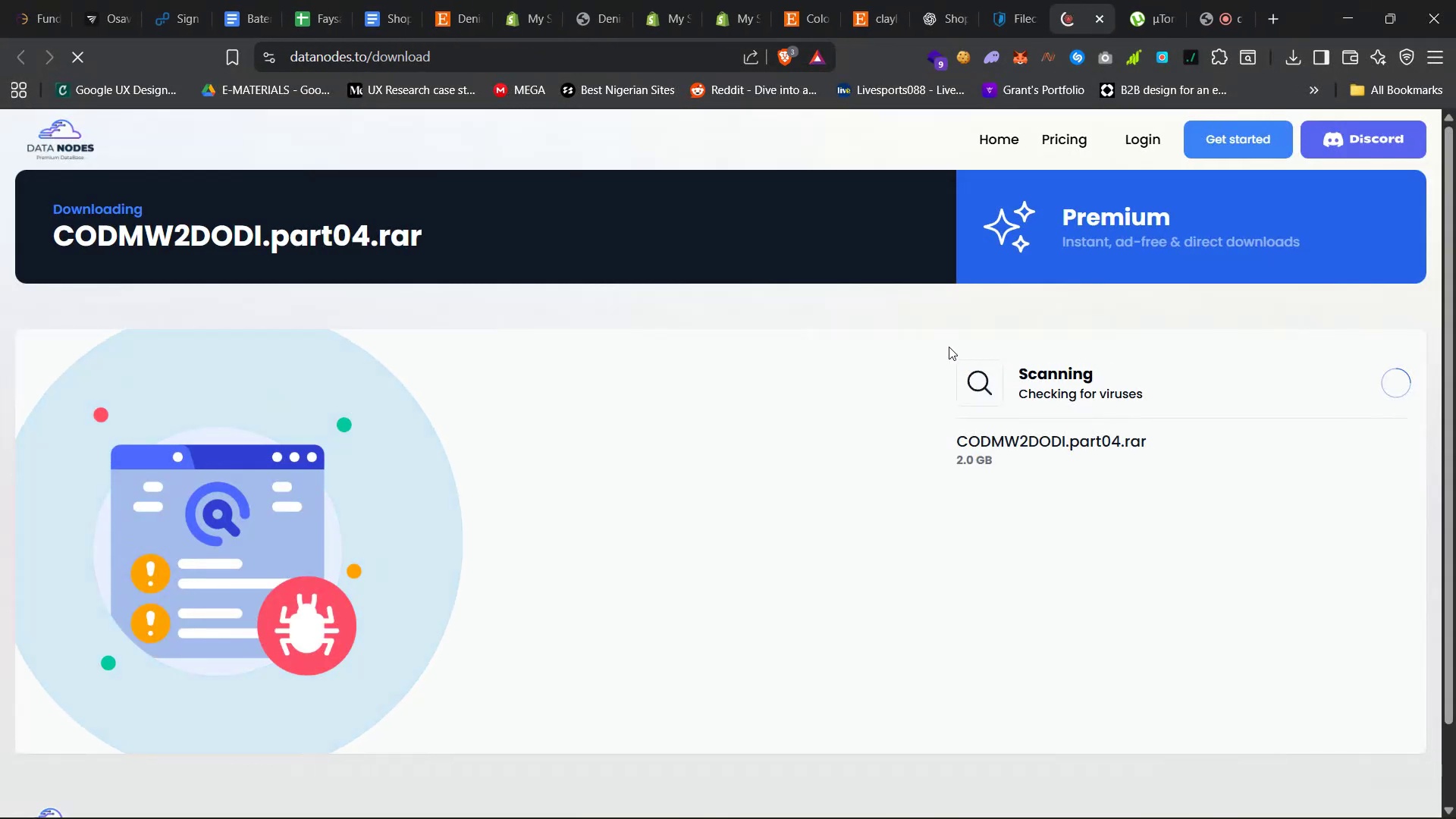 
left_click([721, 0])
 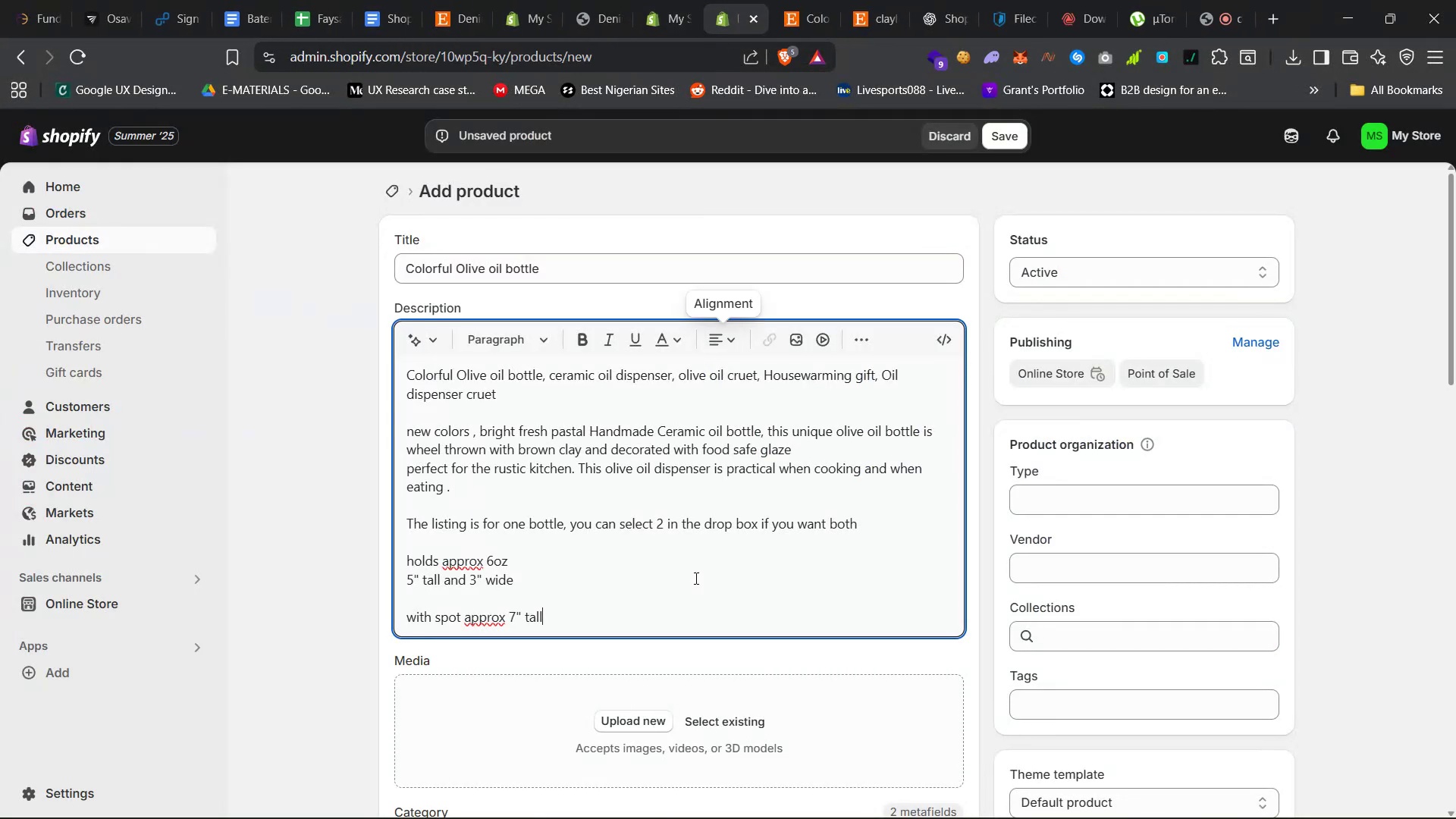 
scroll: coordinate [686, 568], scroll_direction: down, amount: 12.0
 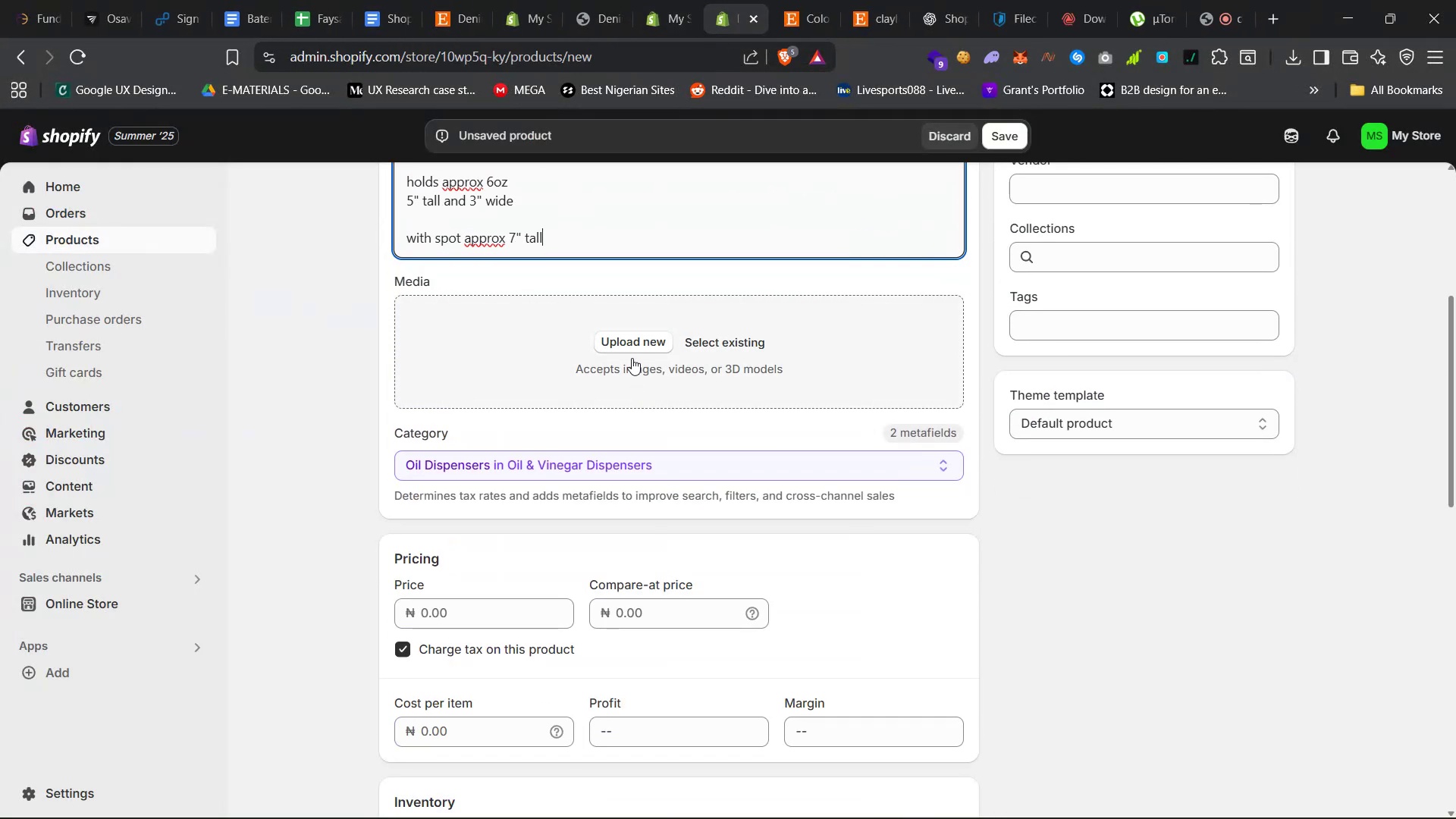 
left_click([636, 343])
 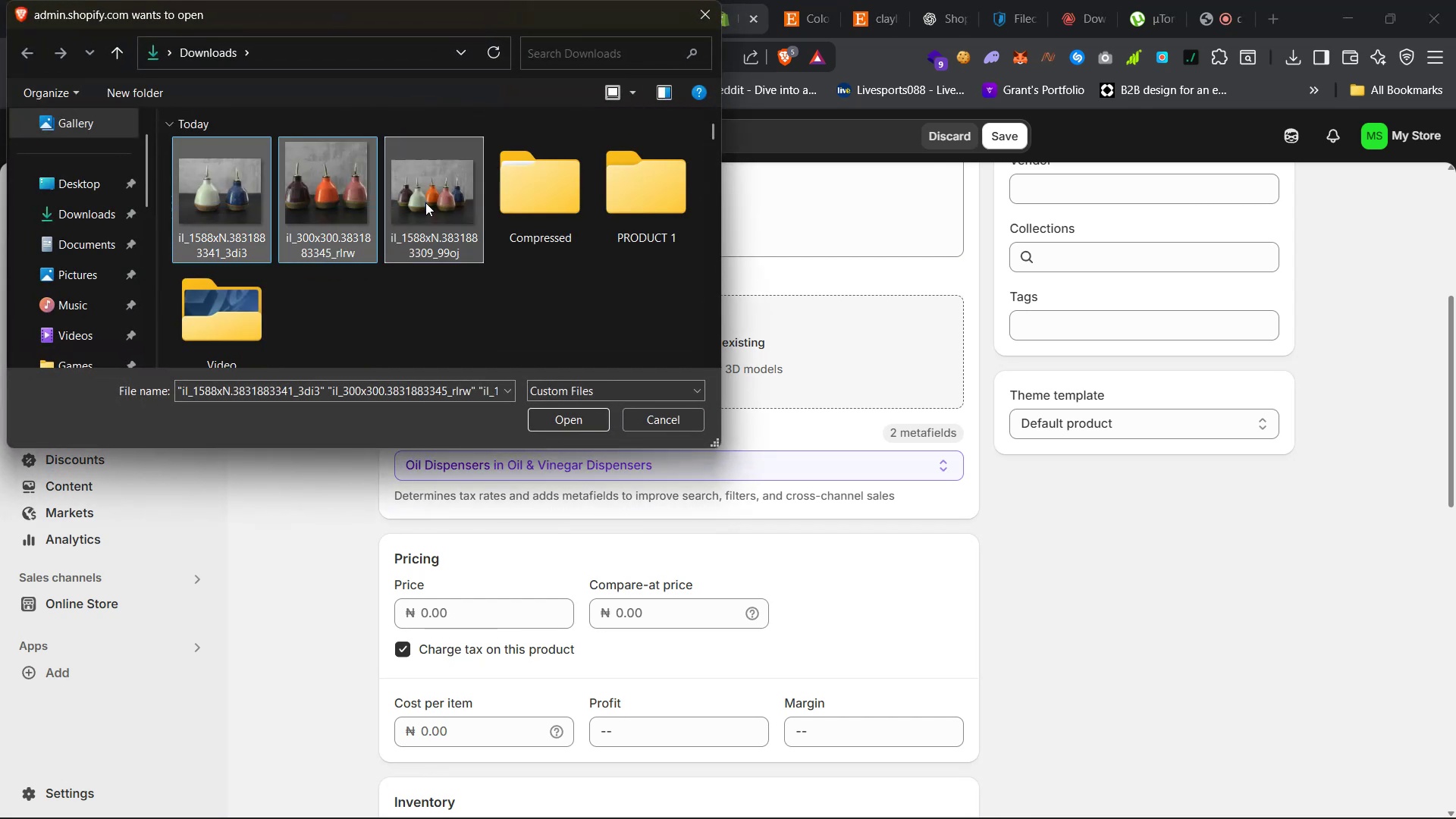 
left_click([544, 415])
 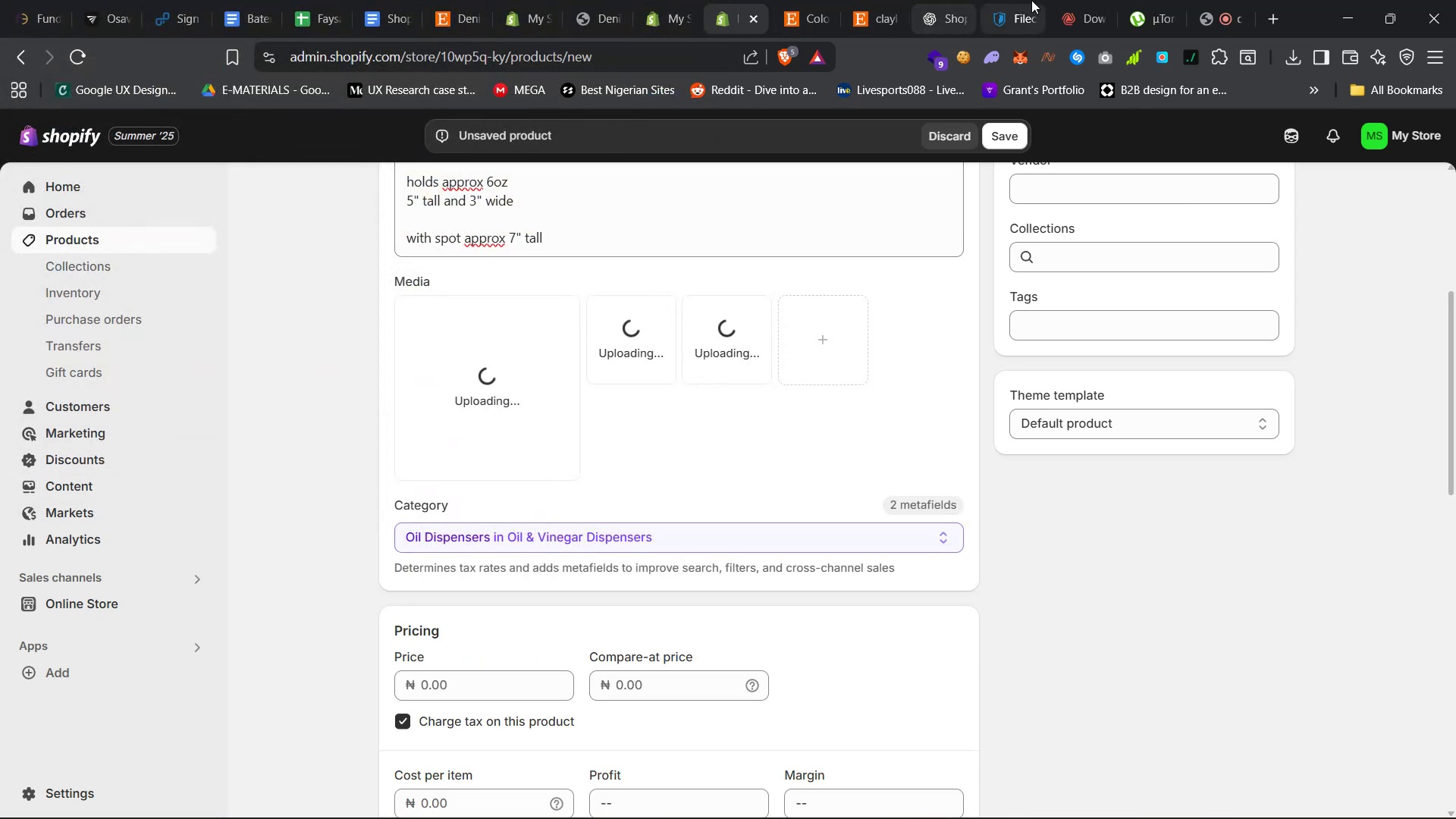 
left_click([1072, 0])
 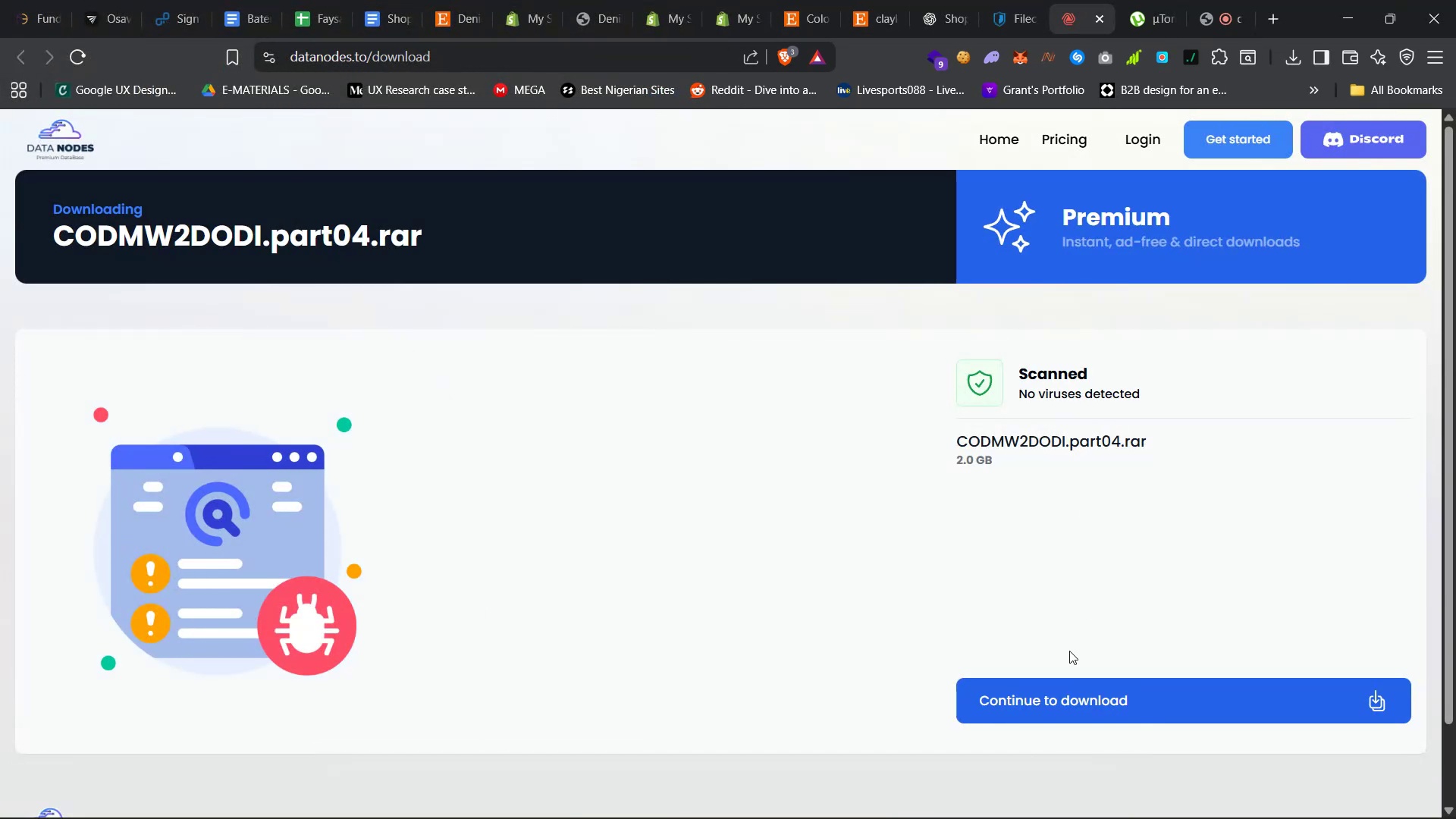 
left_click([1055, 699])
 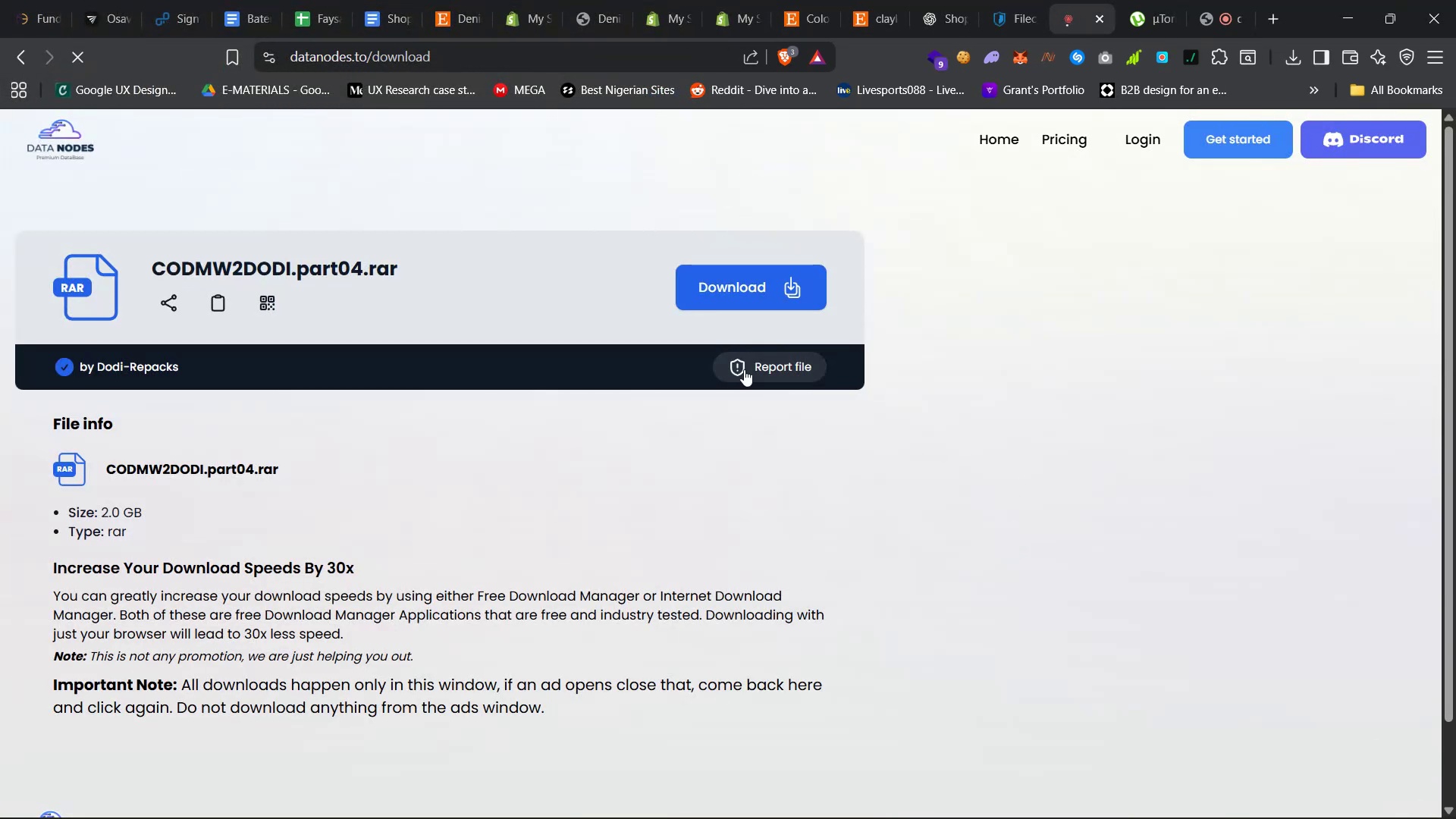 
left_click([705, 296])
 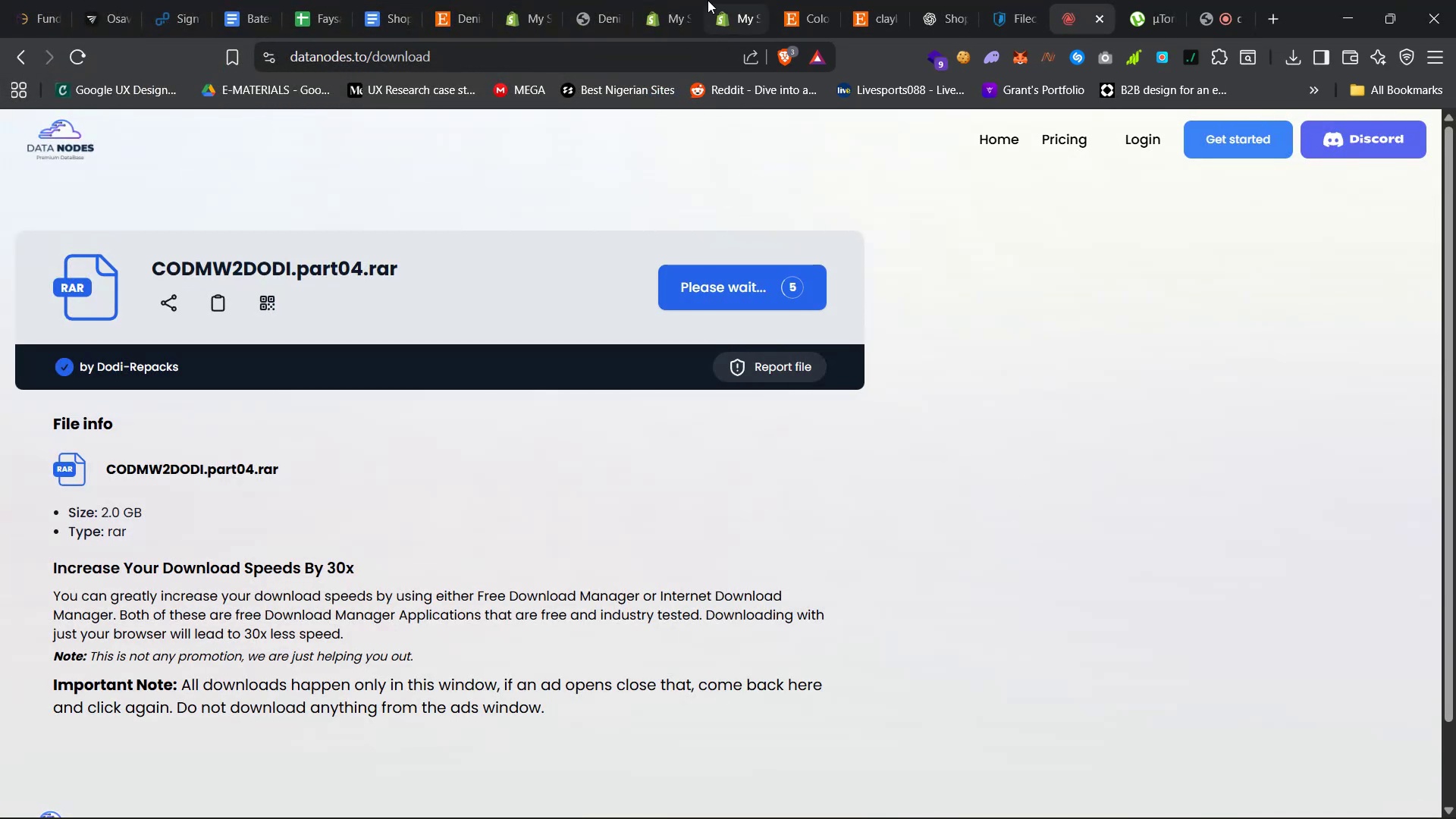 
left_click([720, 0])
 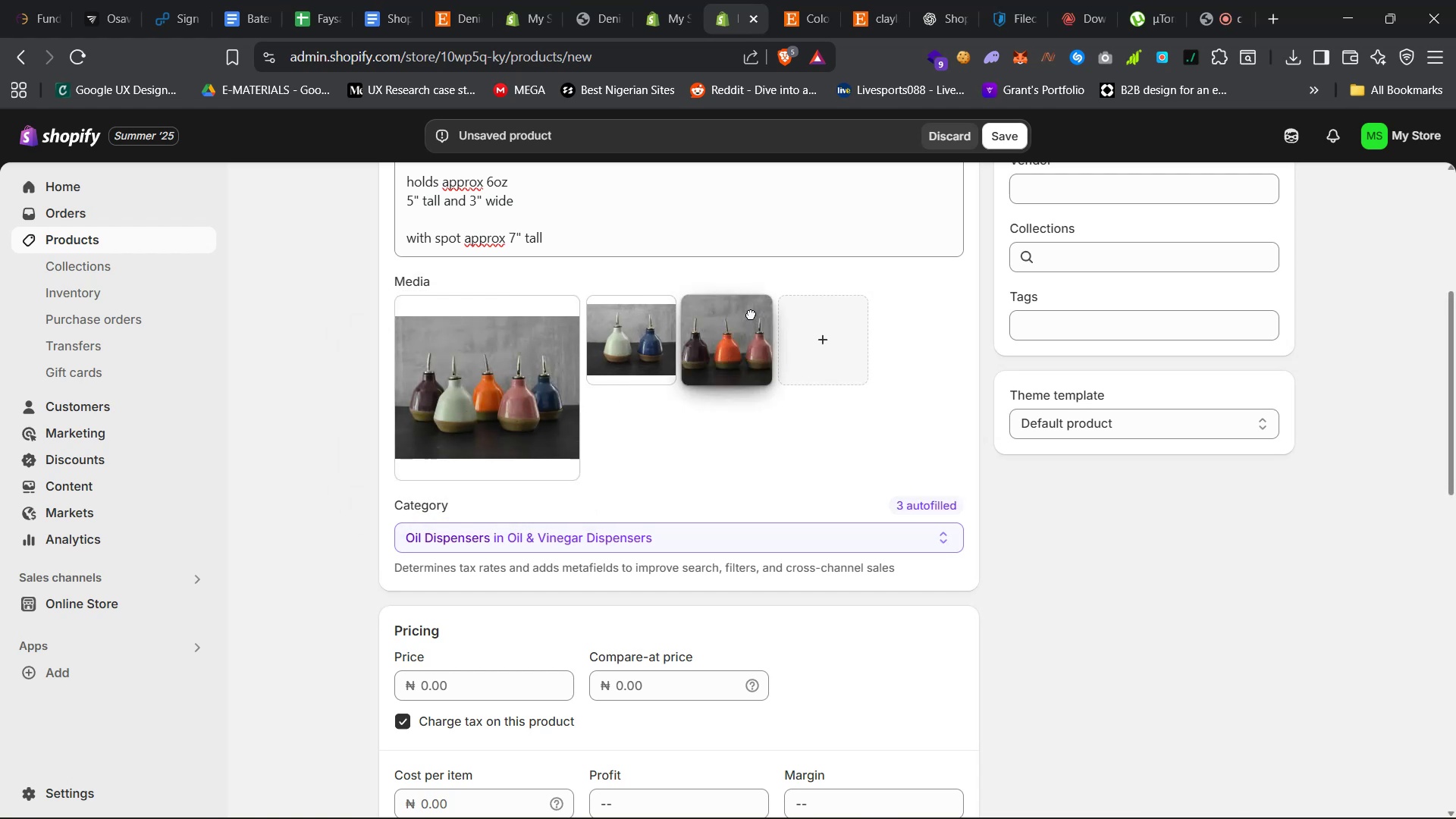 
wait(6.85)
 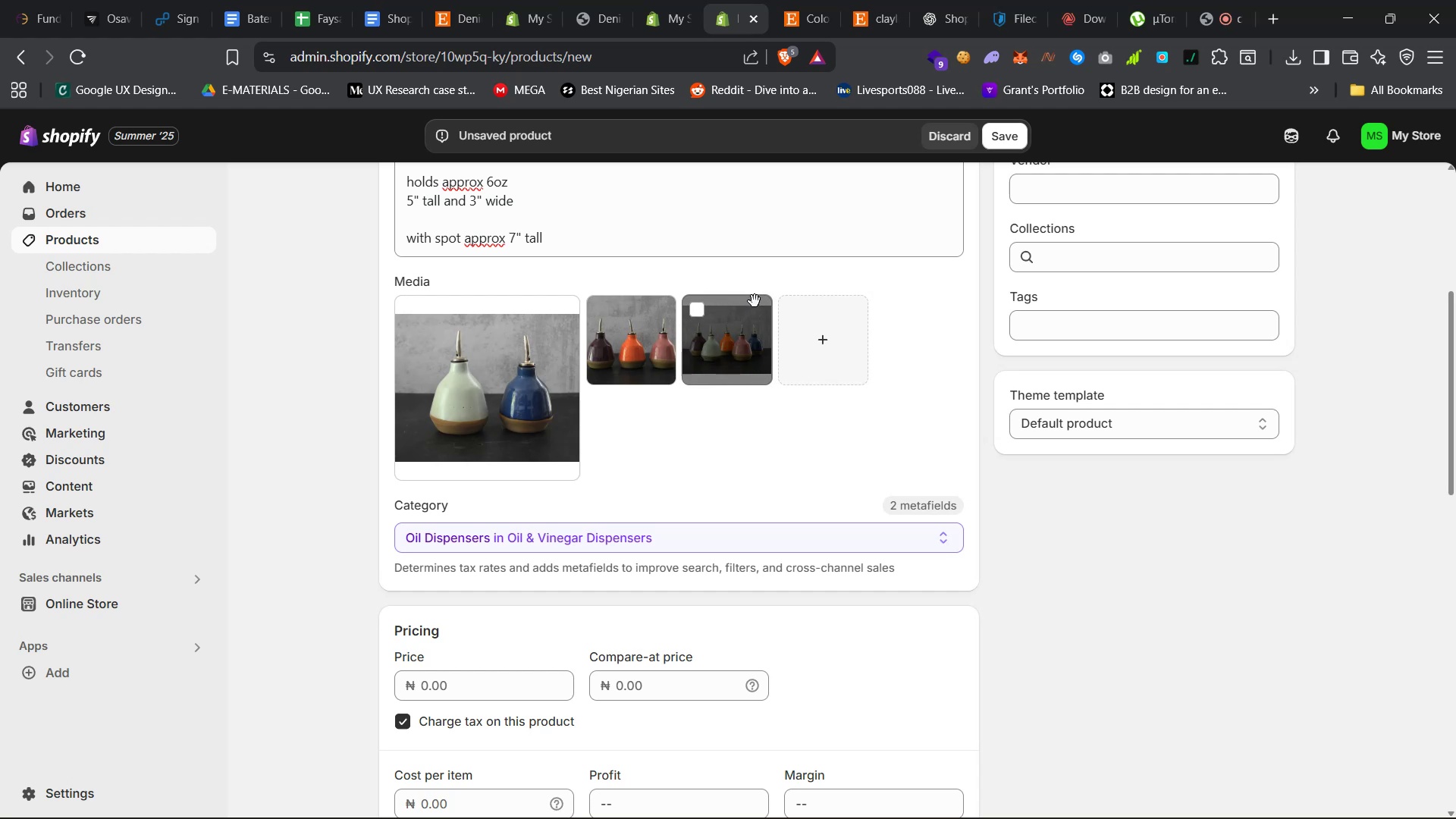 
scroll: coordinate [819, 445], scroll_direction: down, amount: 6.0
 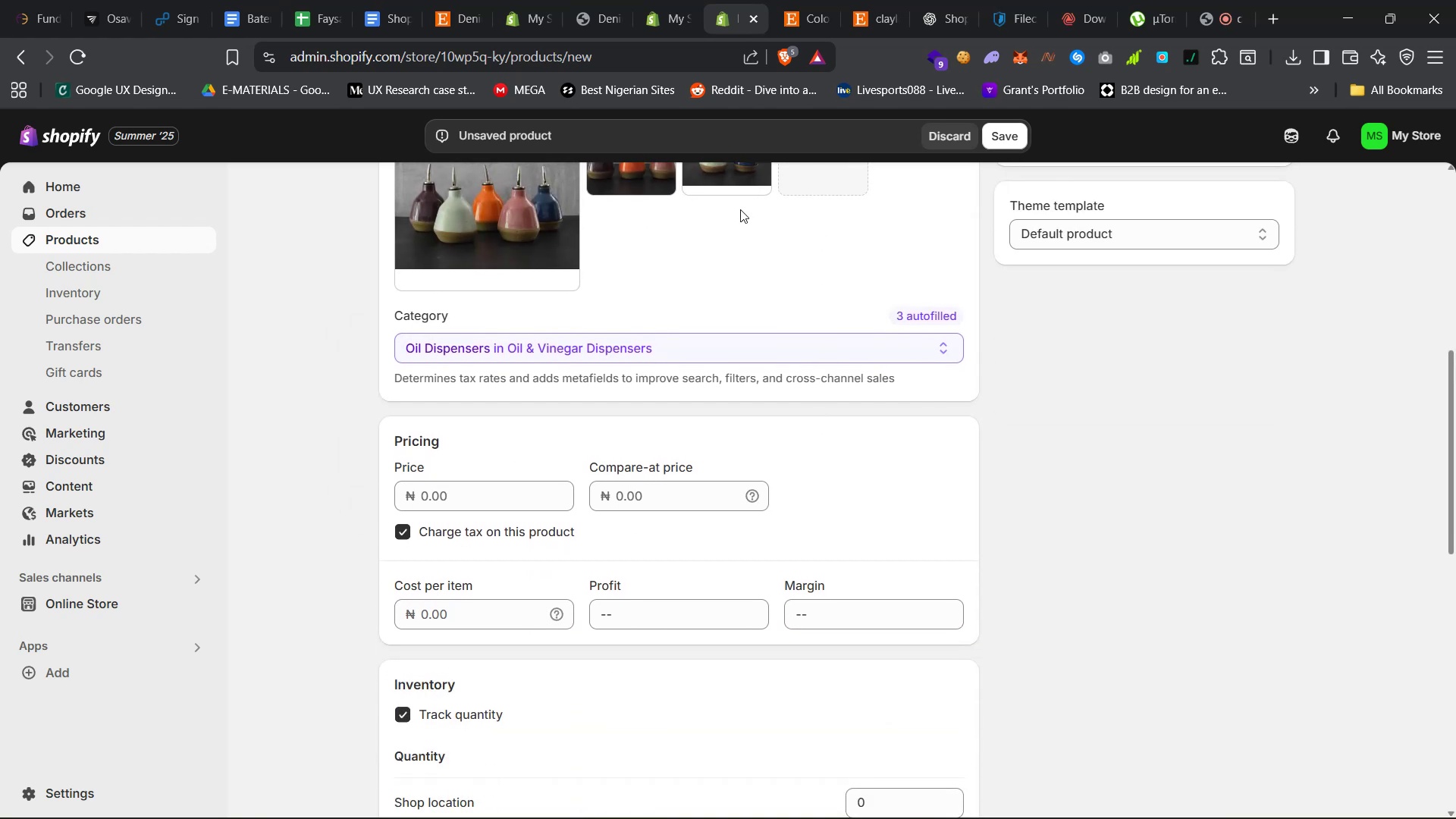 
left_click([795, 3])
 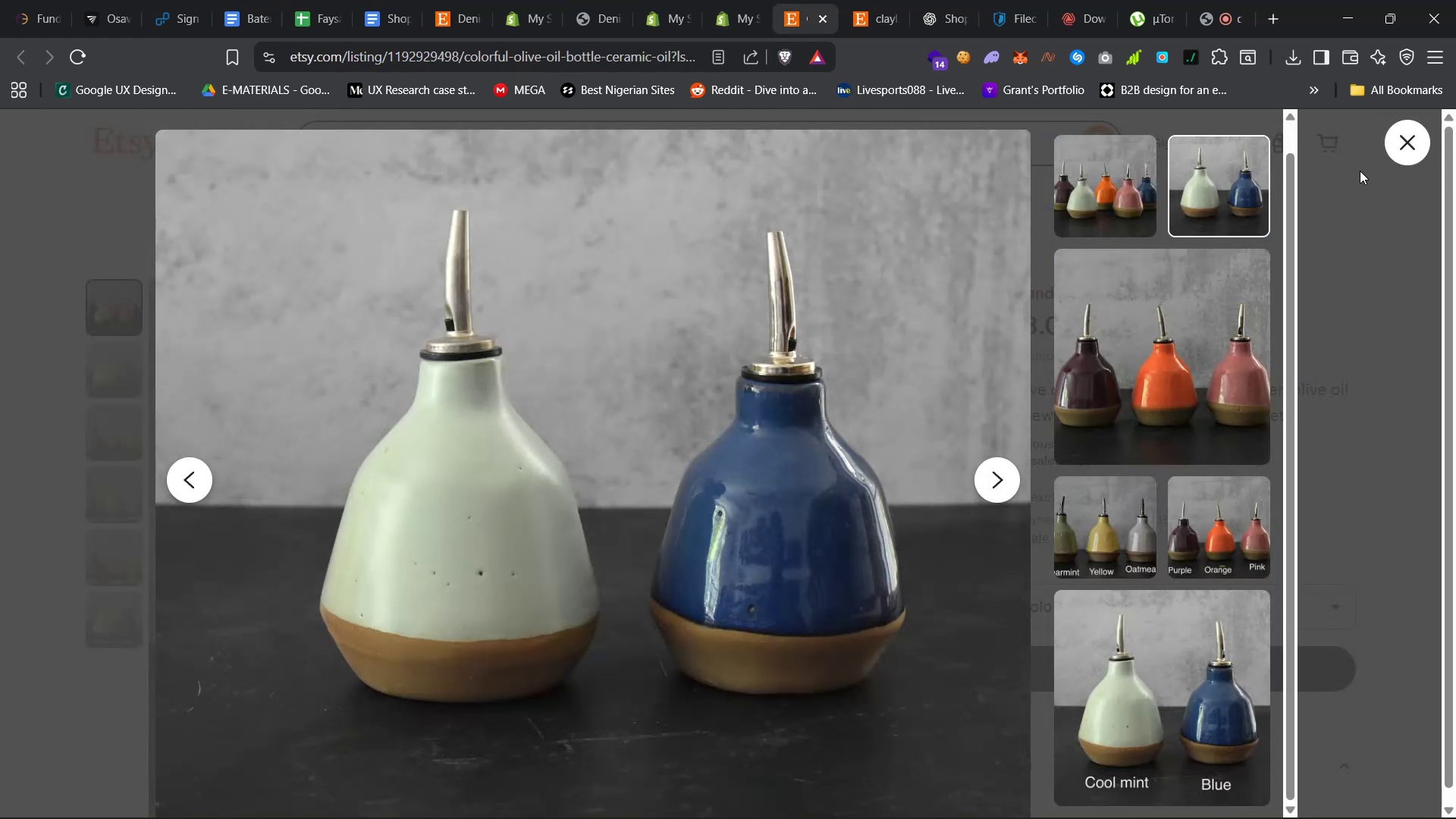 
left_click([1405, 138])
 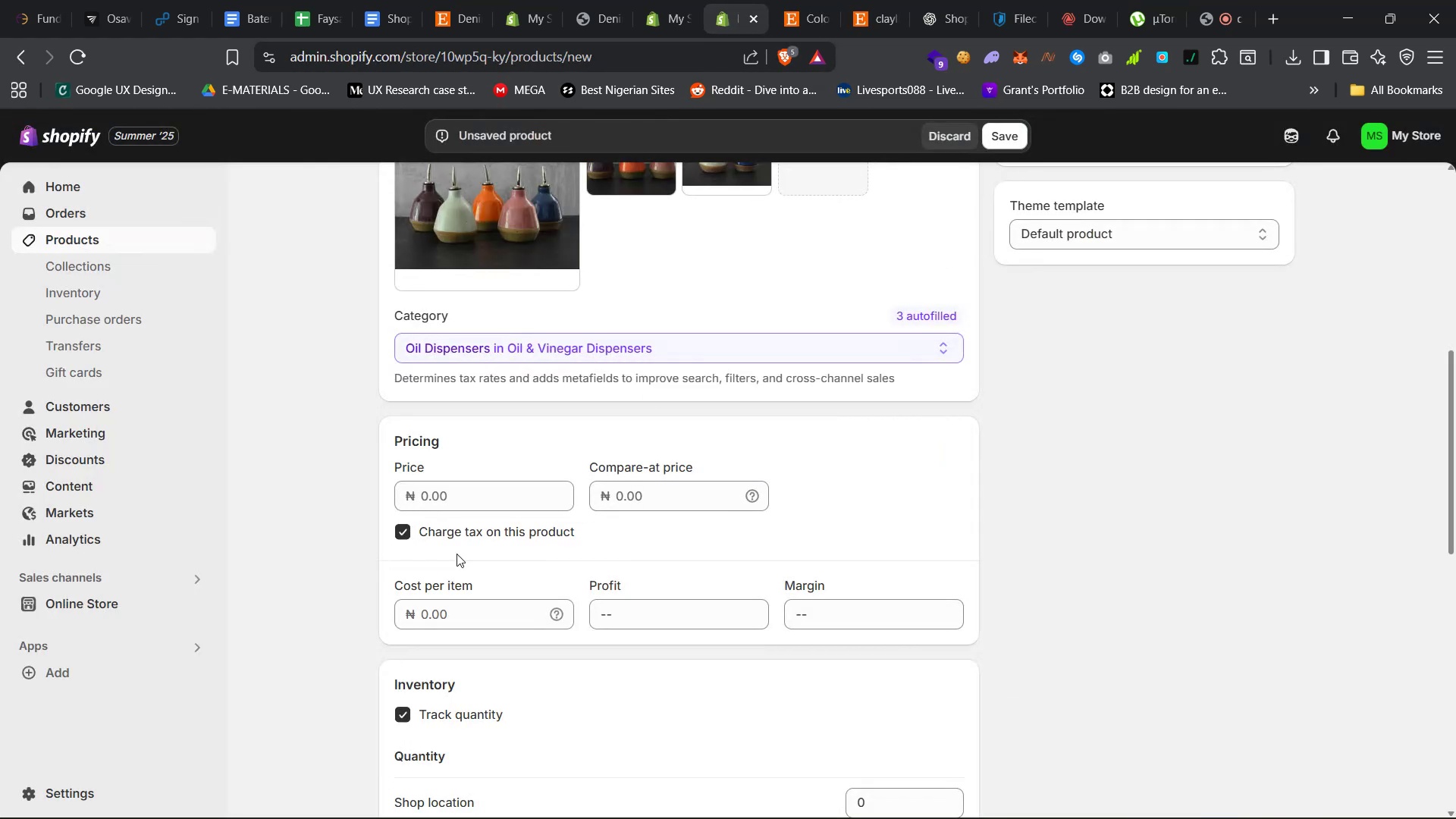 
left_click([451, 504])
 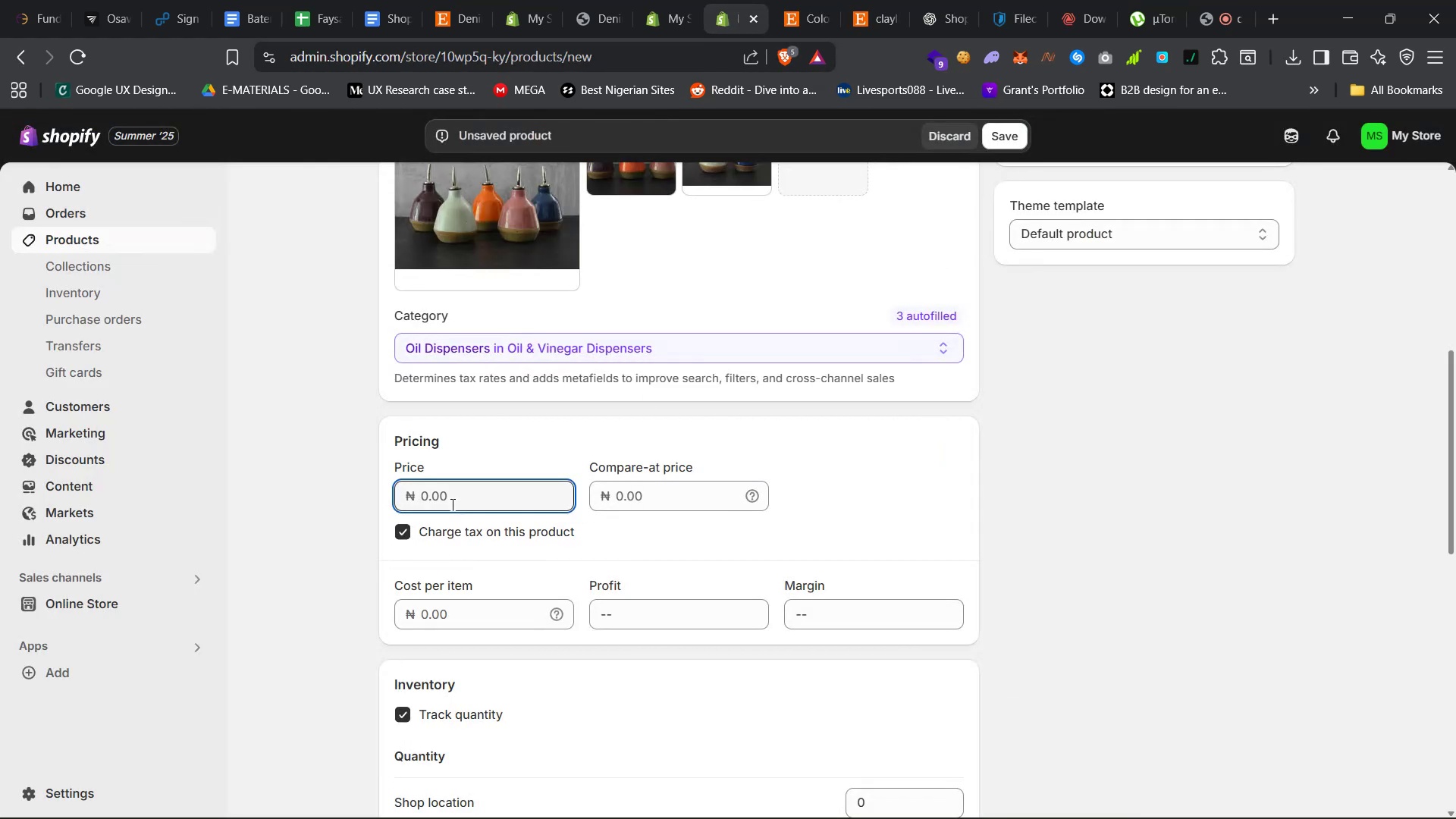 
type(58000)
 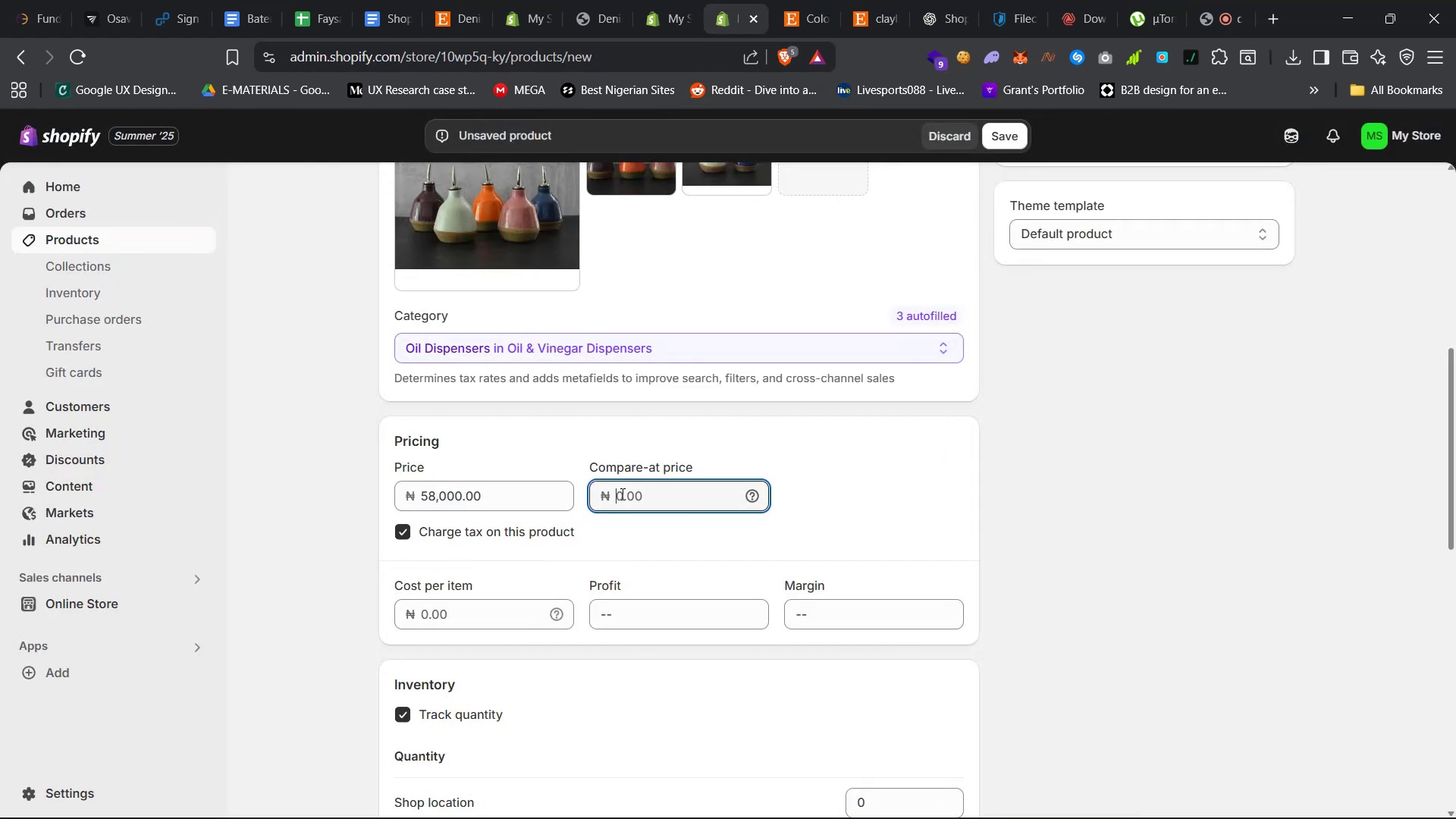 
type(70000)
 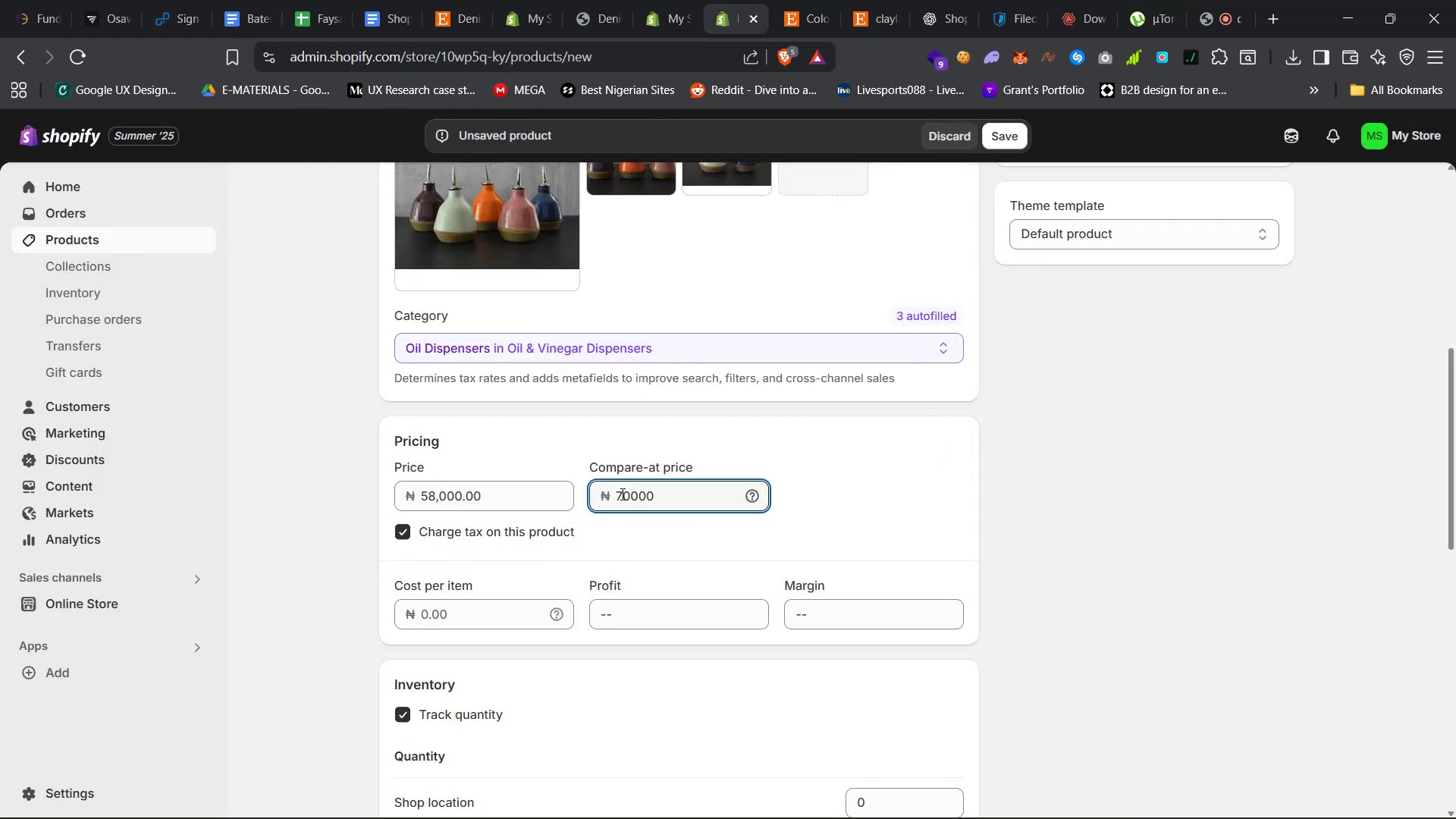 
scroll: coordinate [620, 496], scroll_direction: down, amount: 12.0
 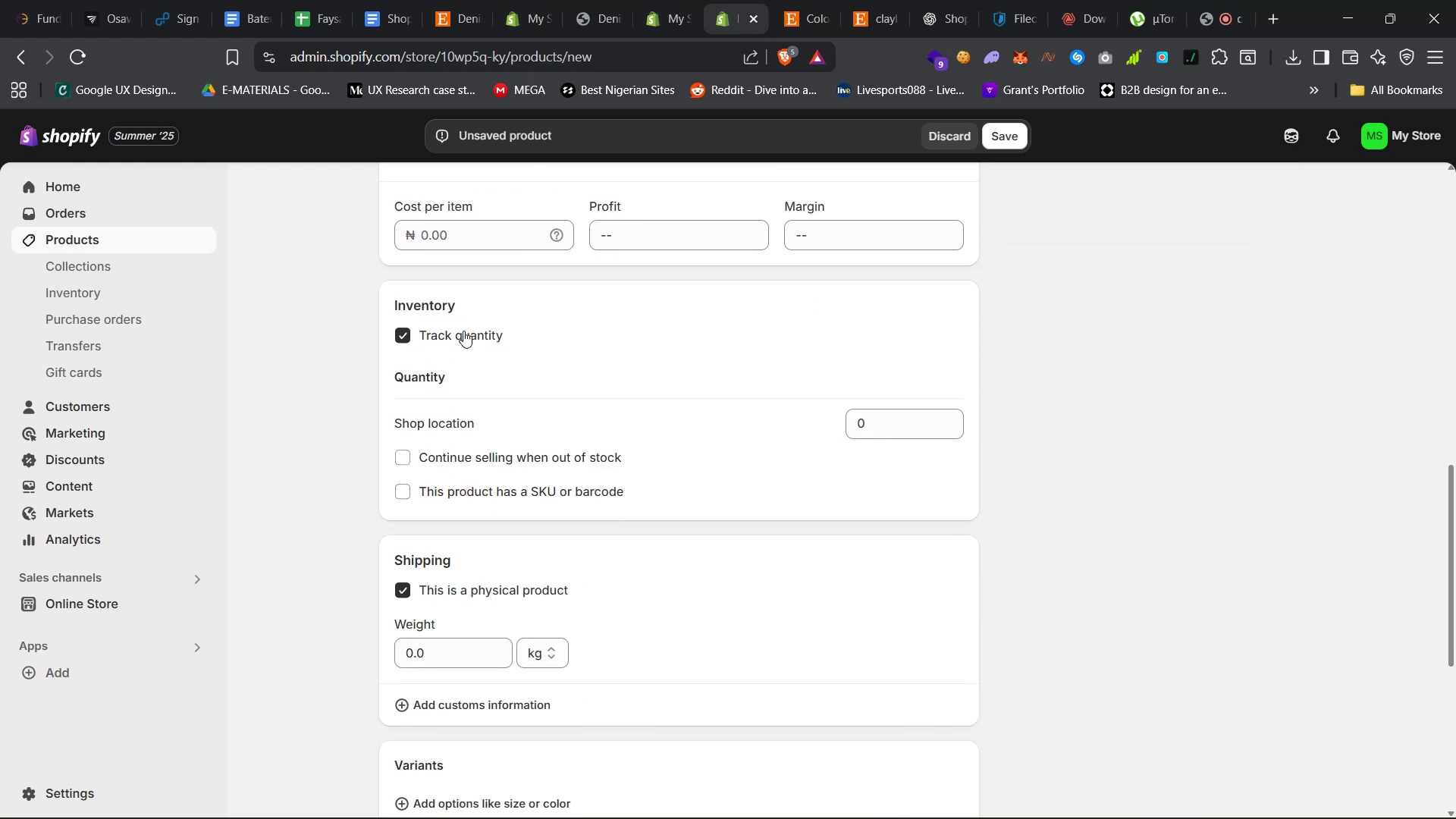 
left_click([464, 331])
 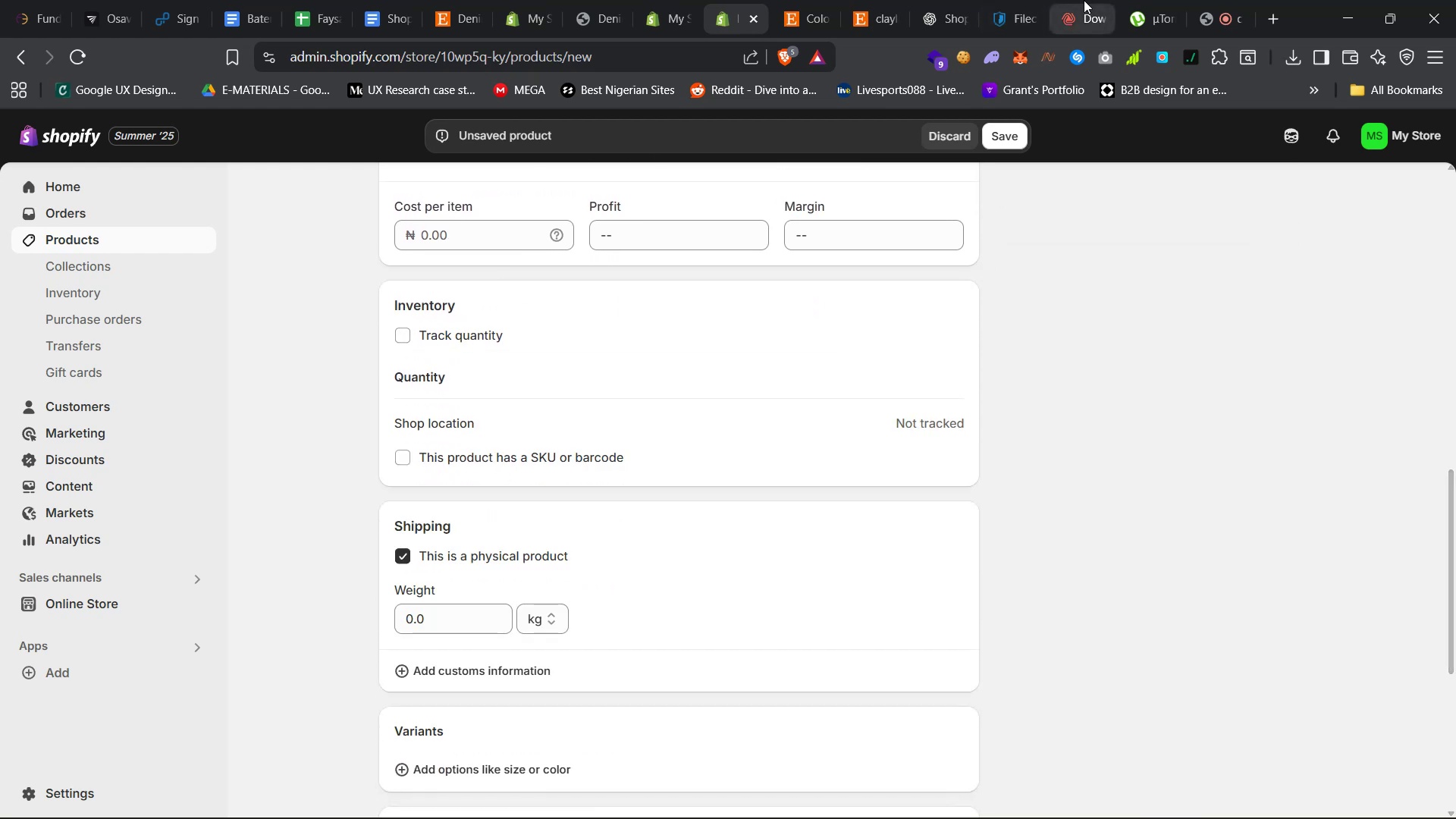 
left_click([1081, 0])
 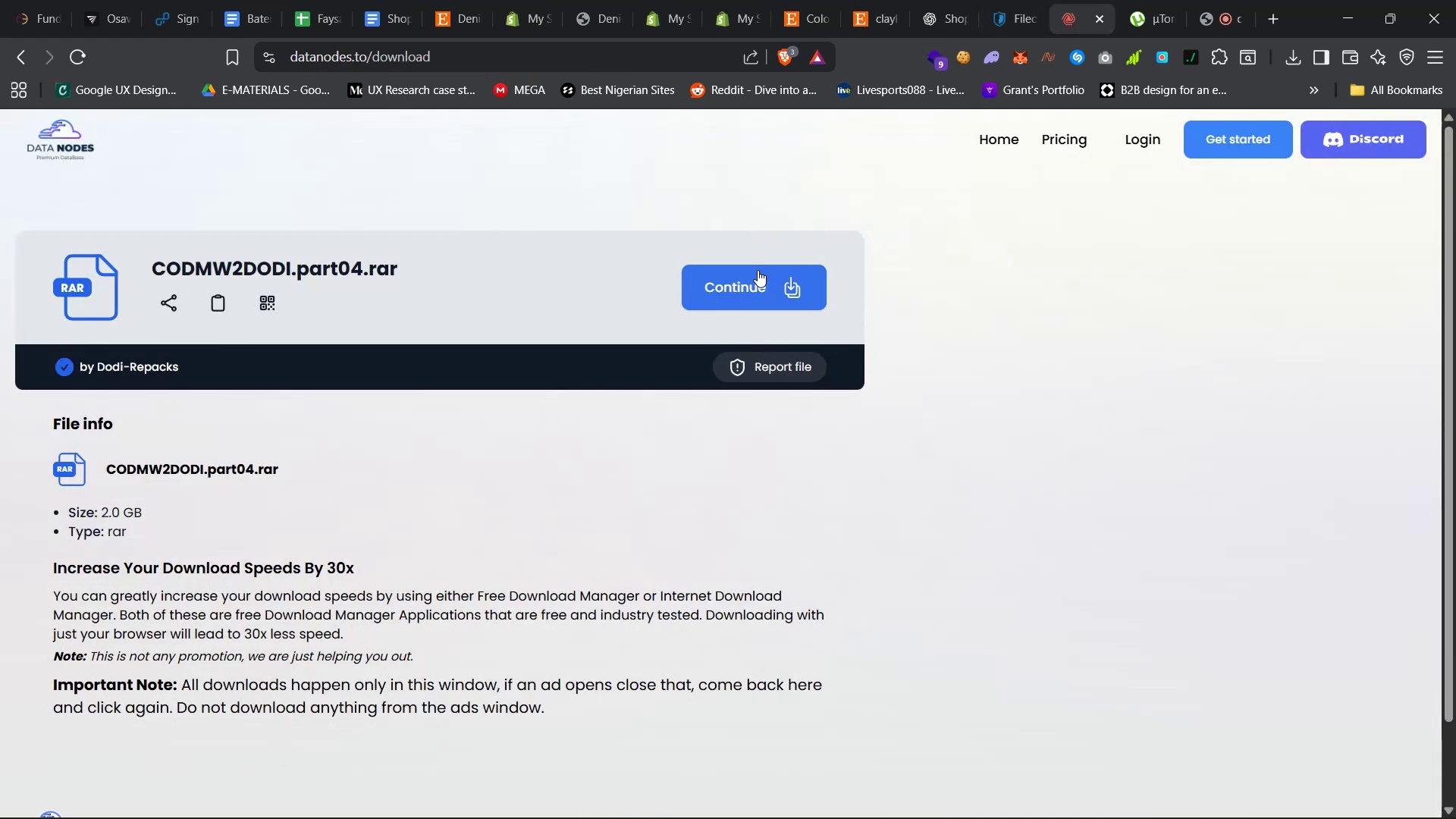 
left_click([752, 282])
 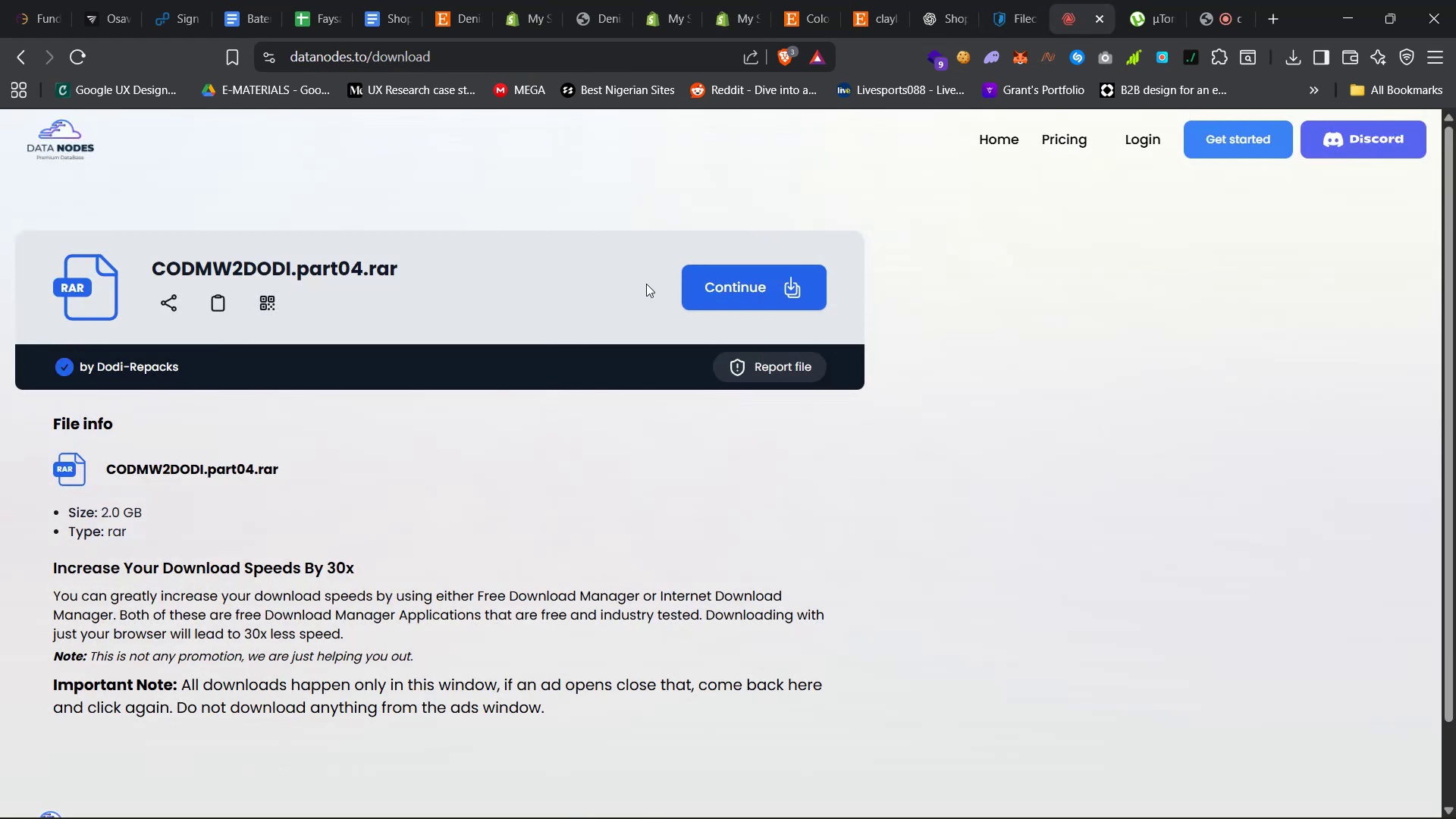 
left_click([729, 0])
 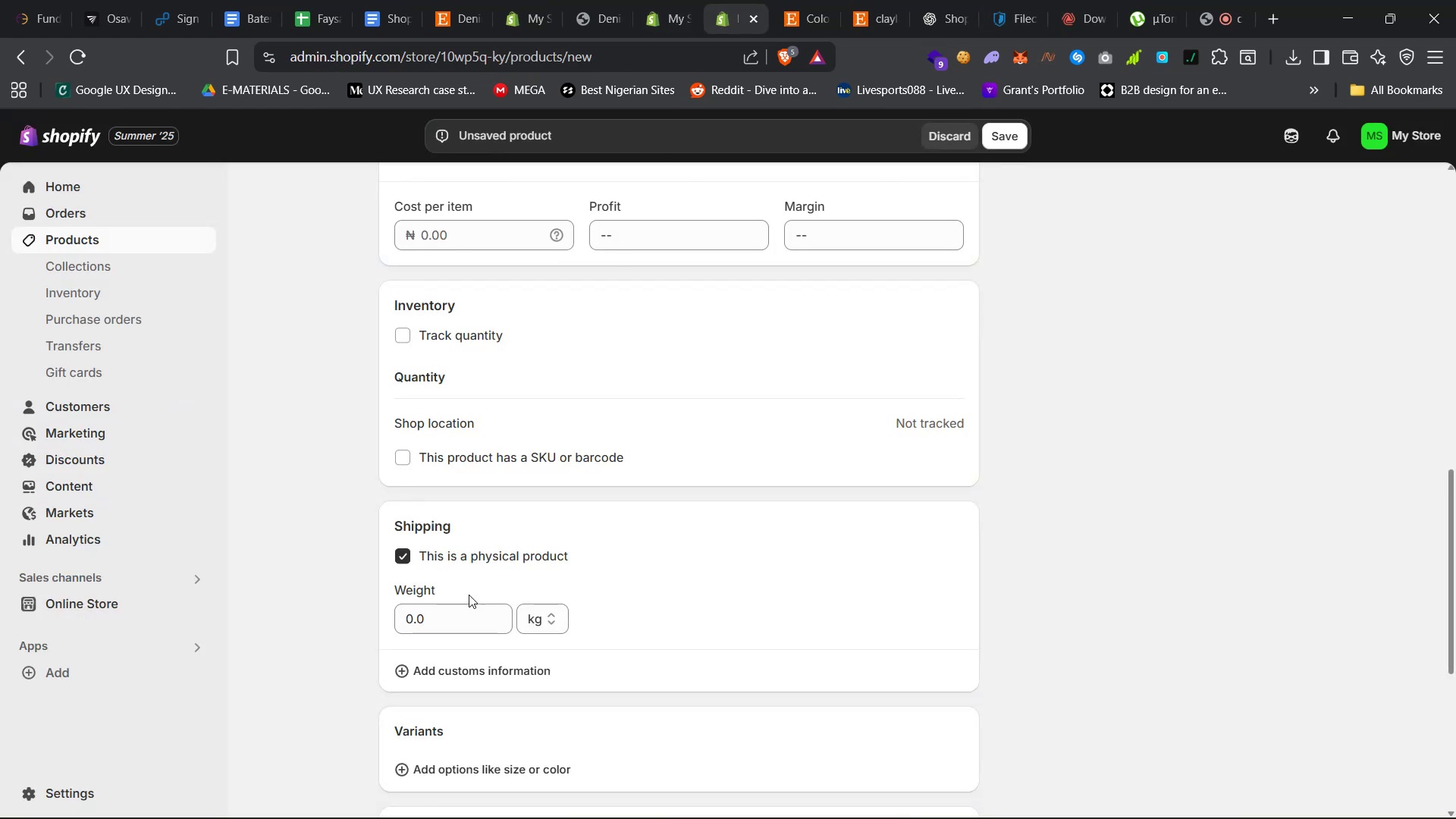 
left_click([459, 618])
 